 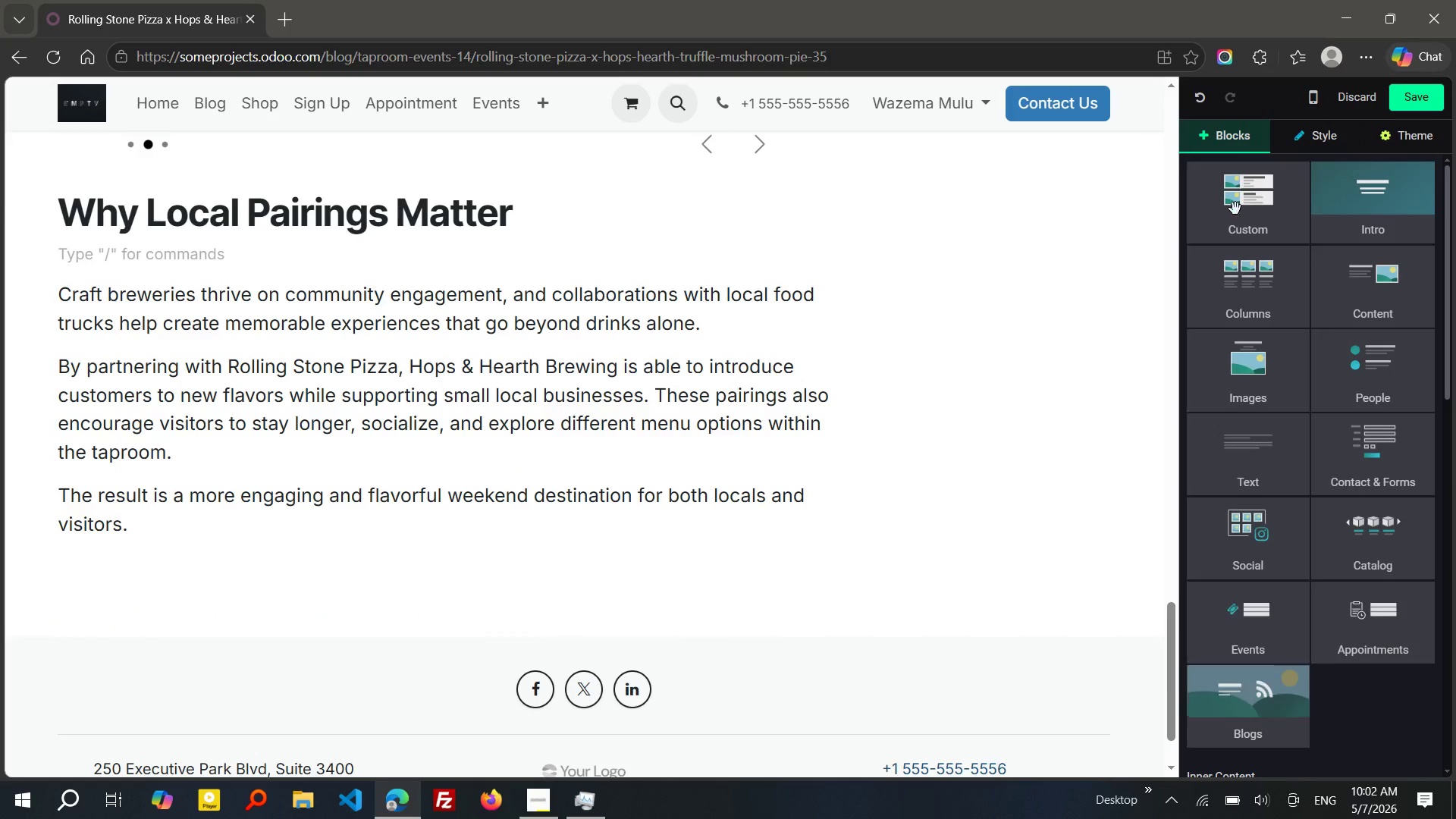 
left_click_drag(start_coordinate=[1351, 303], to_coordinate=[871, 261])
 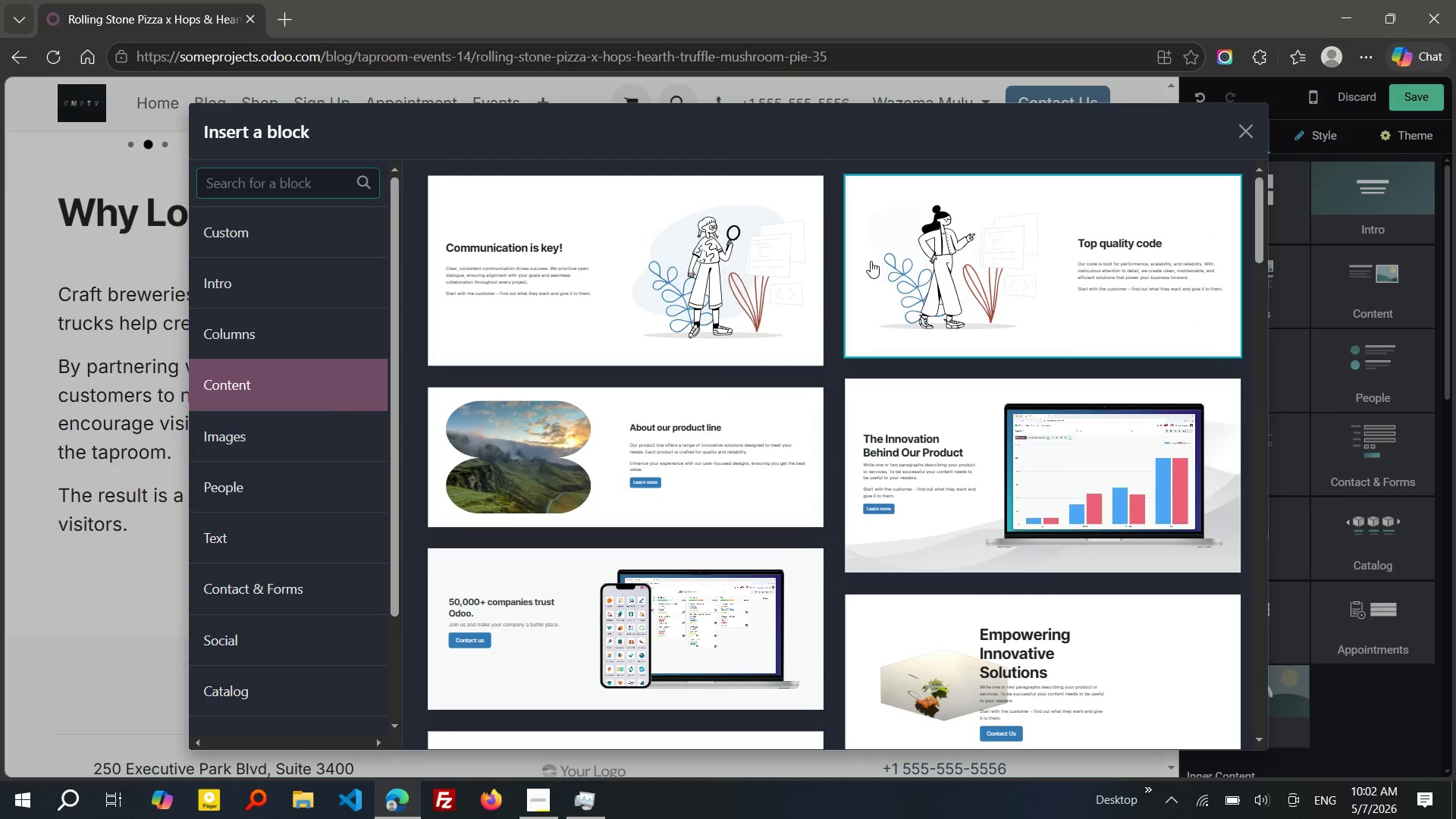 
mouse_move([932, 609])
 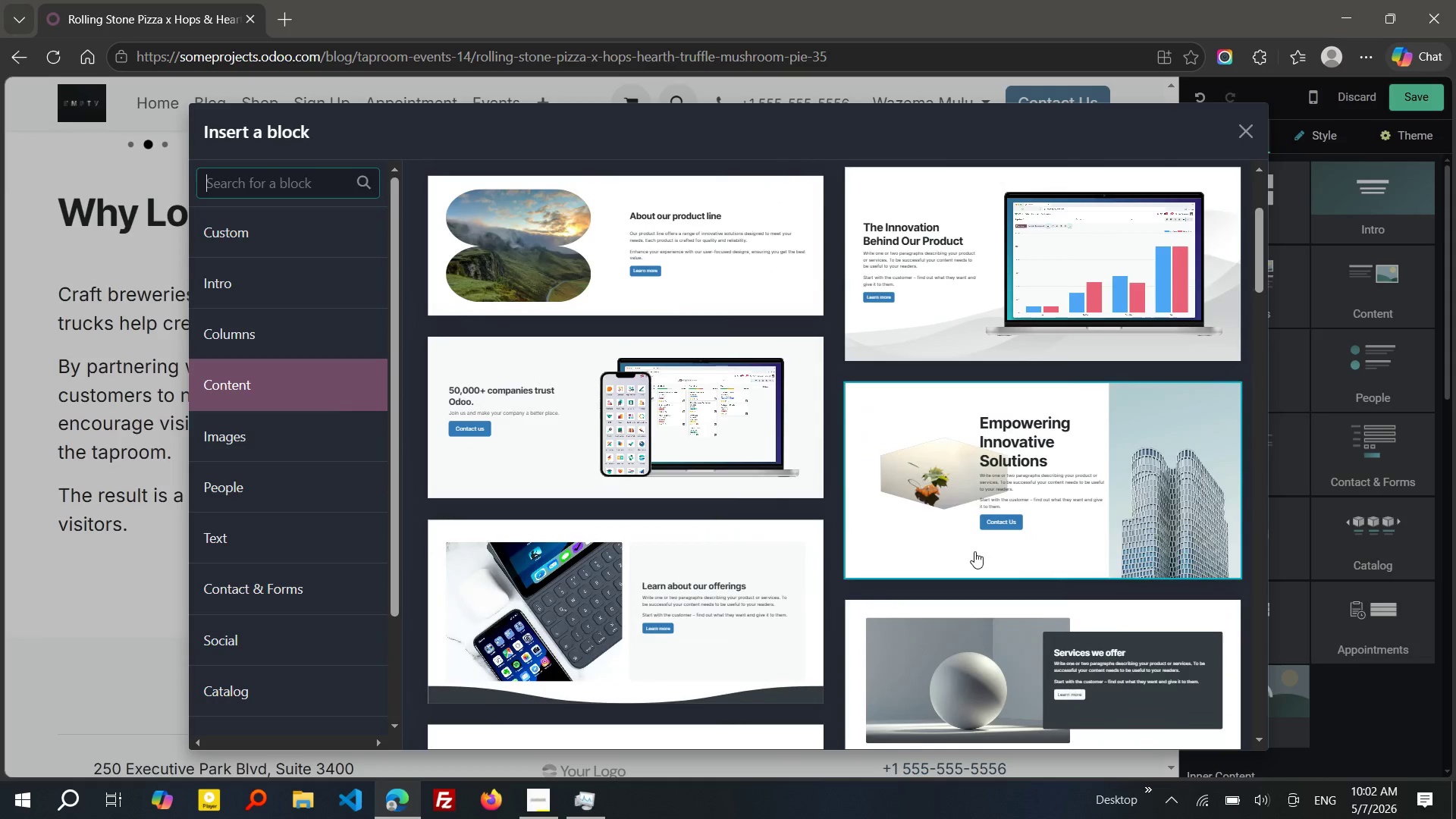 
left_click([974, 551])
 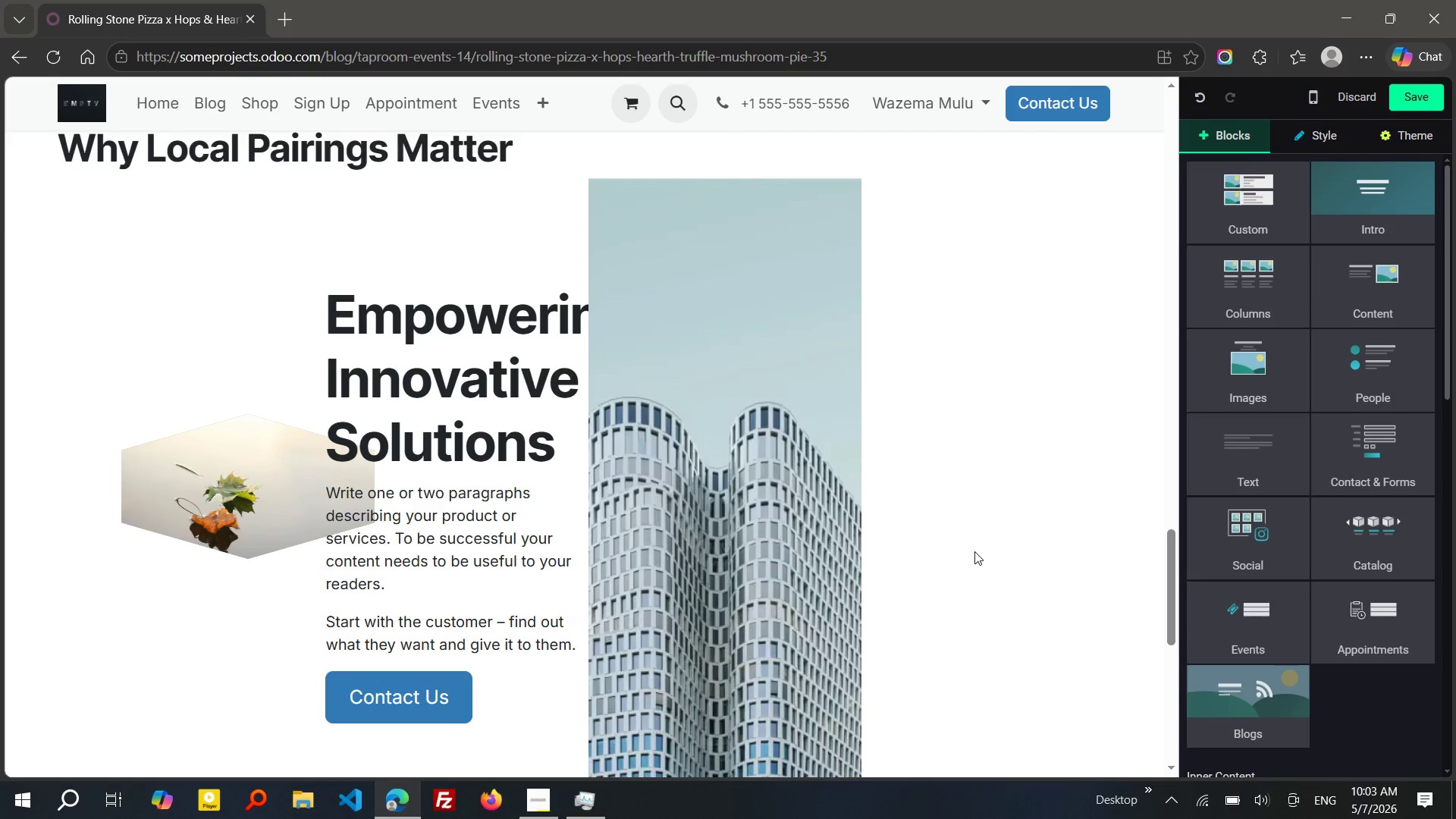 
wait(13.69)
 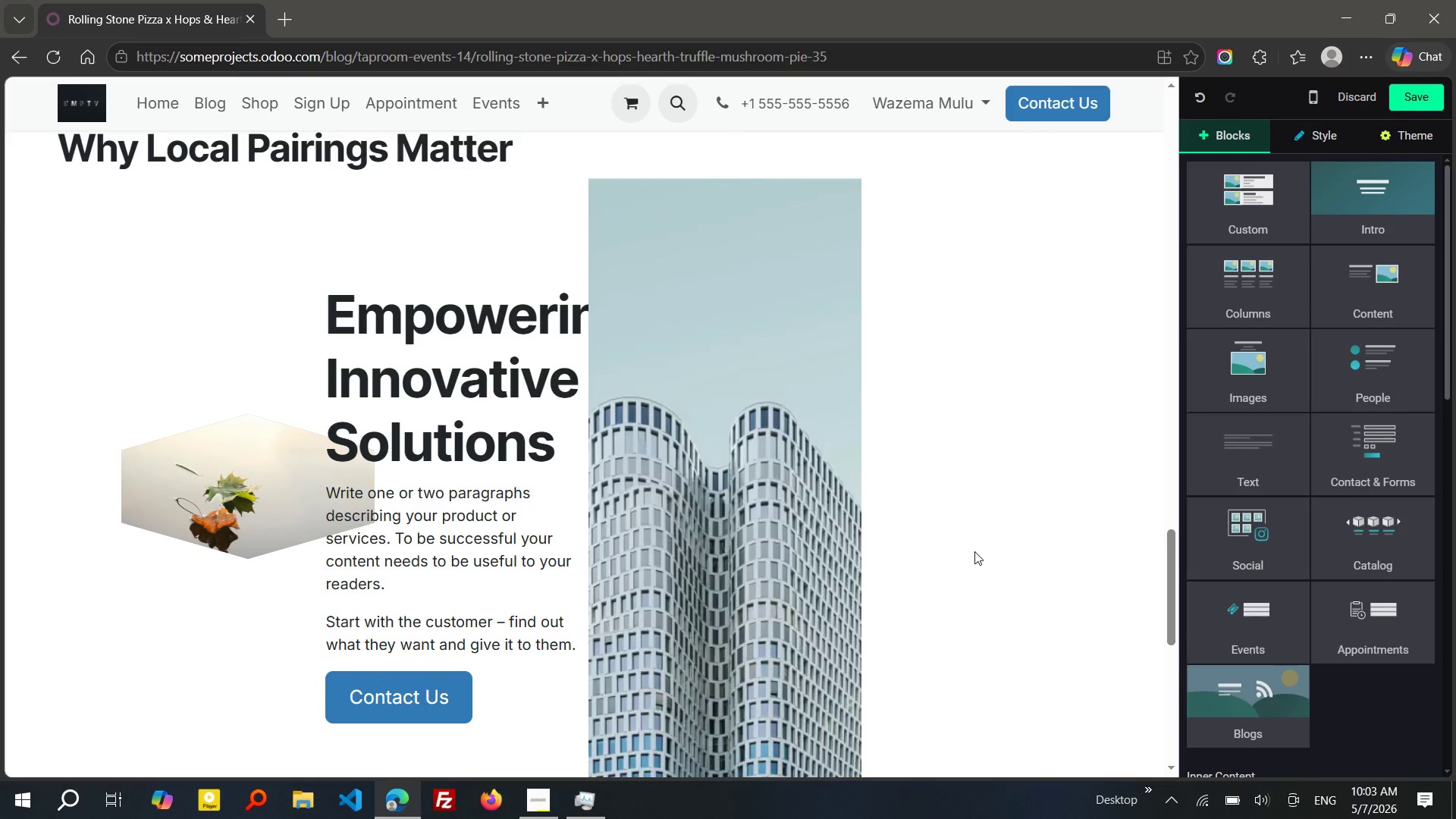 
double_click([281, 488])
 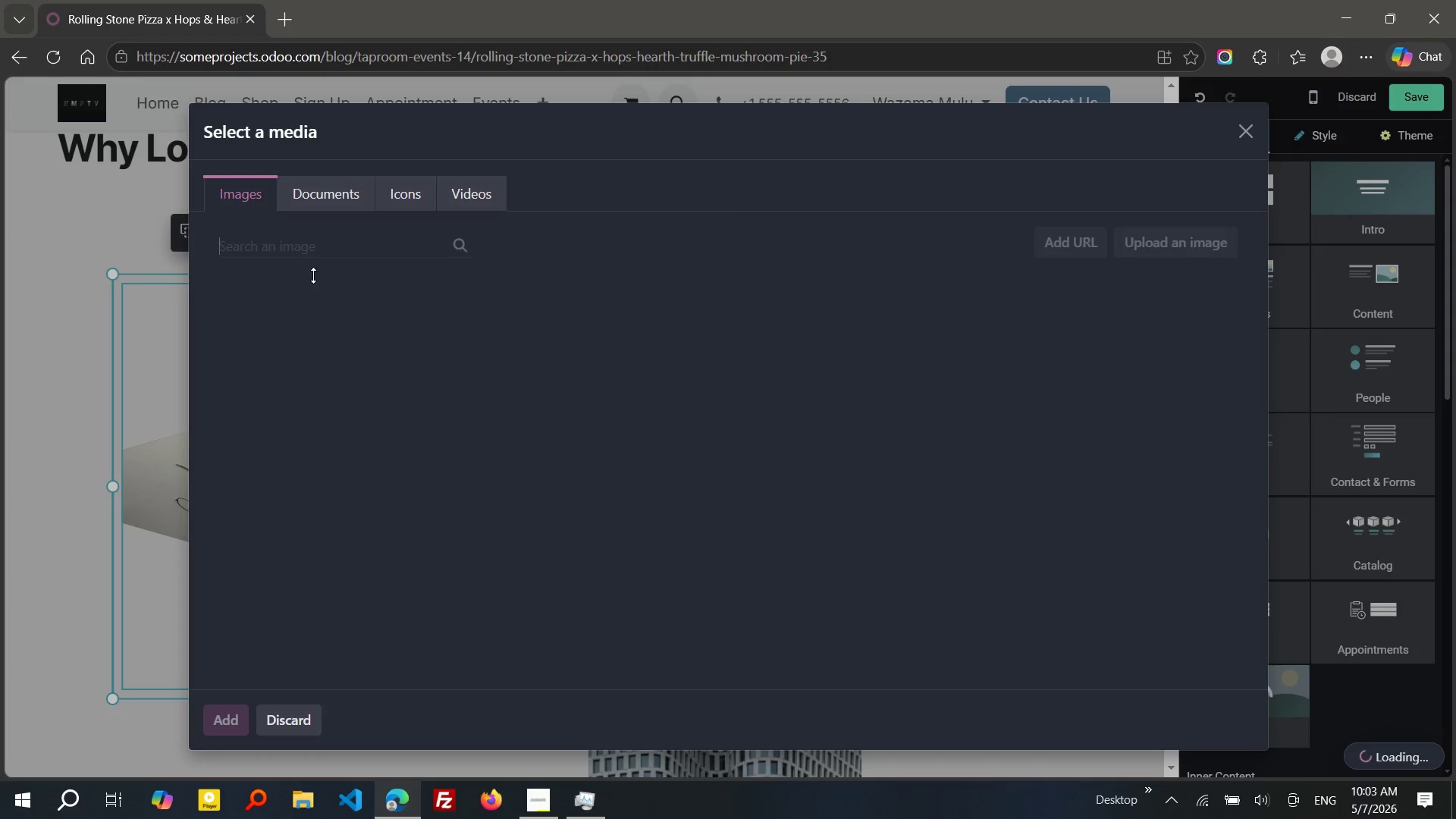 
wait(6.92)
 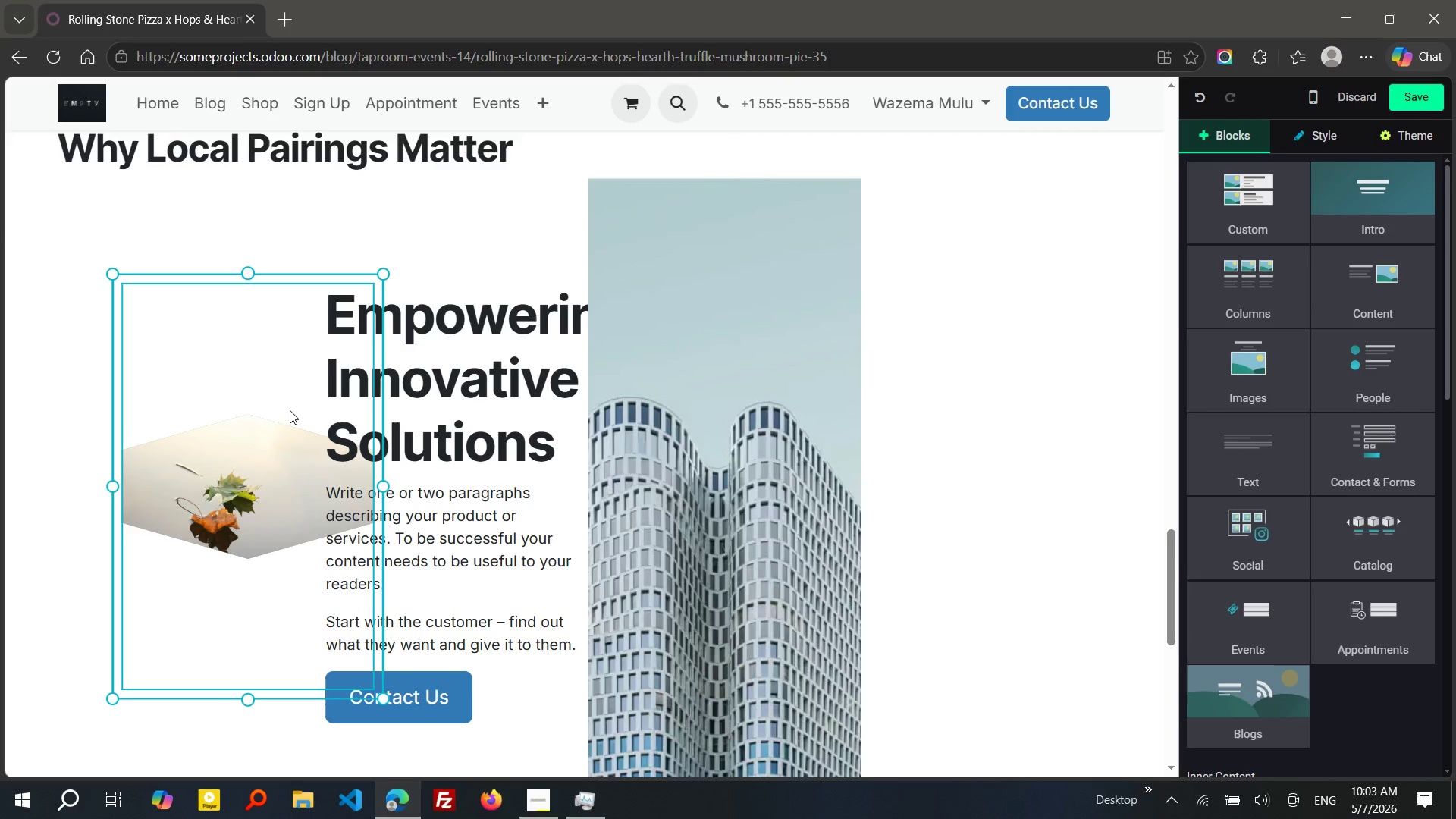 
key(Escape)
 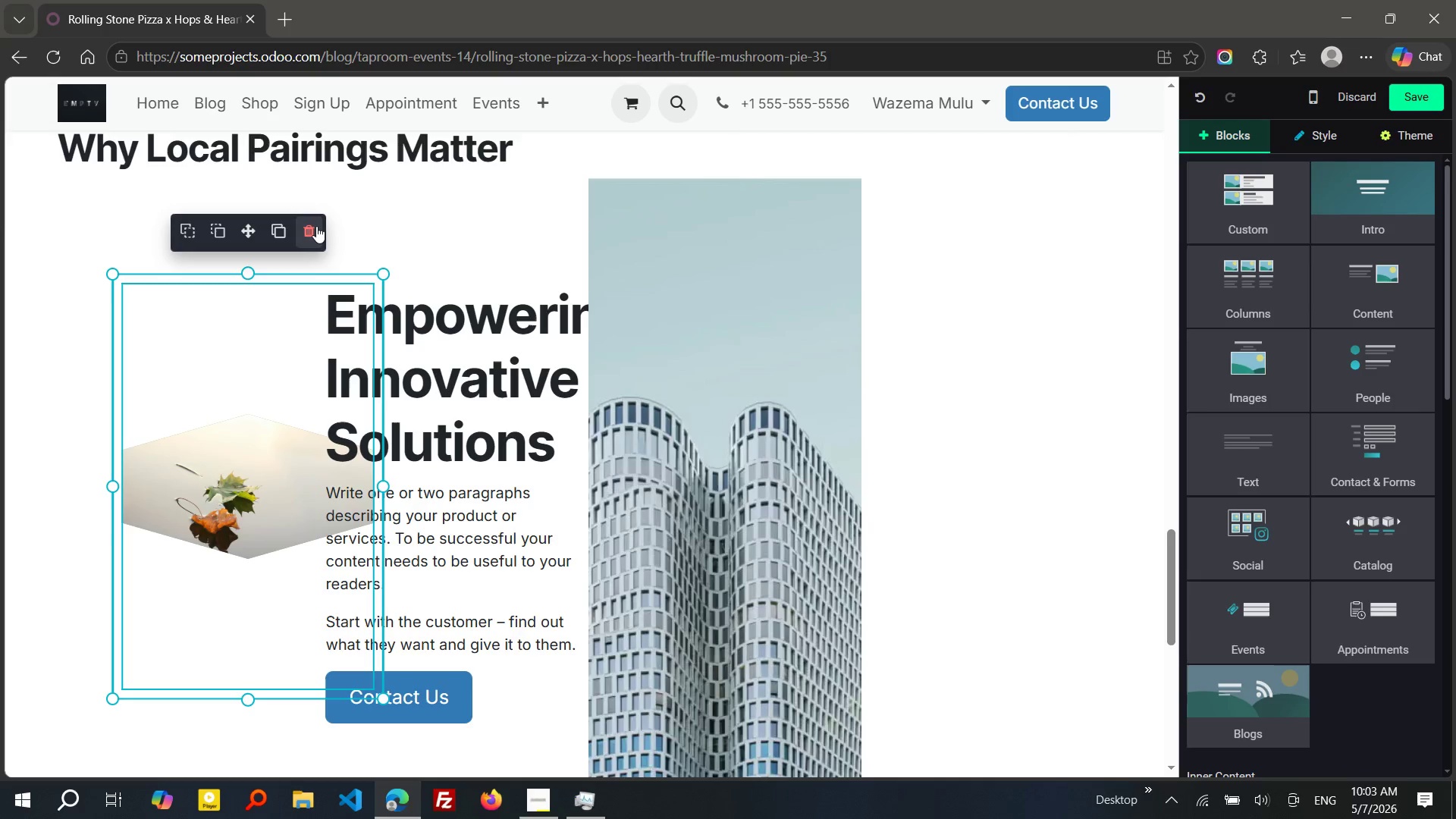 
left_click([315, 230])
 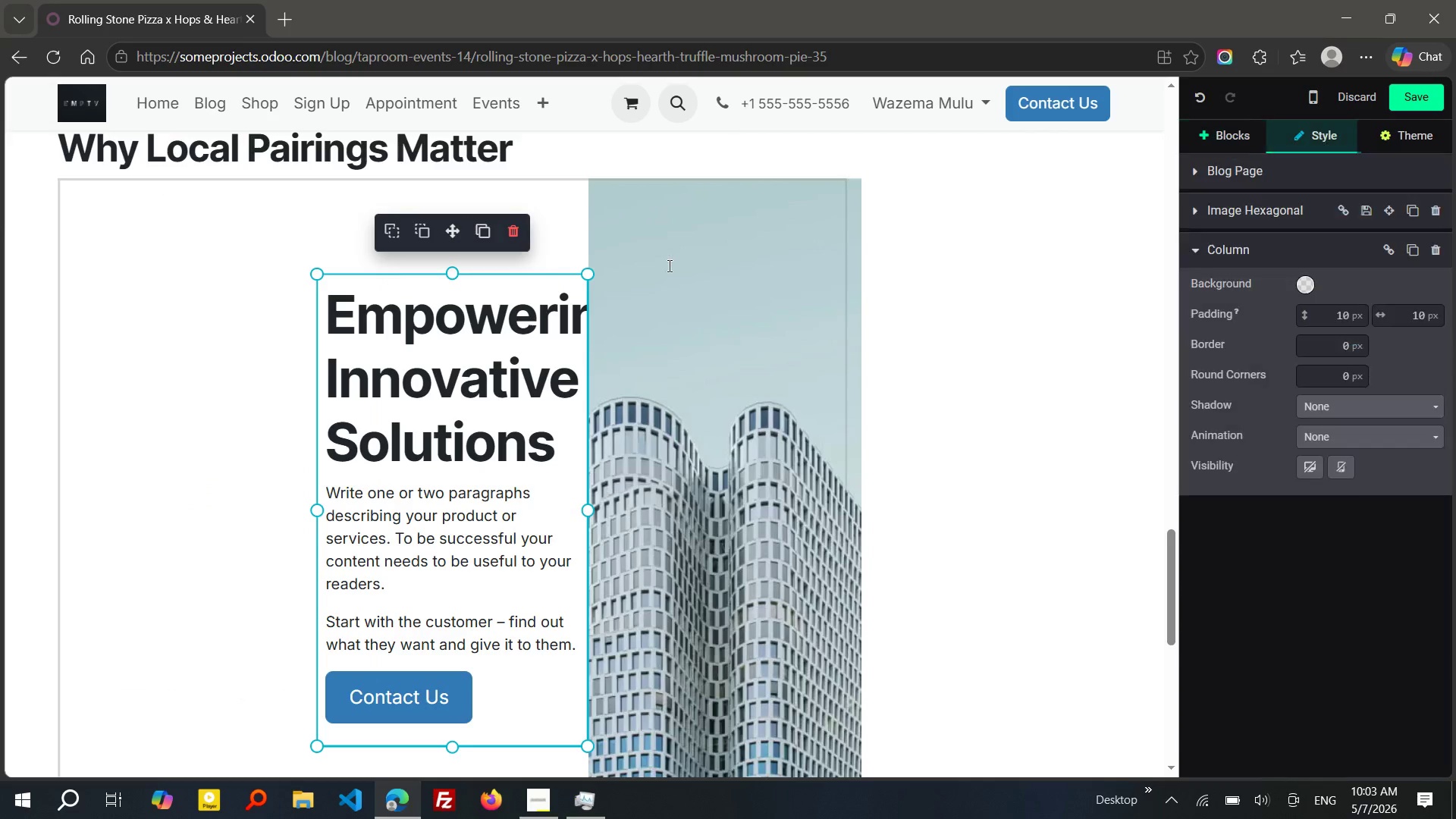 
left_click([670, 267])
 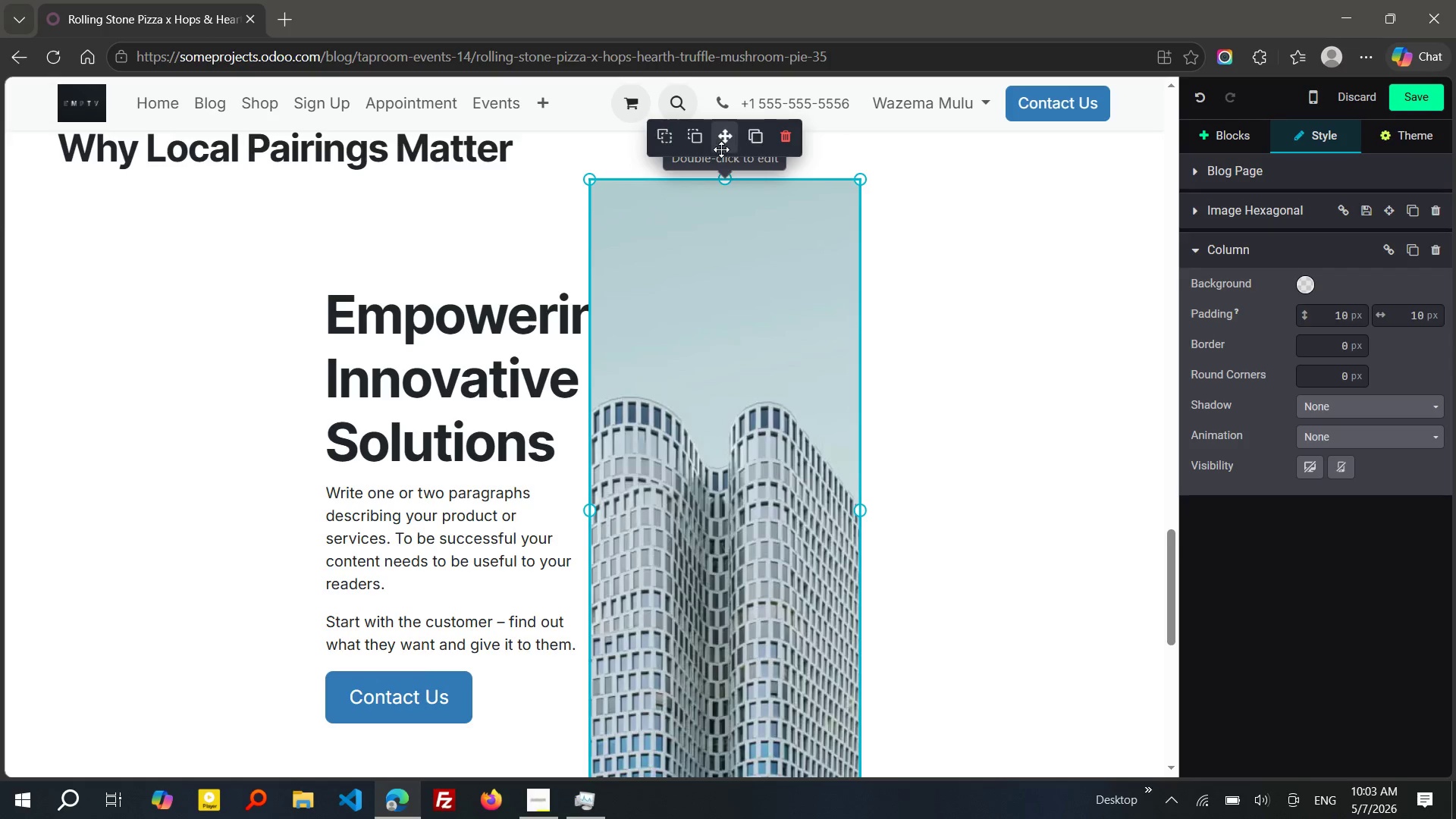 
left_click_drag(start_coordinate=[728, 136], to_coordinate=[127, 215])
 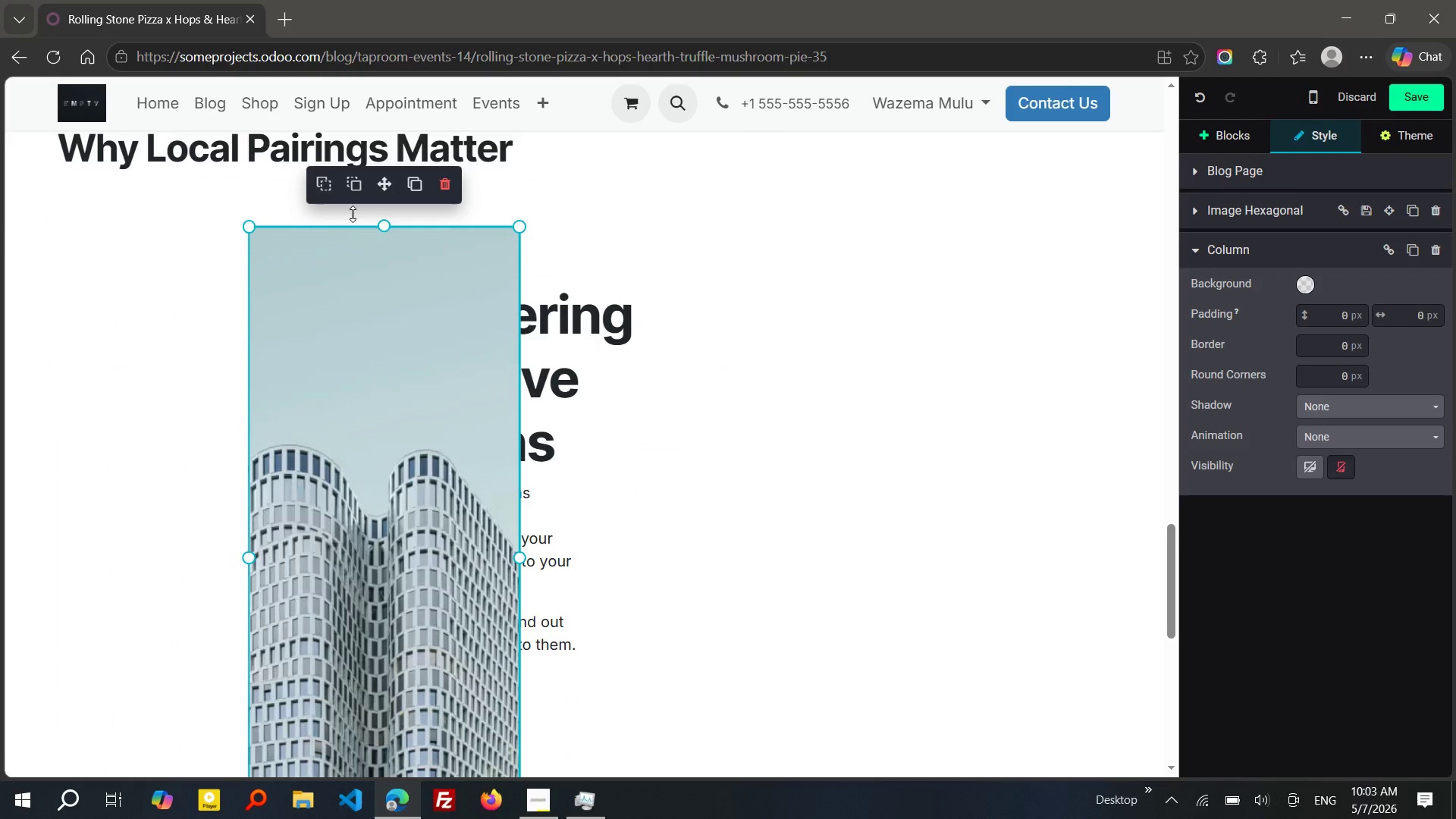 
left_click_drag(start_coordinate=[388, 185], to_coordinate=[40, 209])
 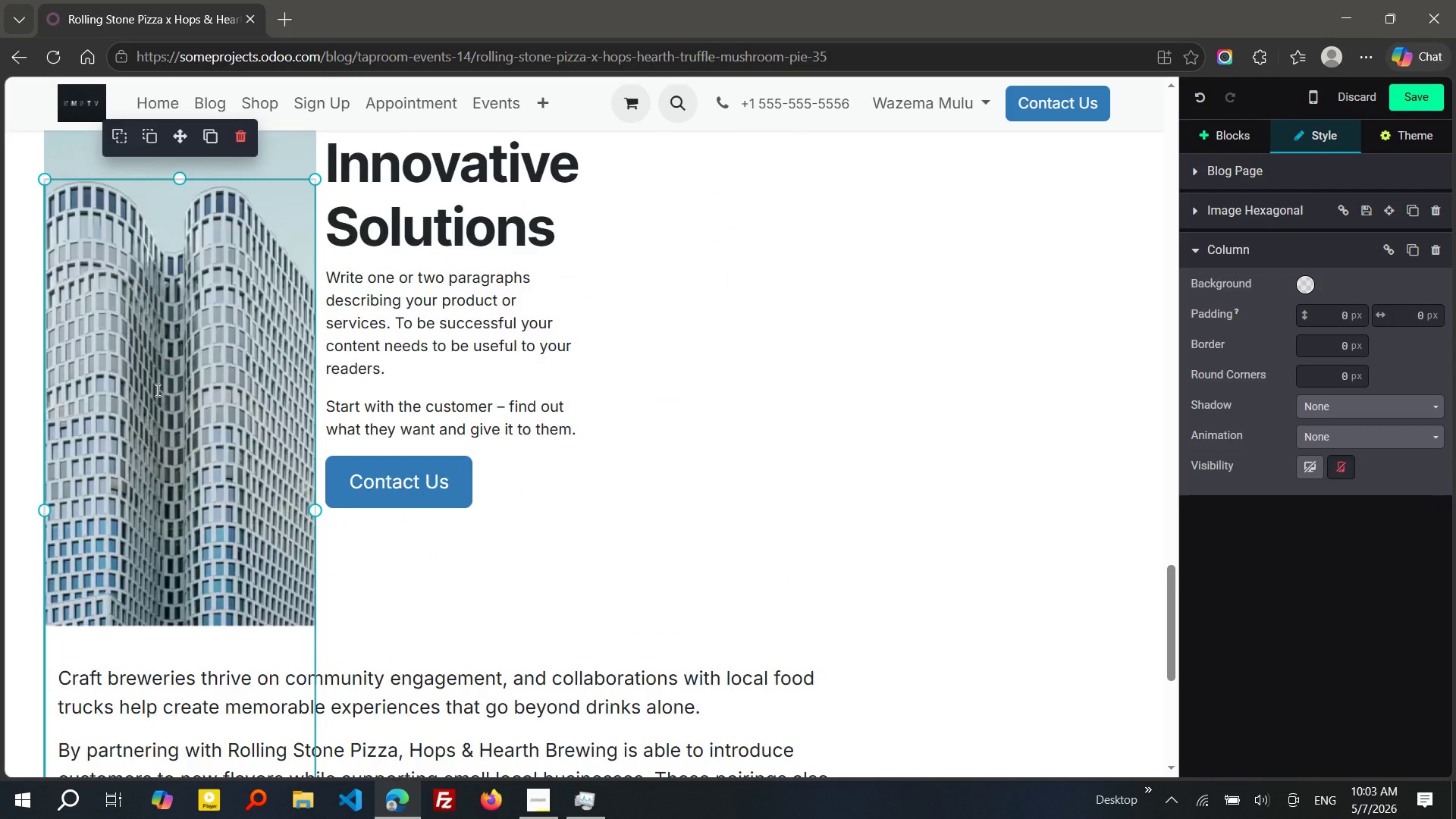 
left_click([202, 524])
 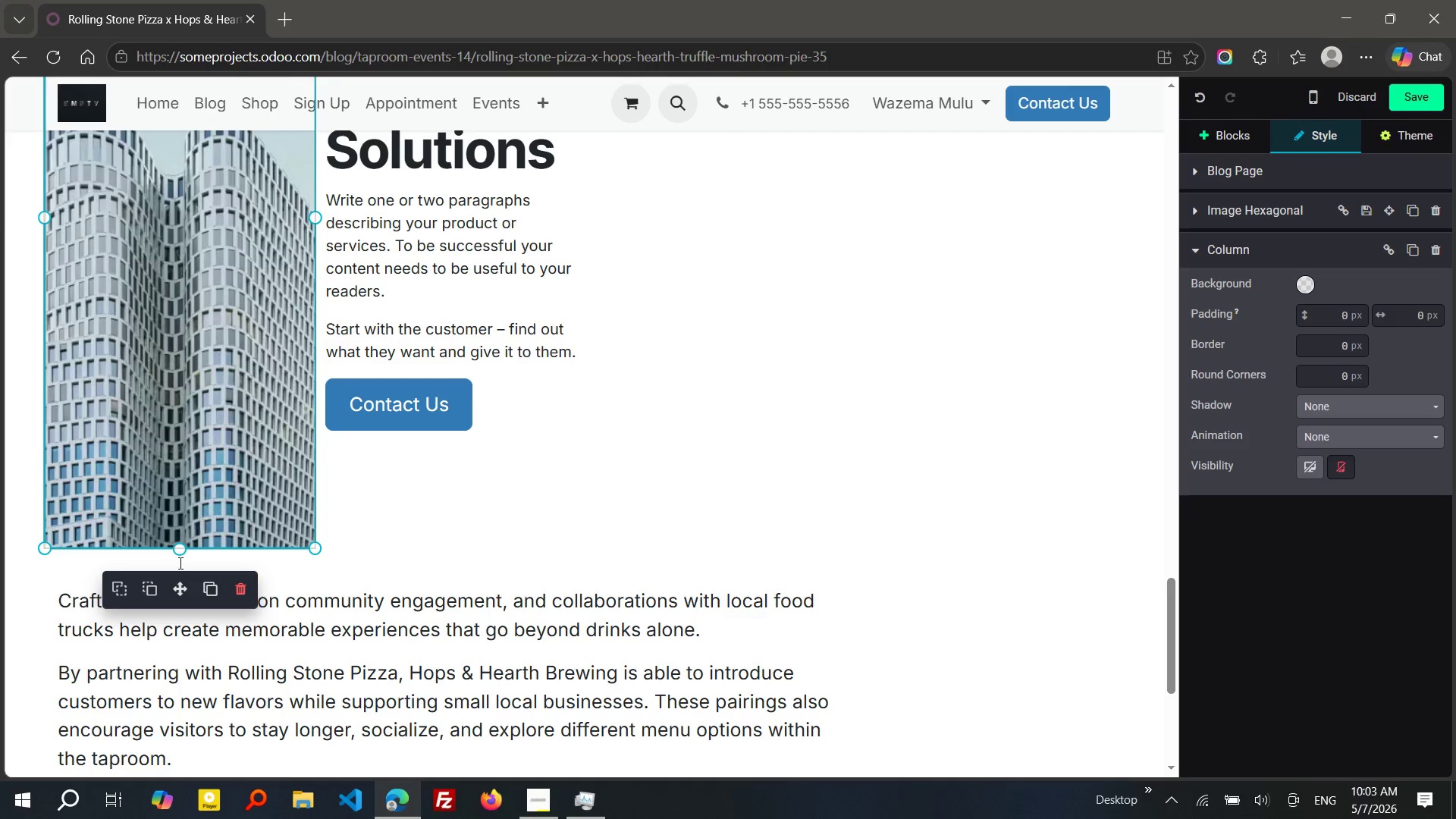 
mouse_move([172, 543])
 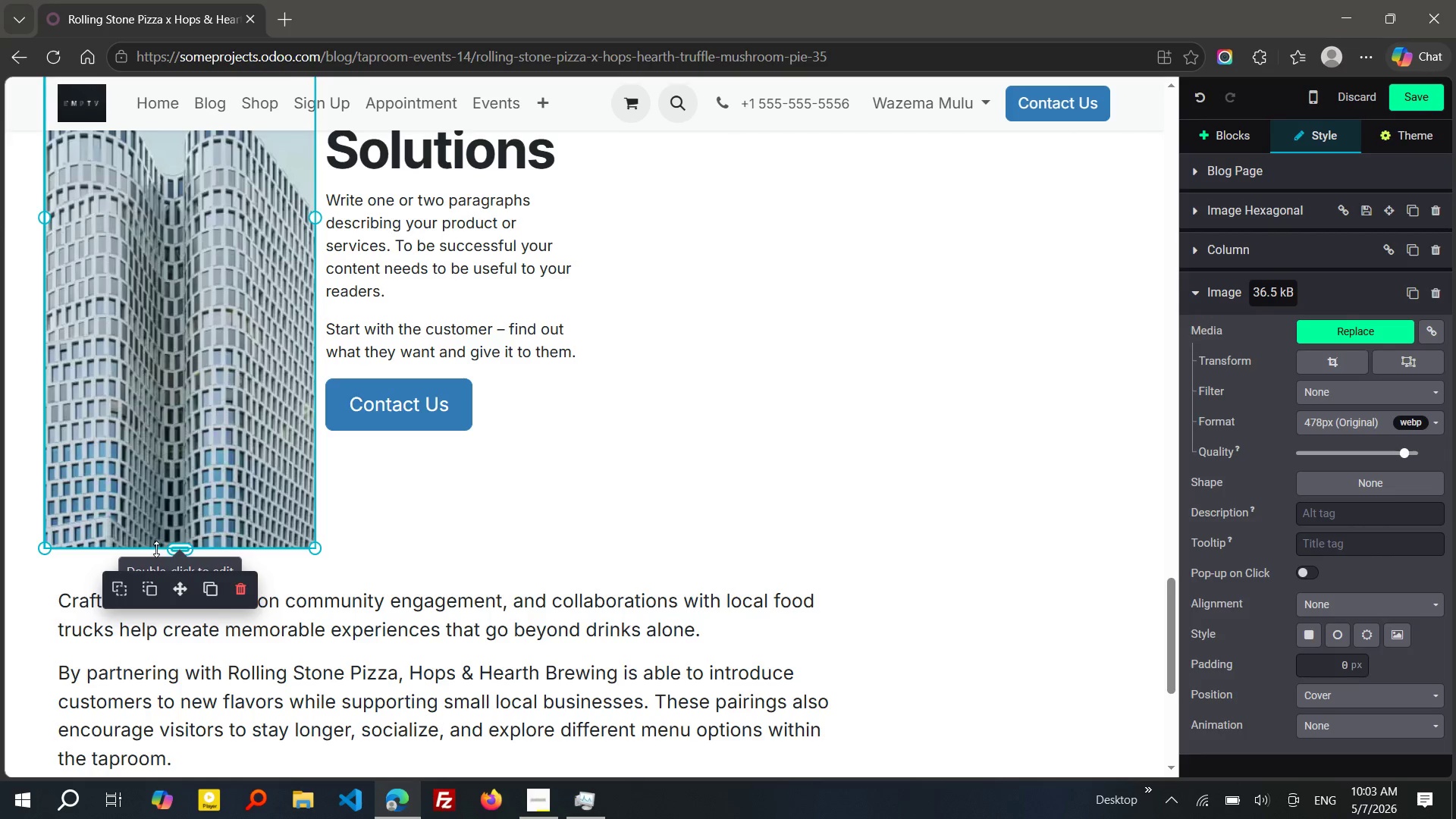 
left_click_drag(start_coordinate=[156, 549], to_coordinate=[161, 411])
 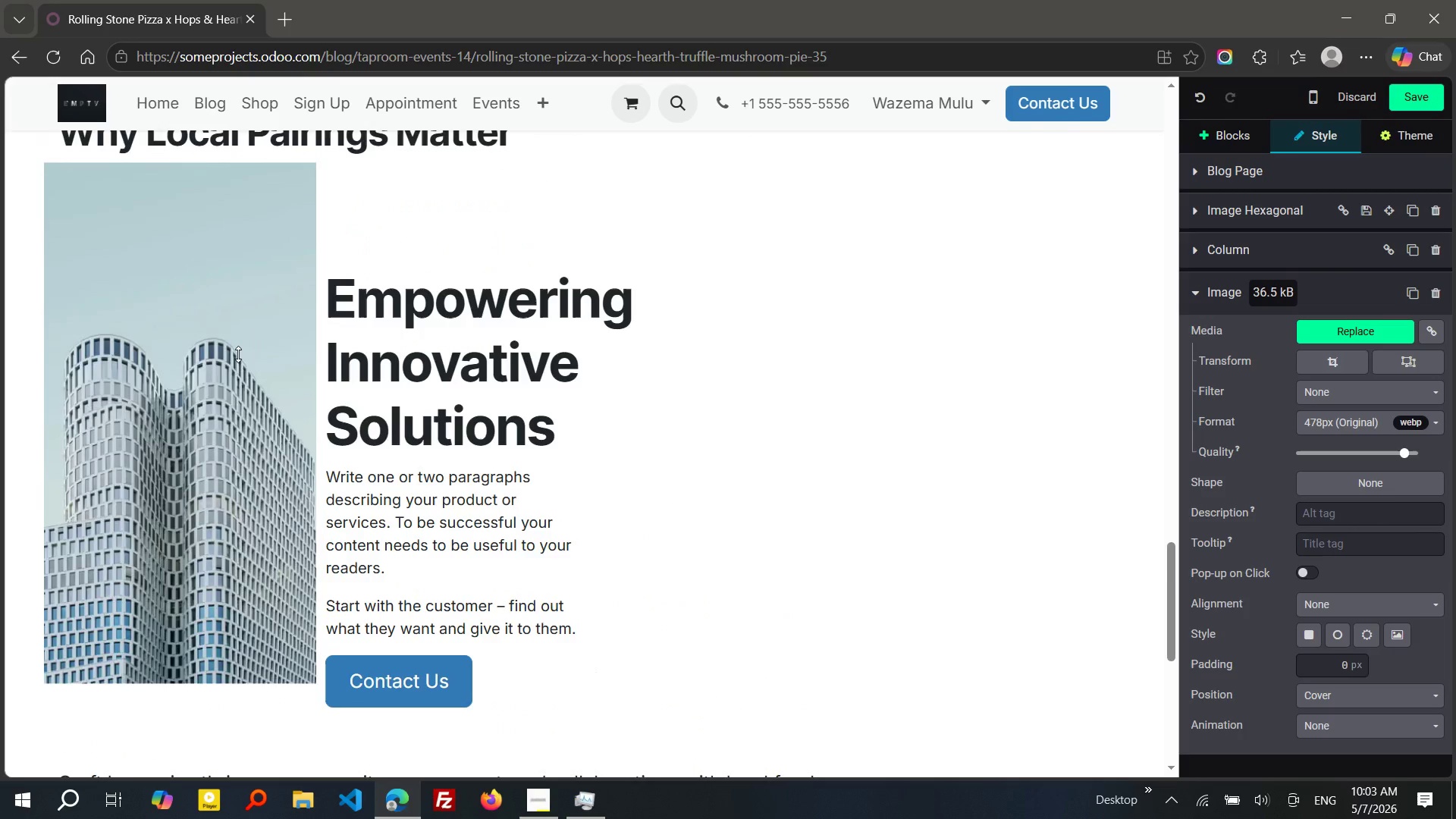 
left_click([369, 221])
 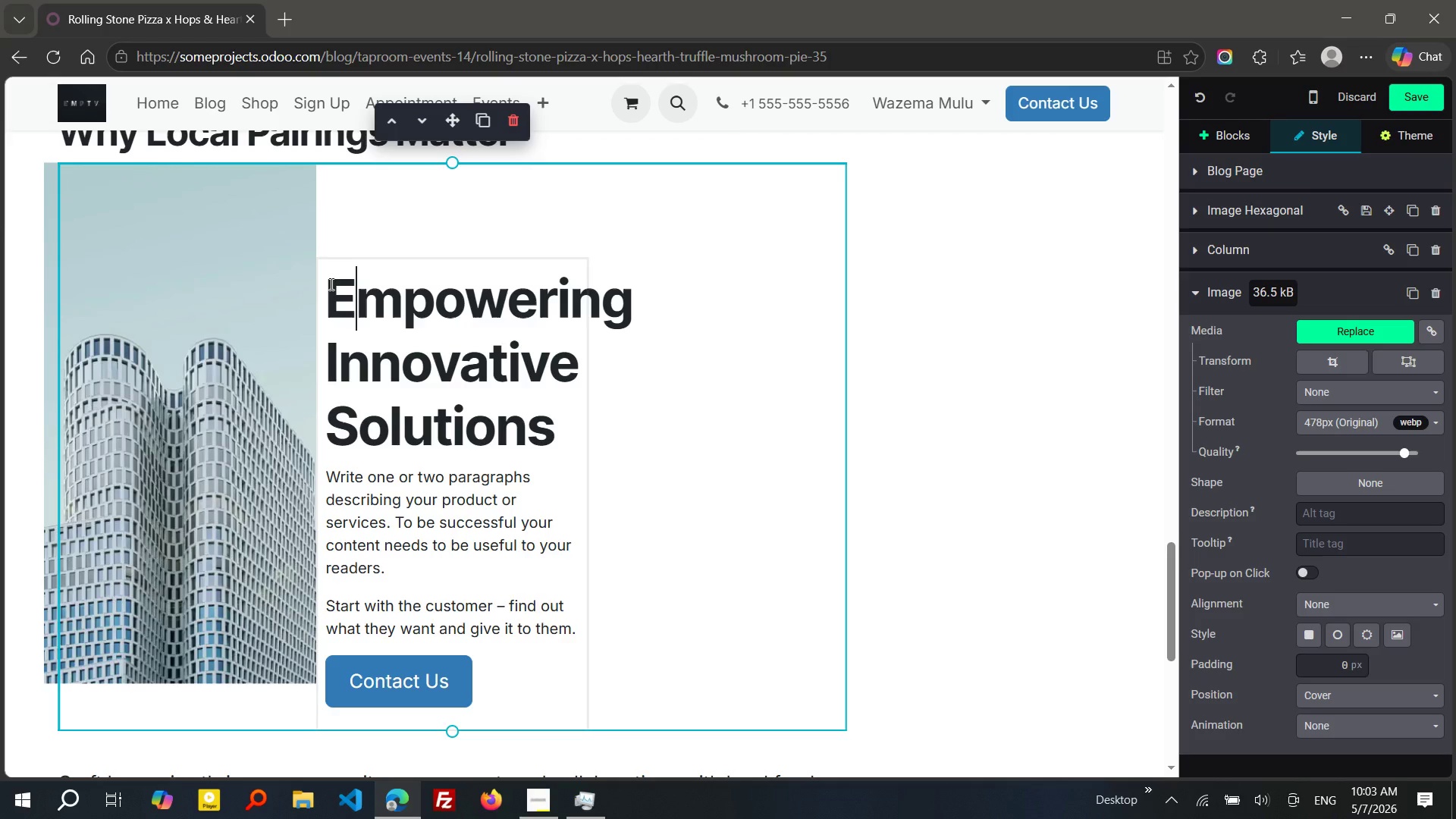 
left_click([330, 284])
 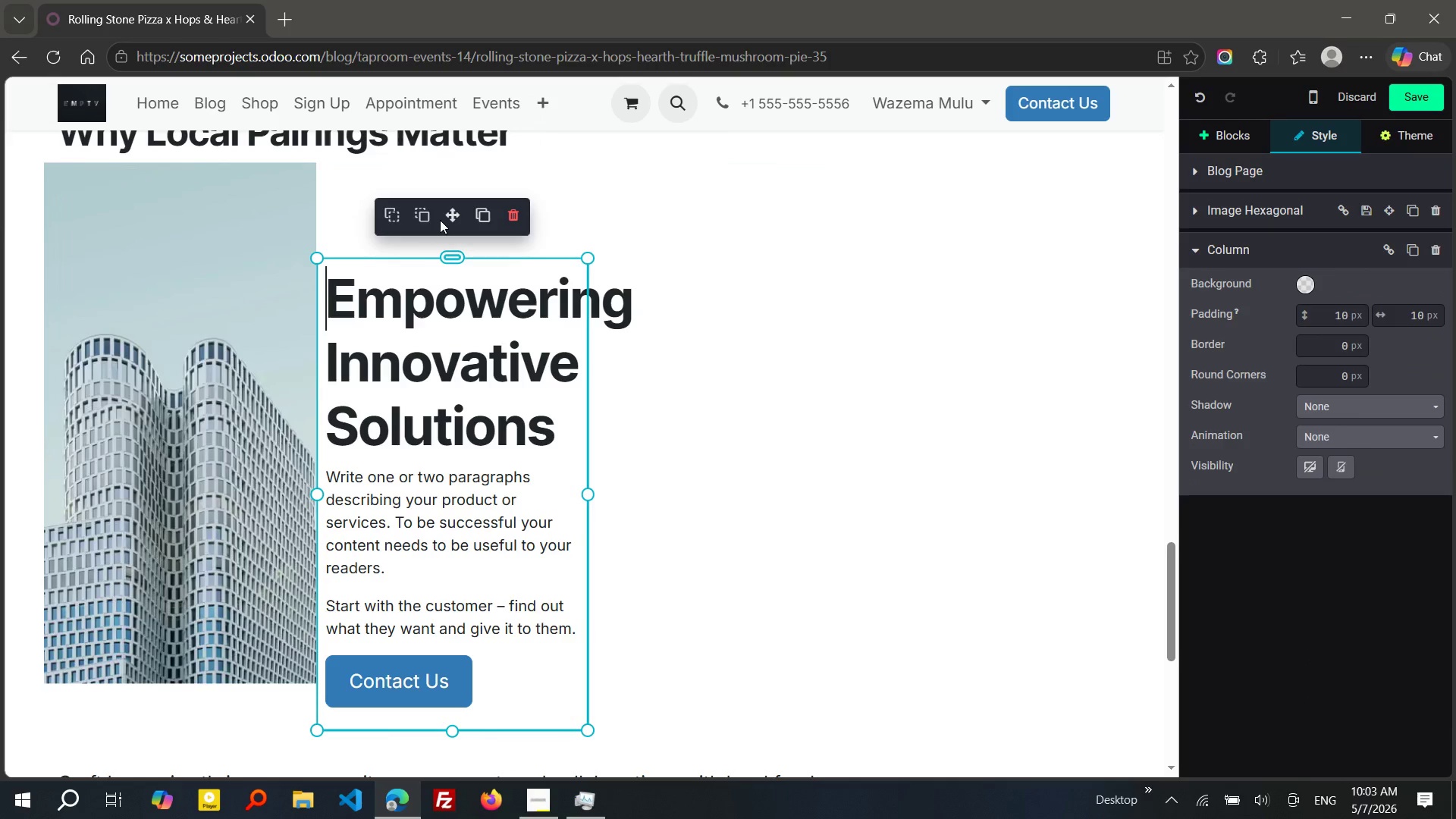 
left_click_drag(start_coordinate=[450, 212], to_coordinate=[717, 193])
 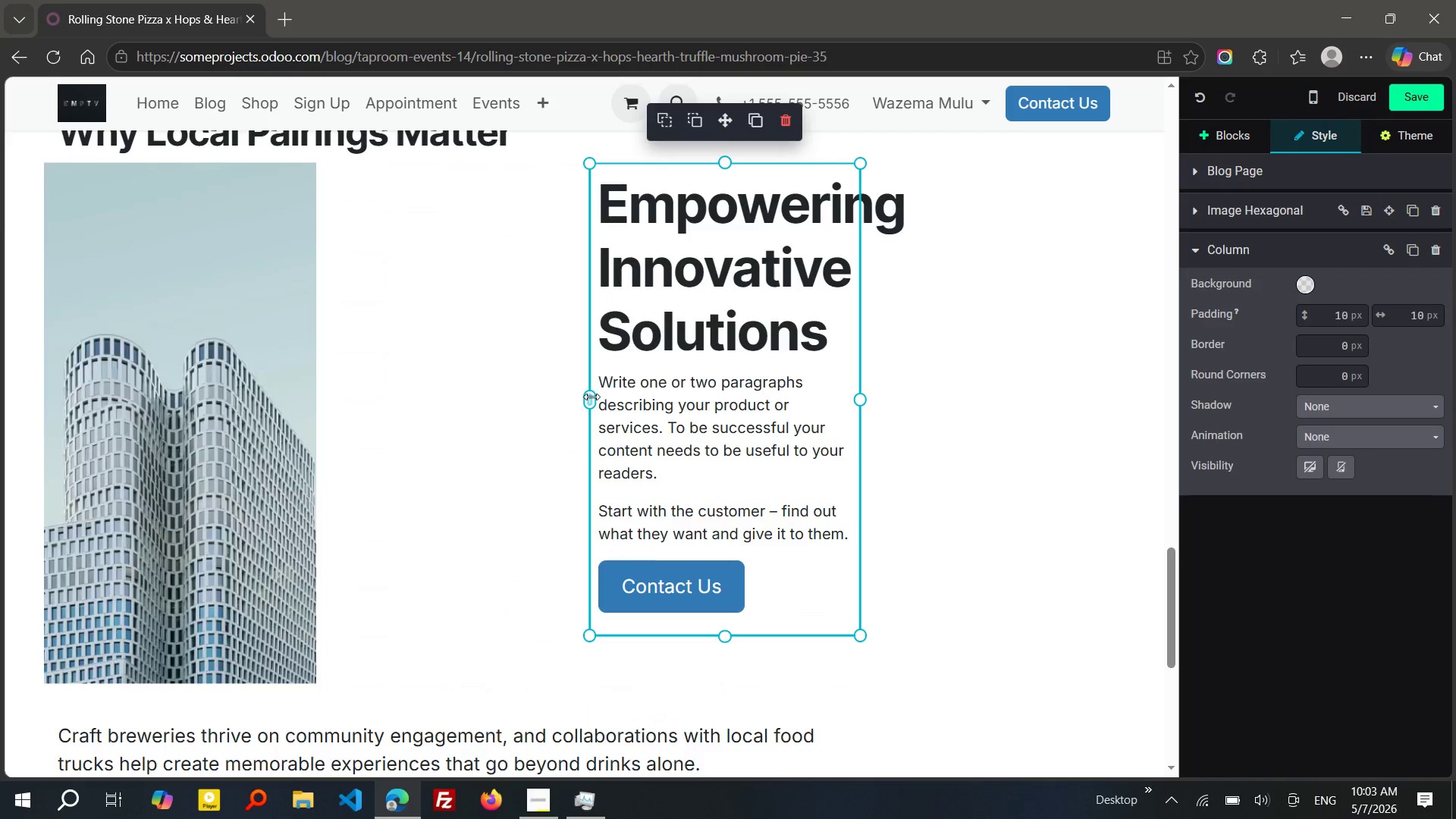 
left_click_drag(start_coordinate=[590, 400], to_coordinate=[398, 413])
 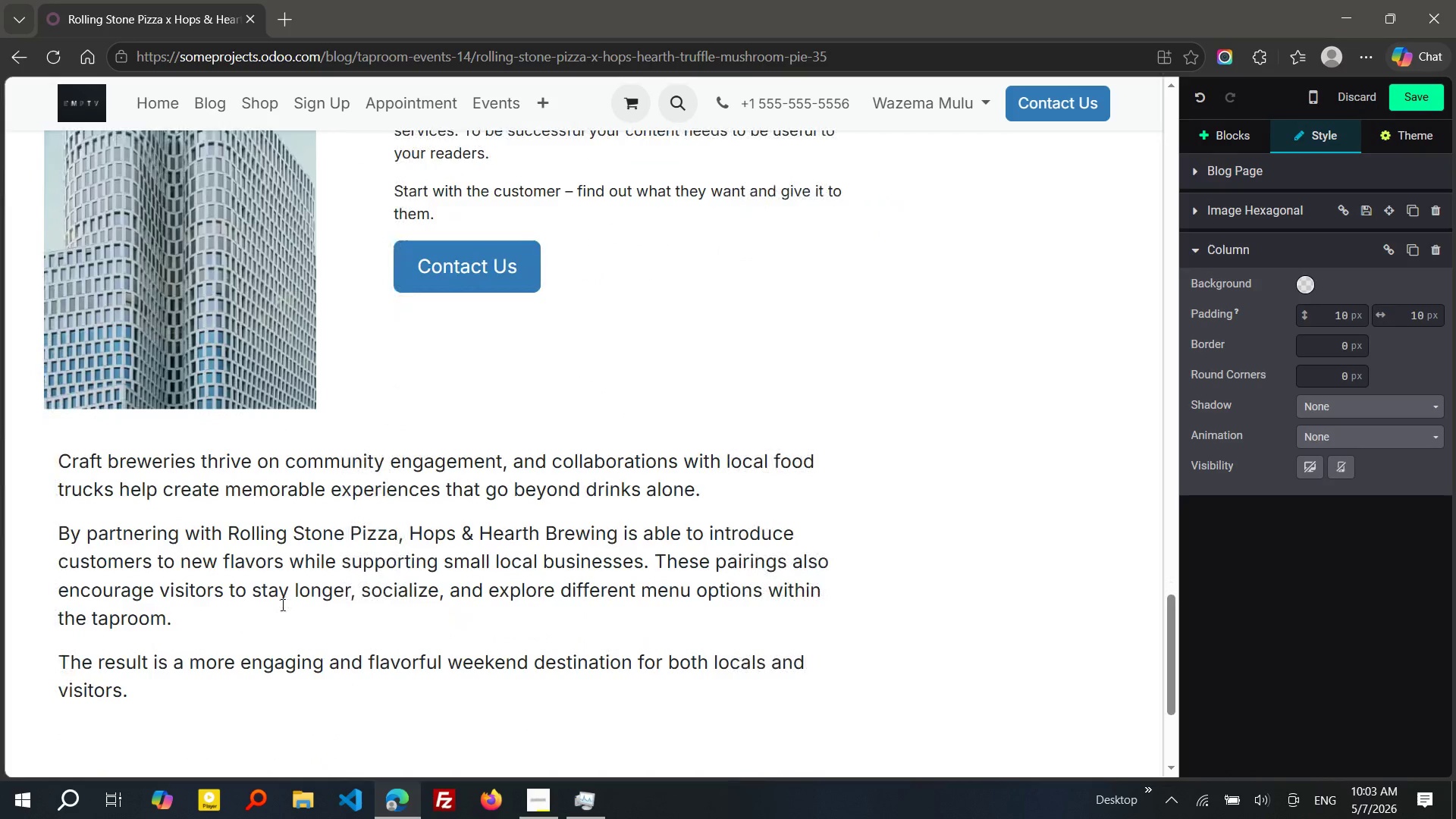 
left_click_drag(start_coordinate=[148, 685], to_coordinate=[31, 472])
 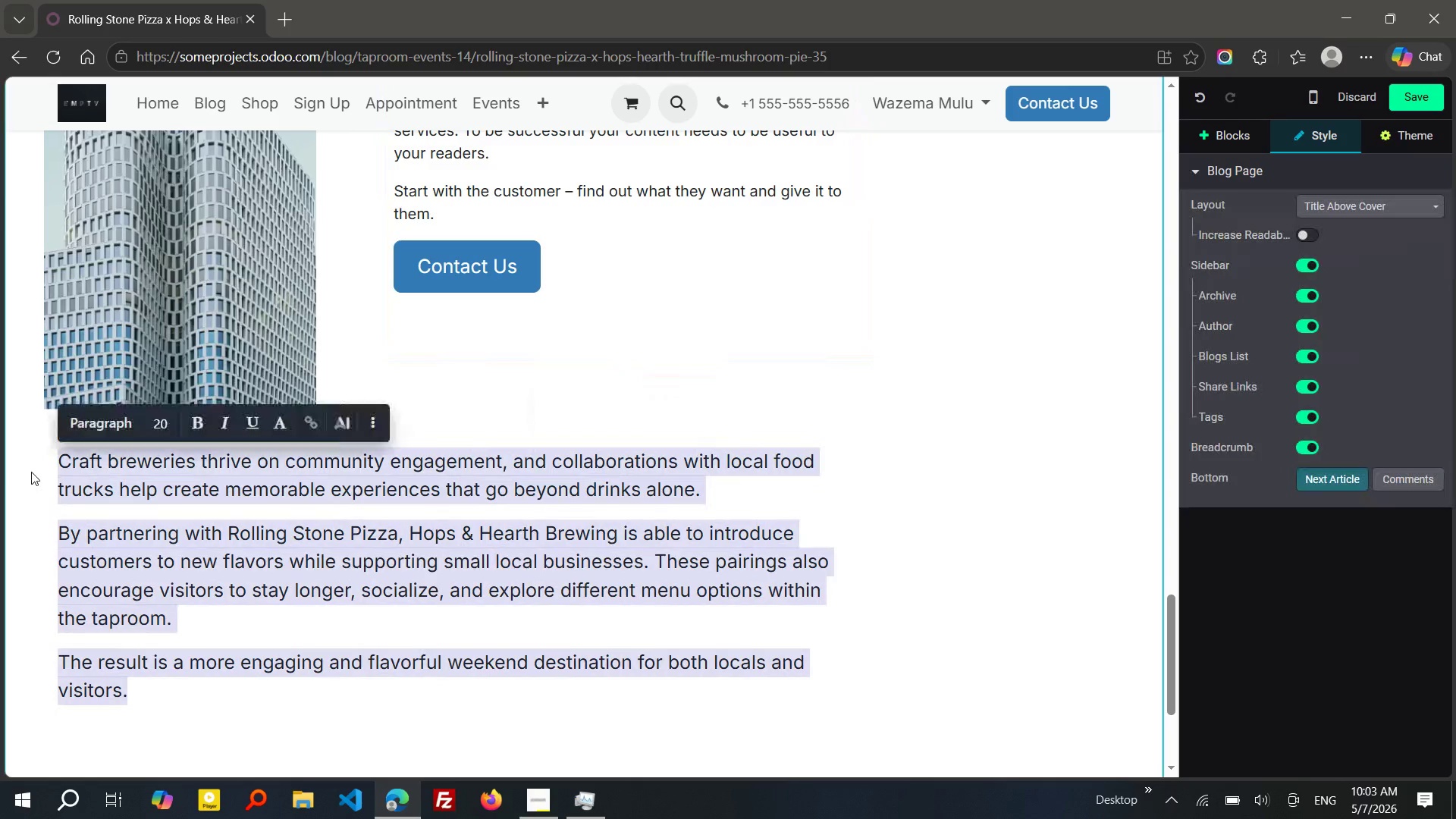 
key(Control+X)
 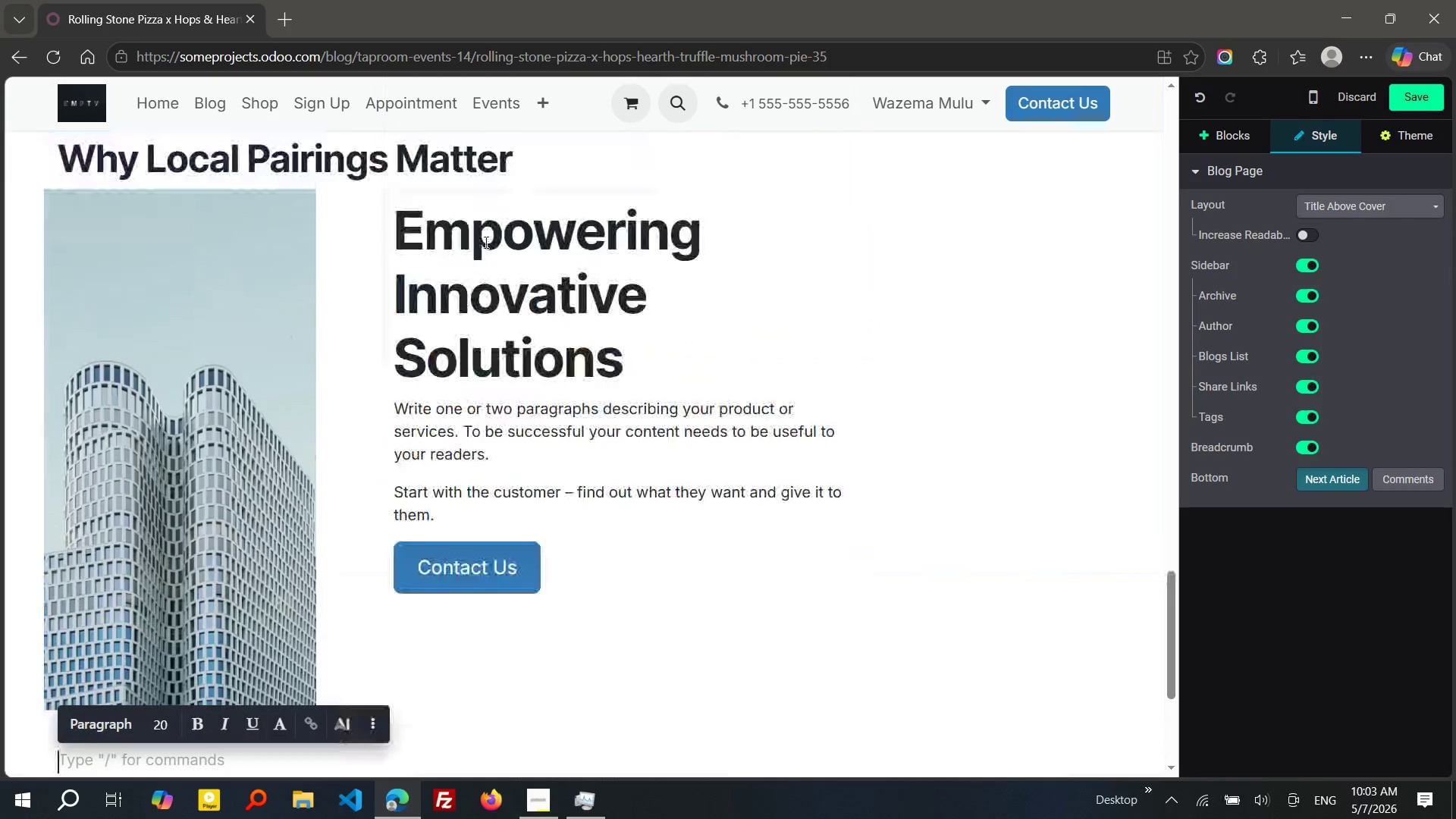 
left_click_drag(start_coordinate=[400, 222], to_coordinate=[541, 548])
 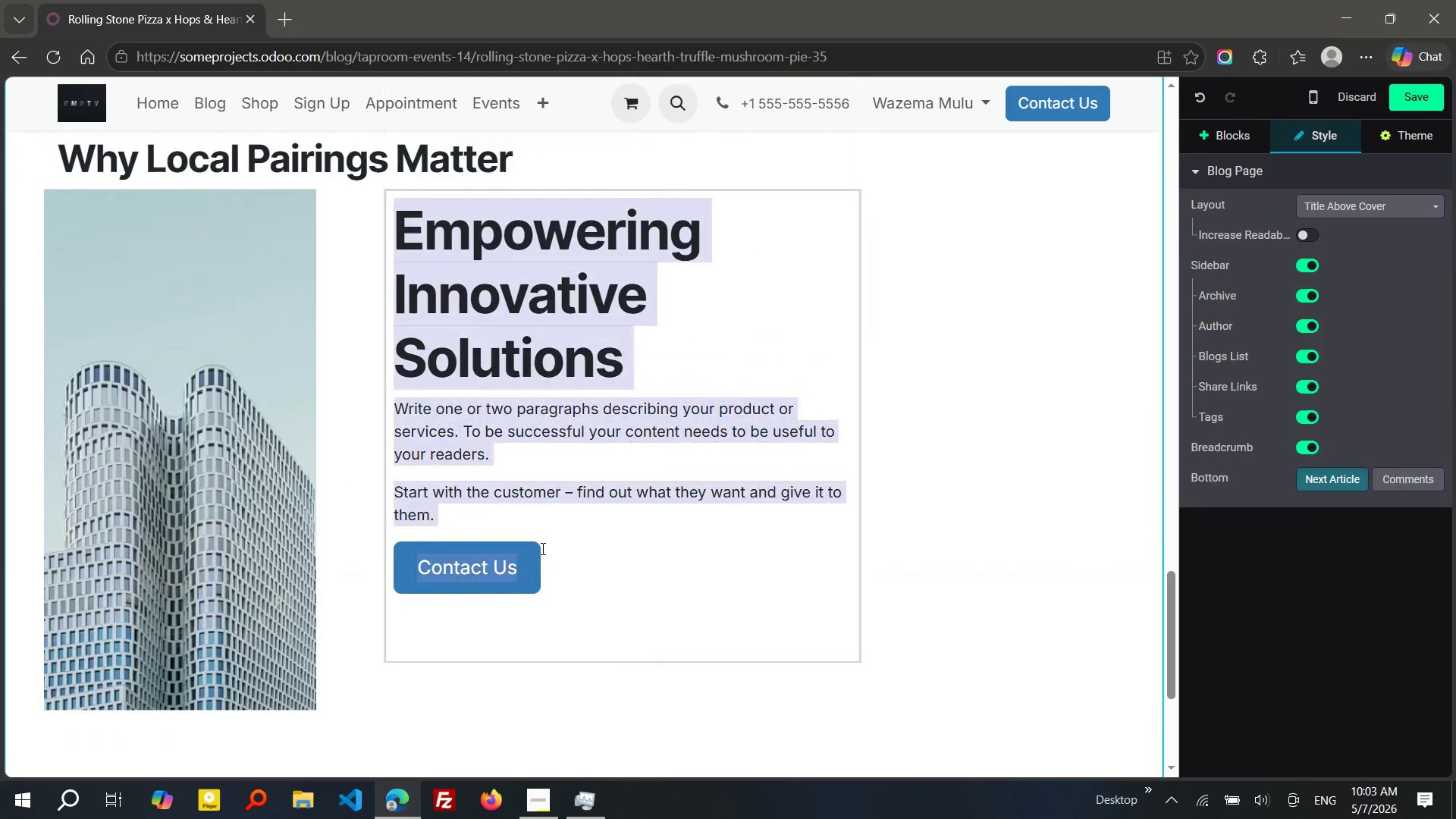 
key(Control+V)
 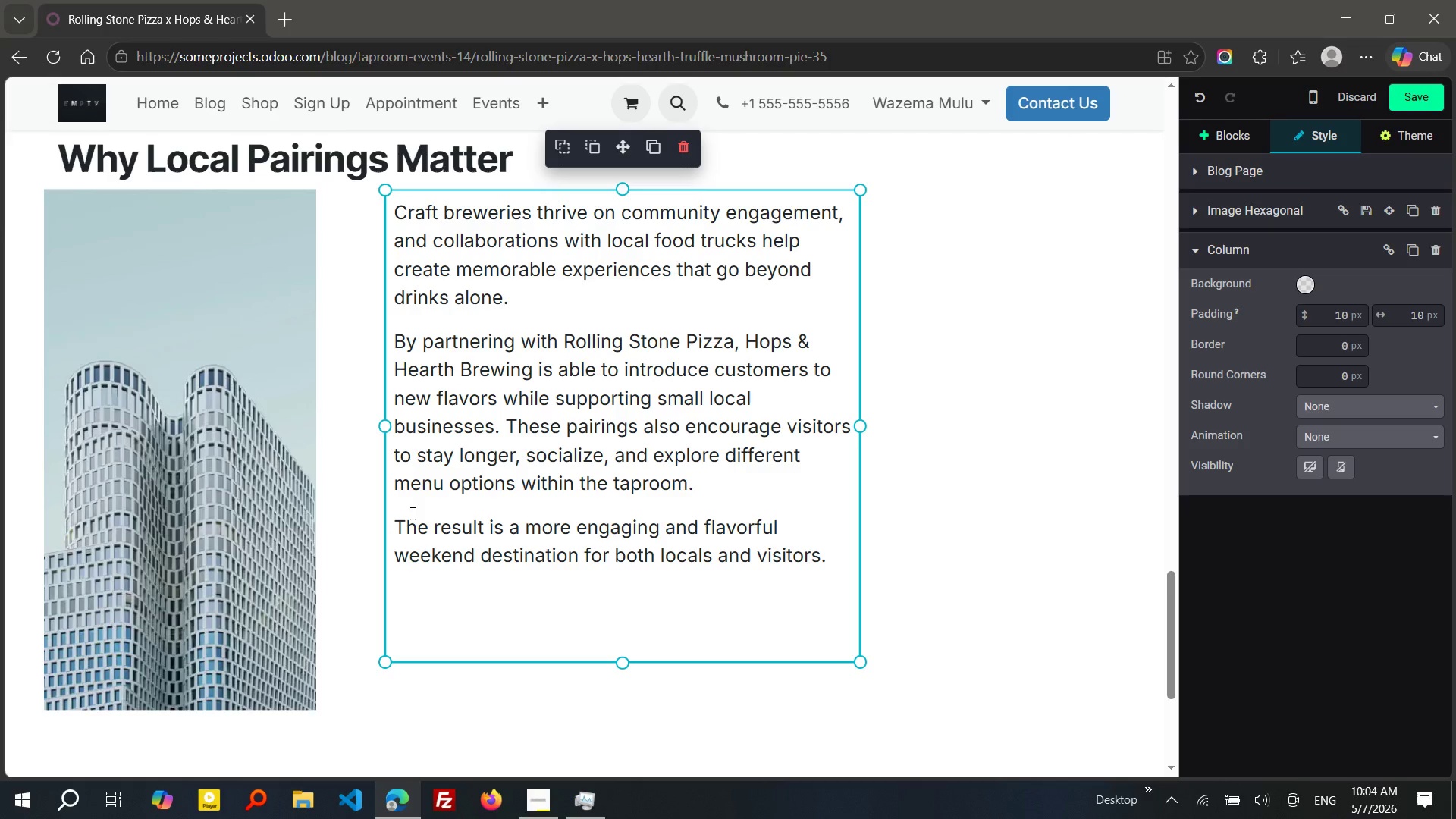 
left_click([289, 598])
 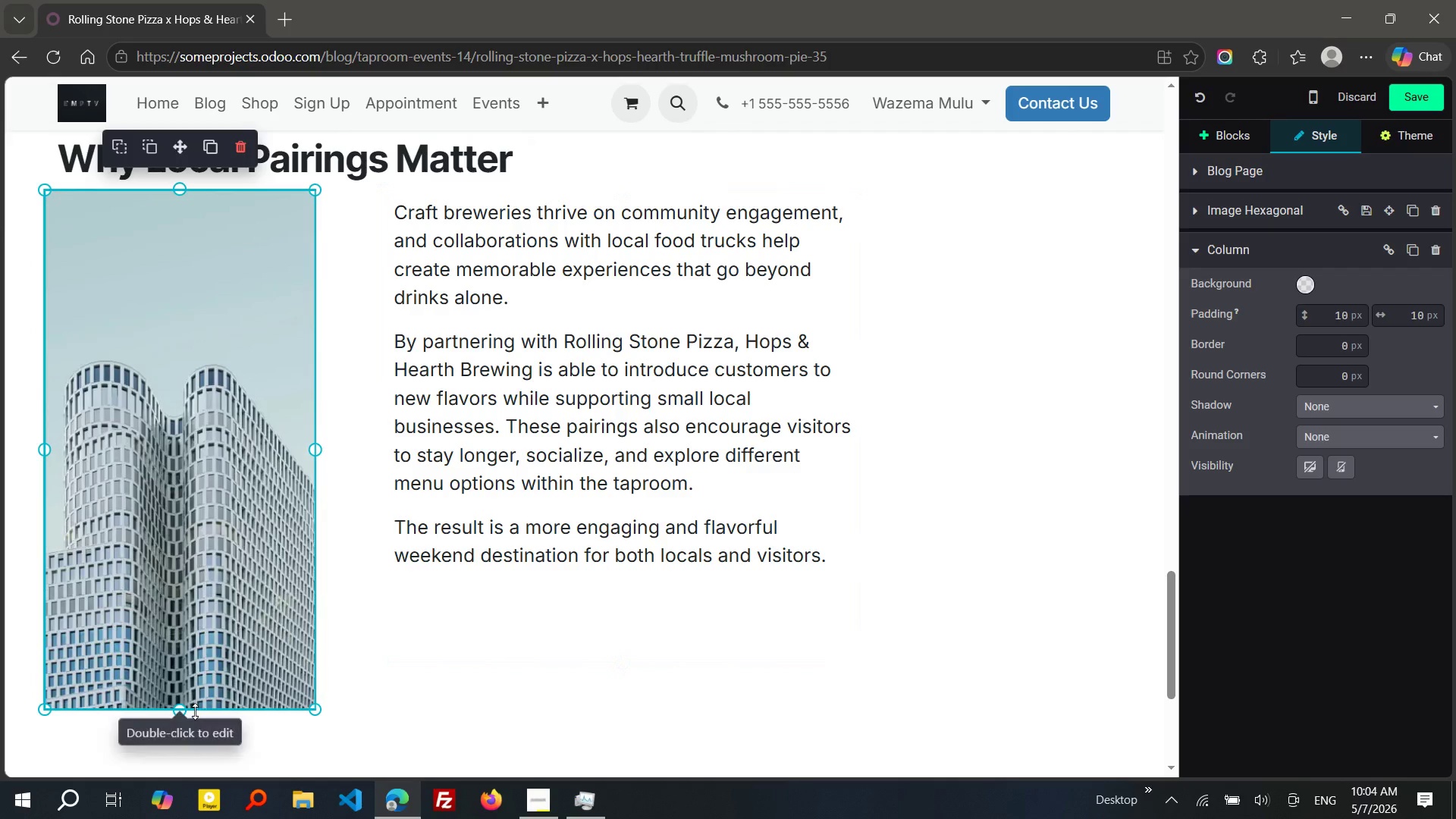 
left_click_drag(start_coordinate=[187, 711], to_coordinate=[229, 572])
 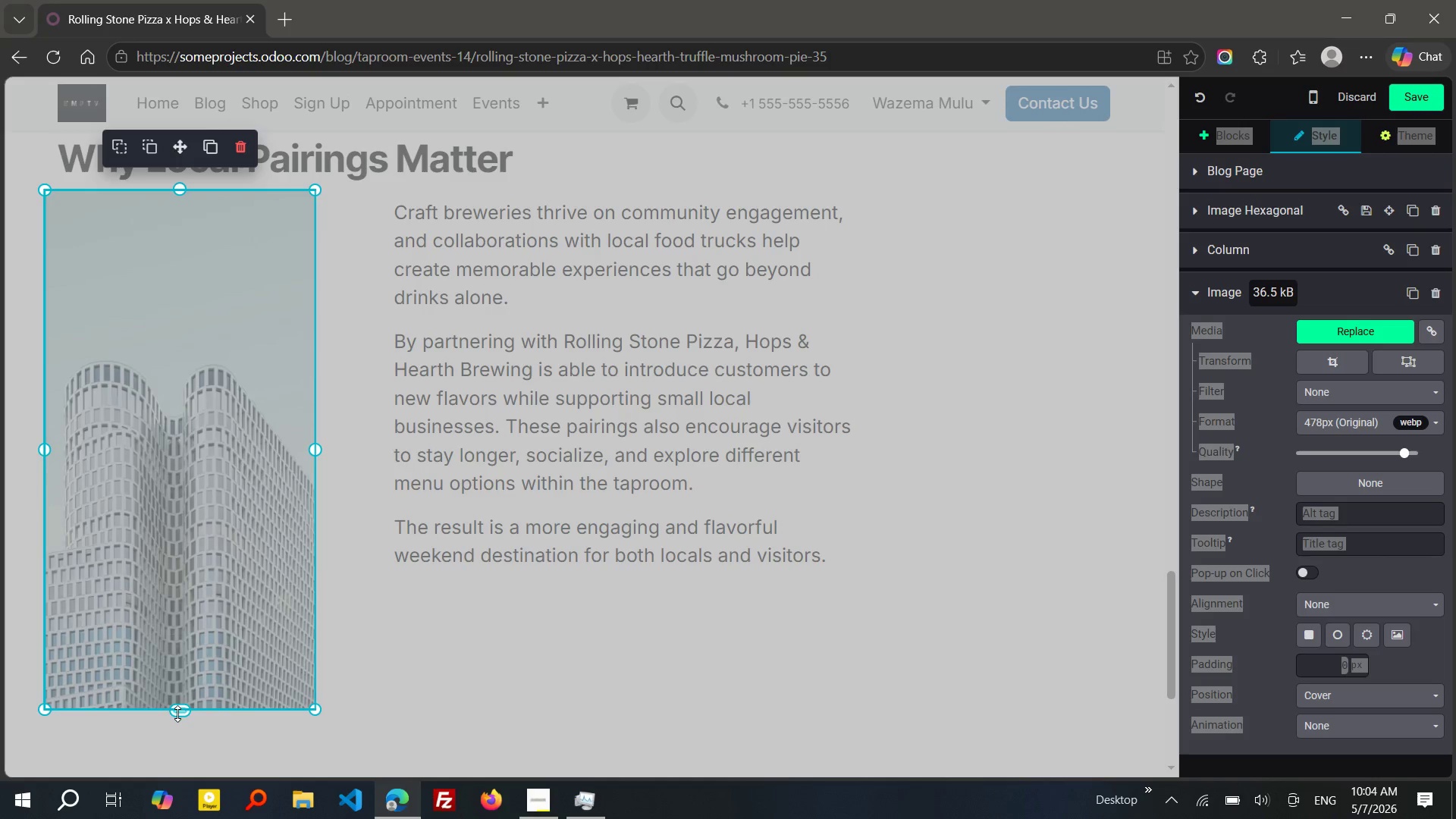 
left_click_drag(start_coordinate=[177, 714], to_coordinate=[203, 566])
 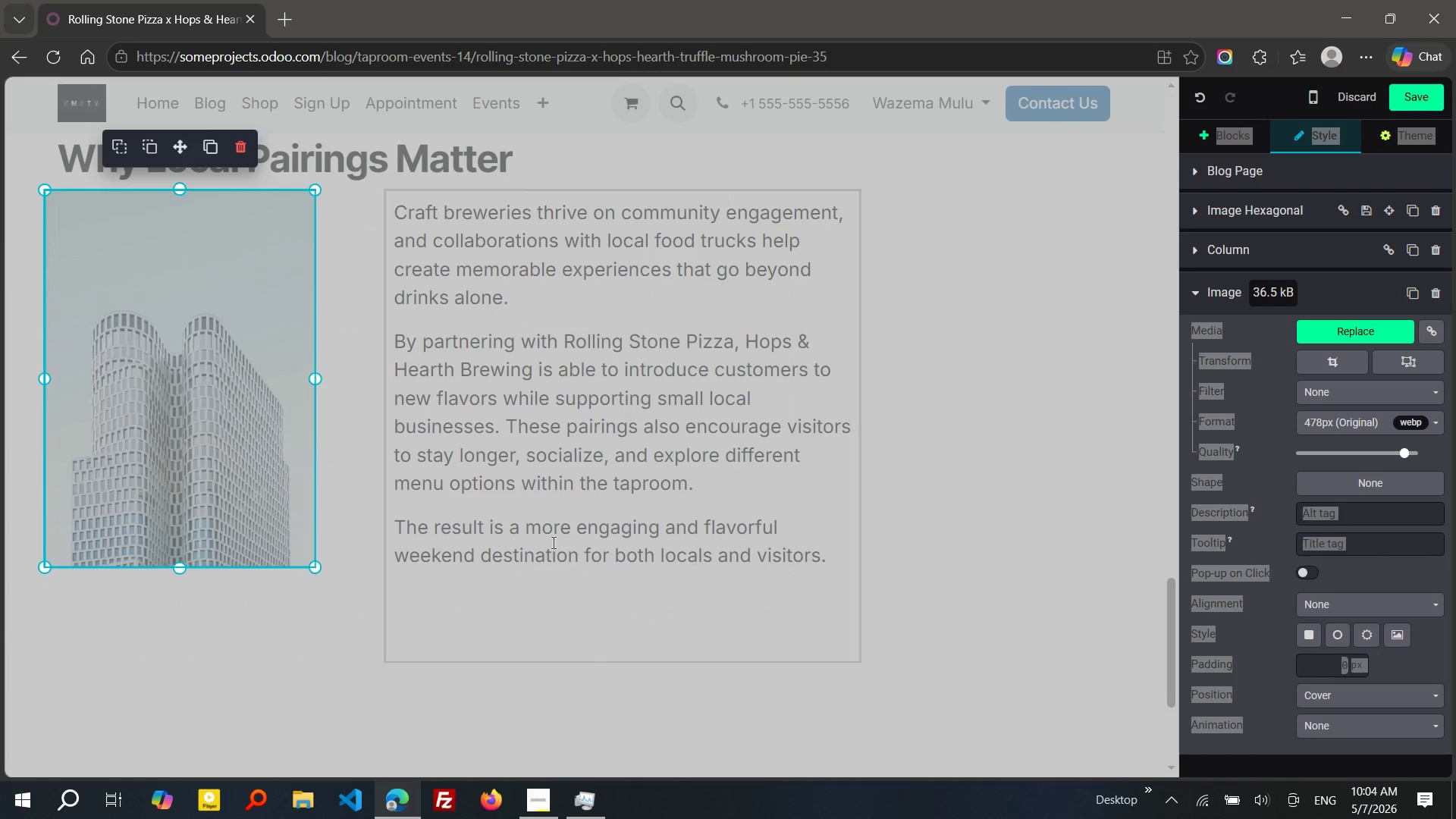 
left_click([564, 536])
 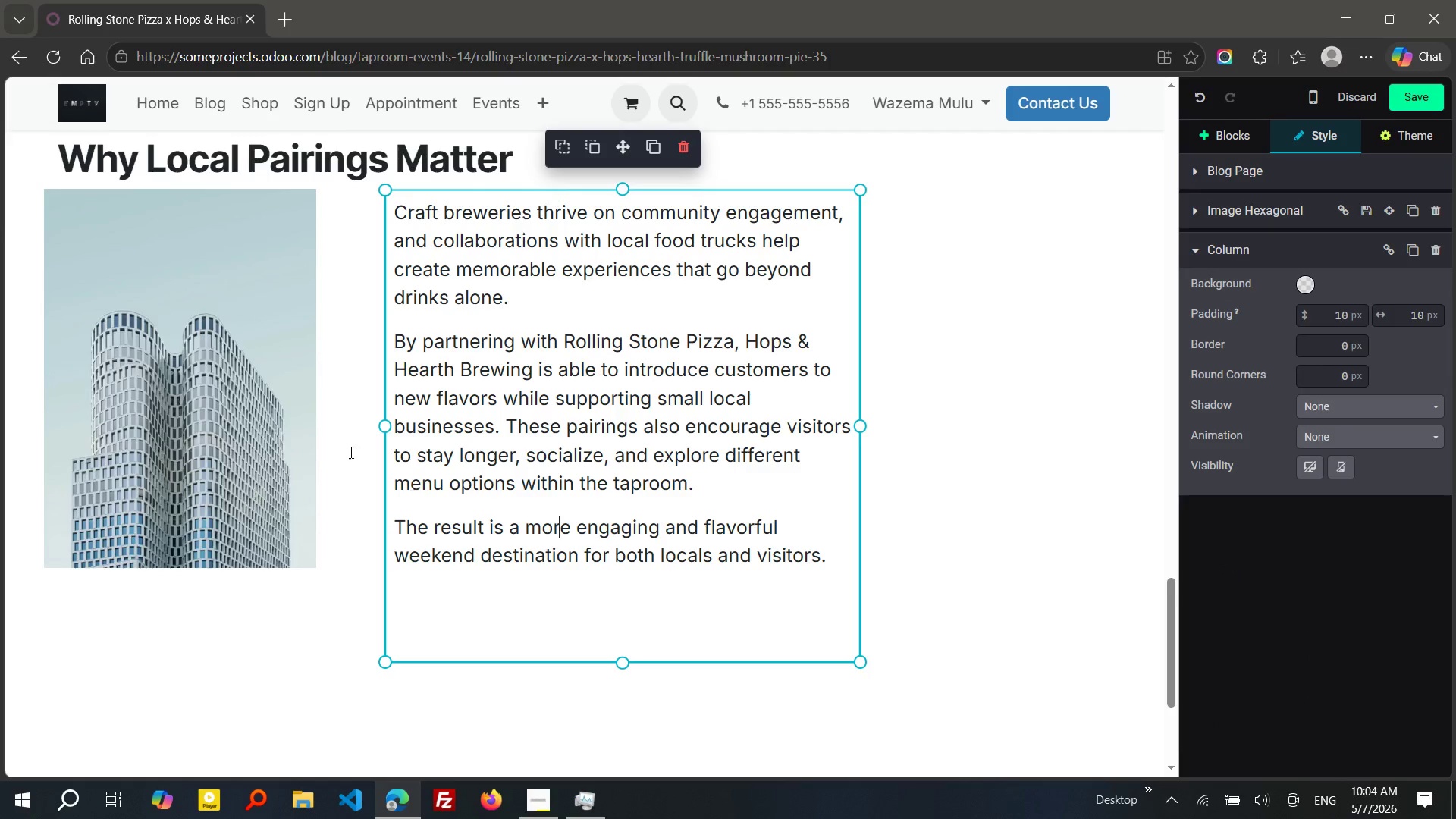 
left_click([297, 428])
 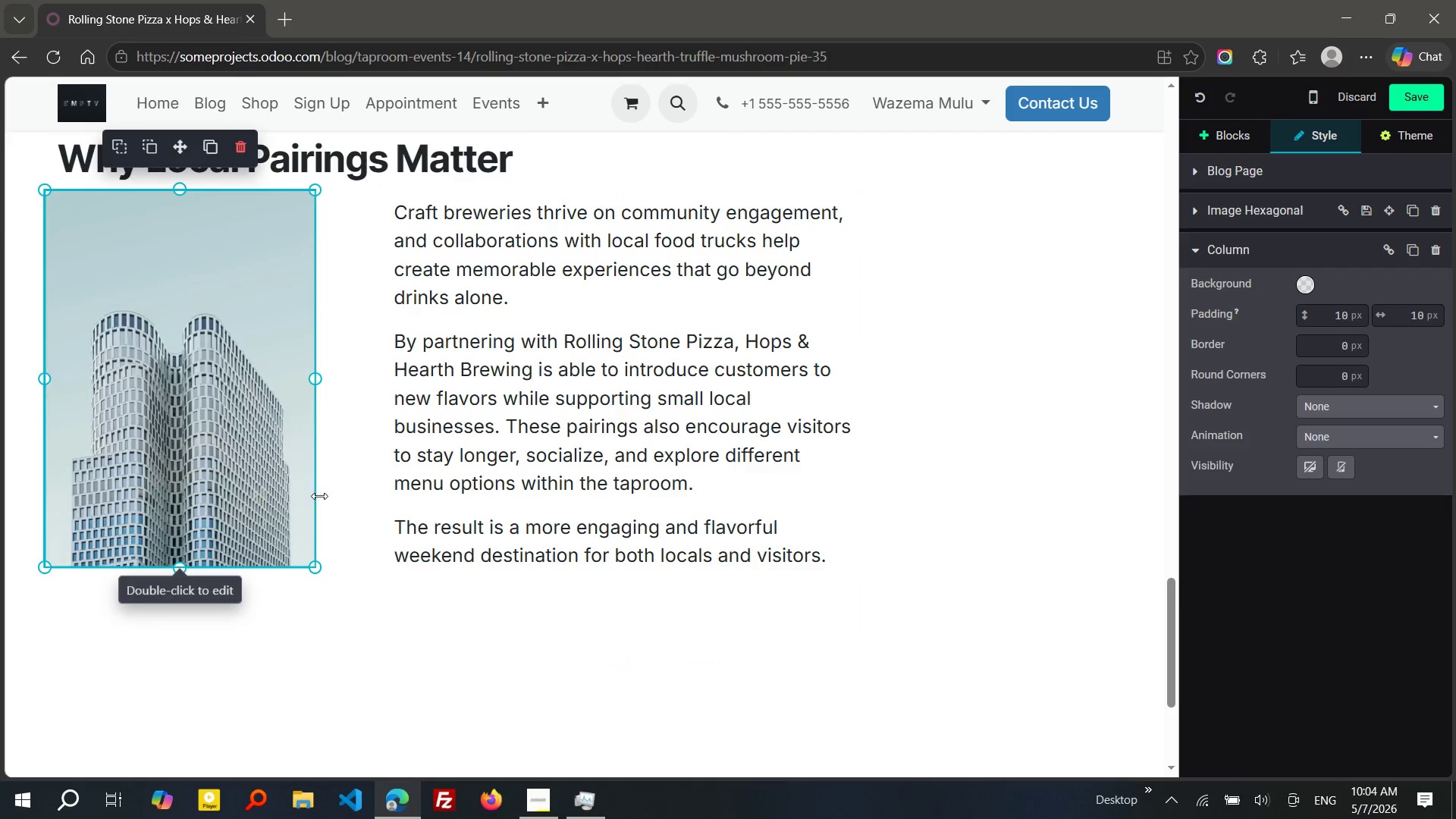 
left_click_drag(start_coordinate=[319, 496], to_coordinate=[365, 518])
 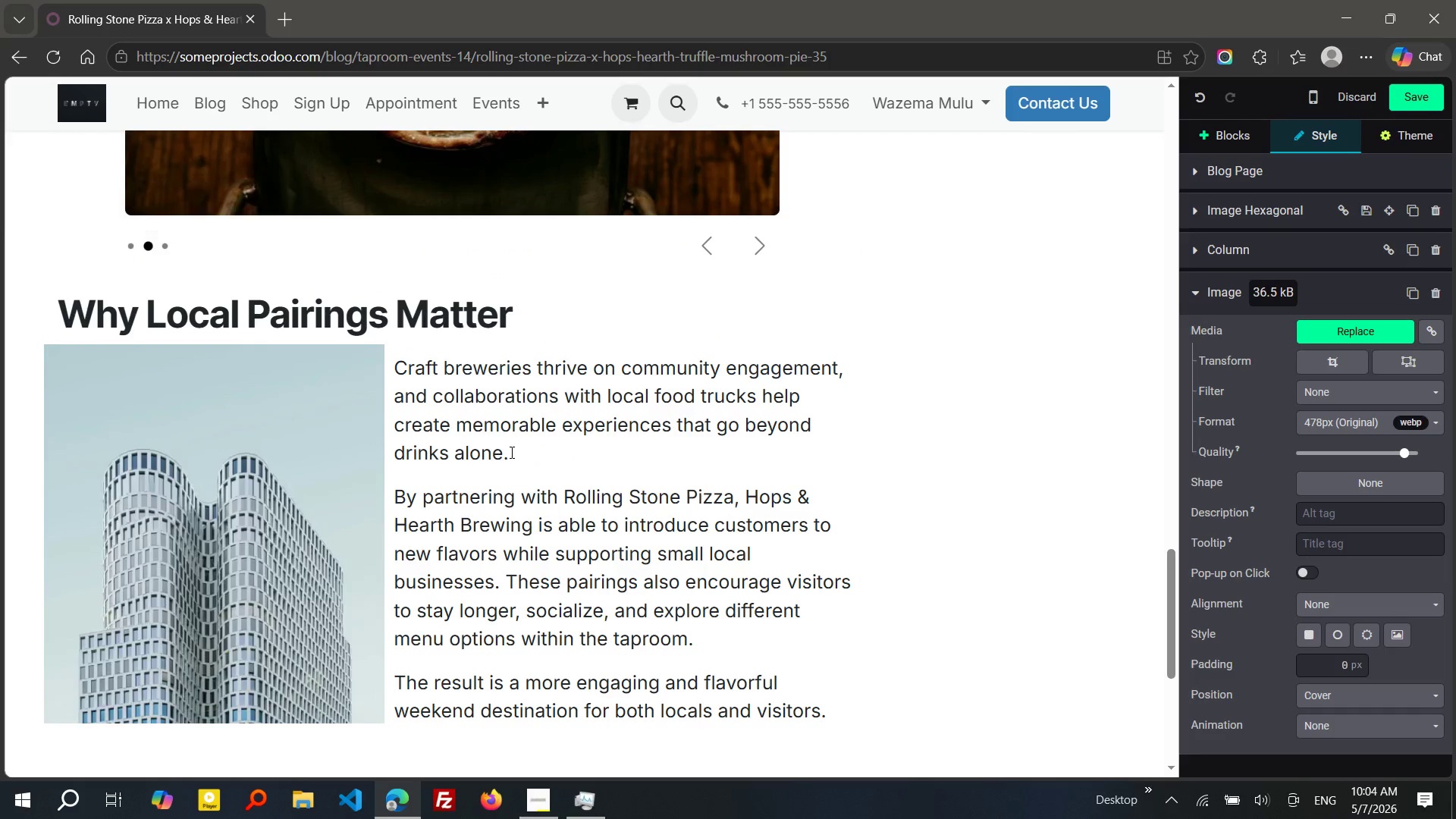 
left_click([523, 600])
 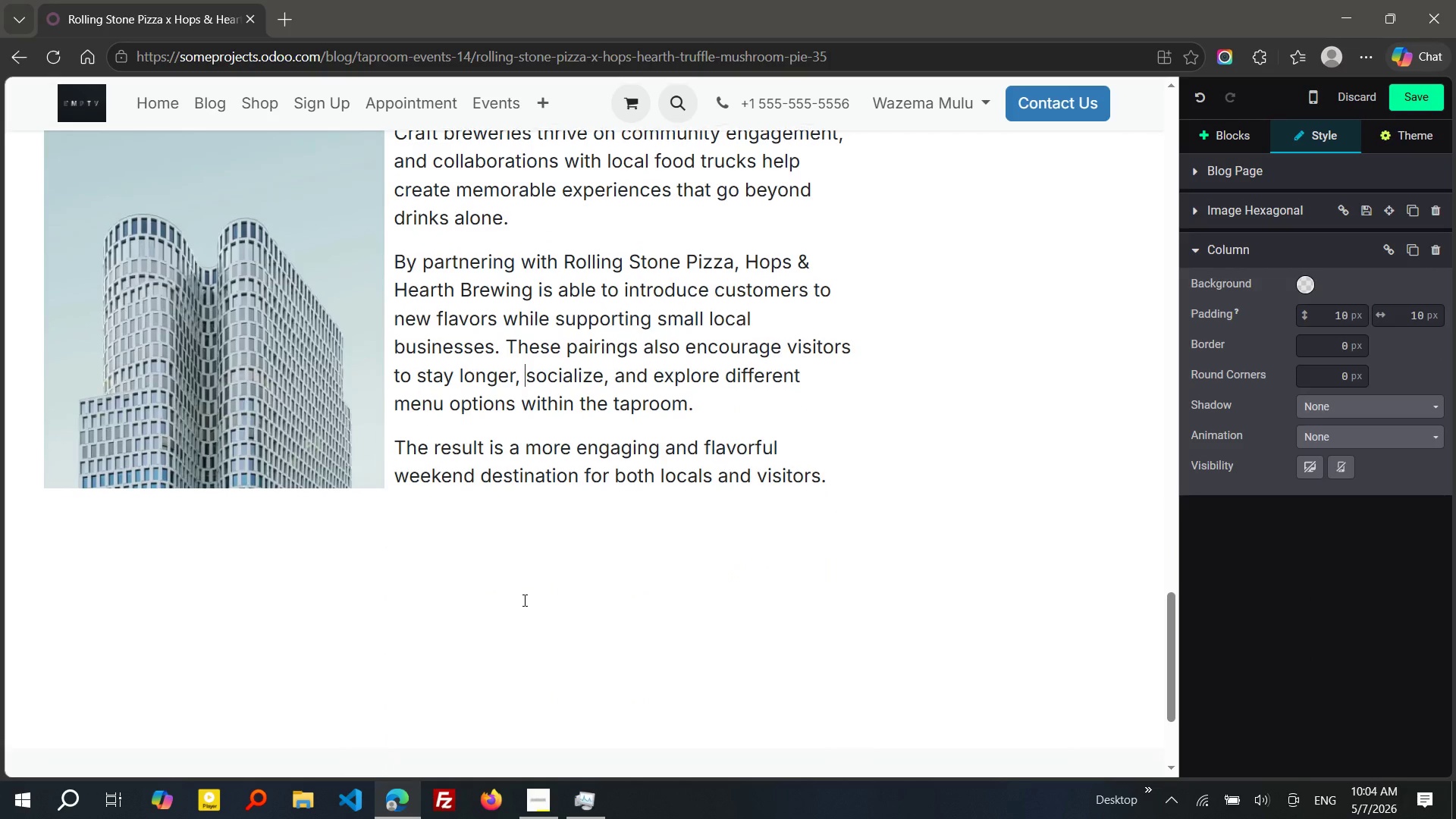 
left_click([525, 418])
 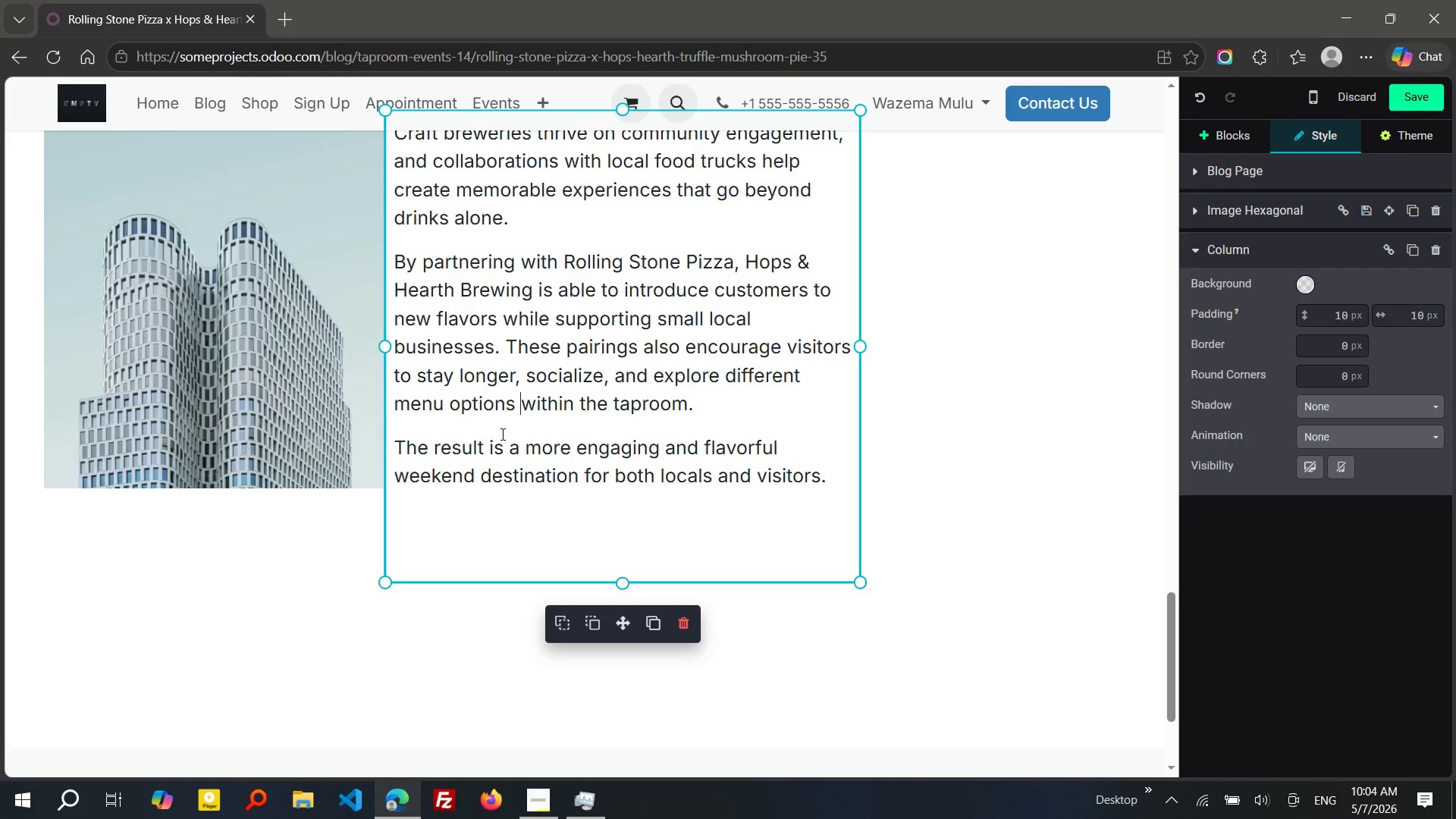 
left_click([206, 818])
 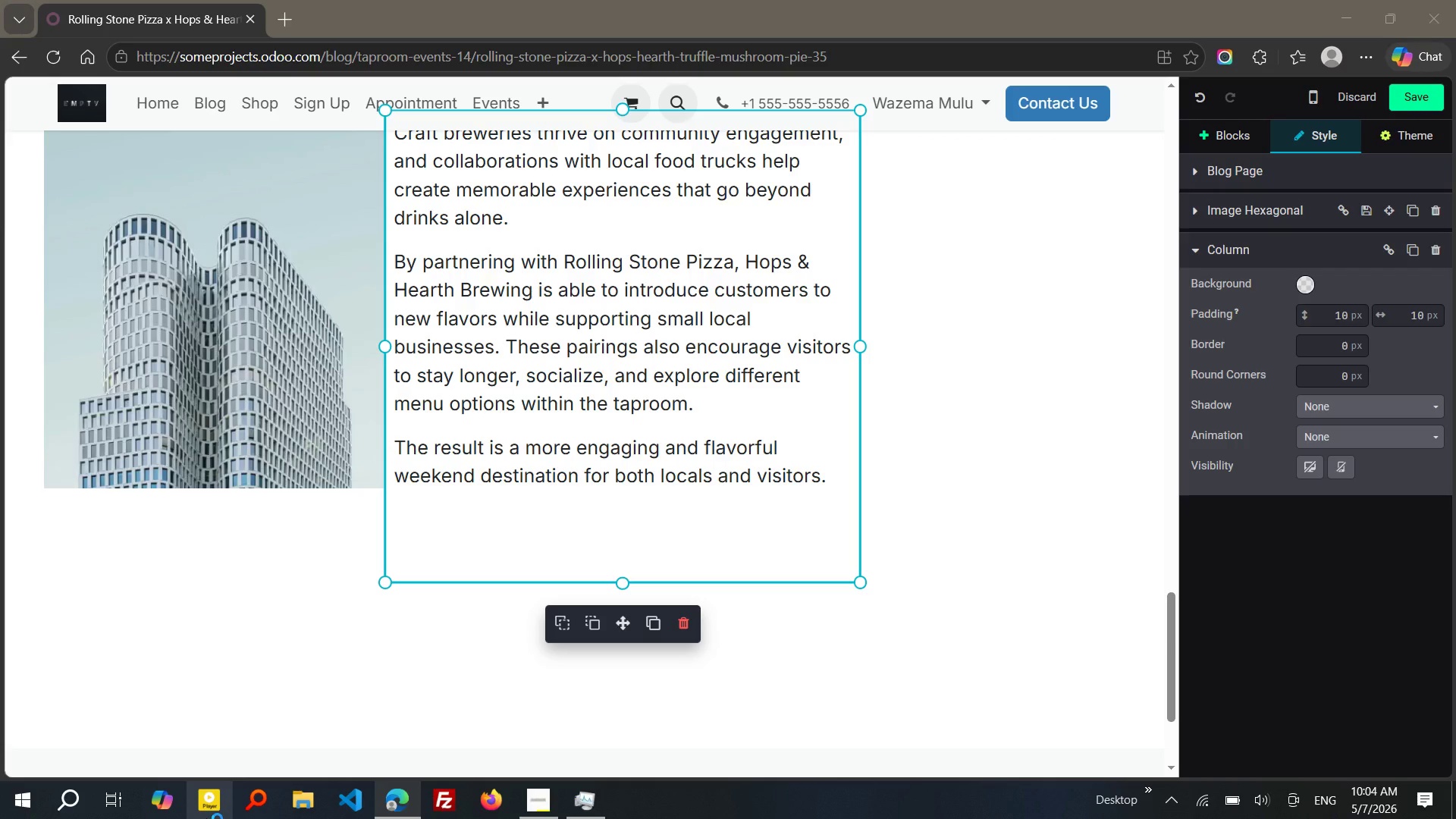 
wait(11.64)
 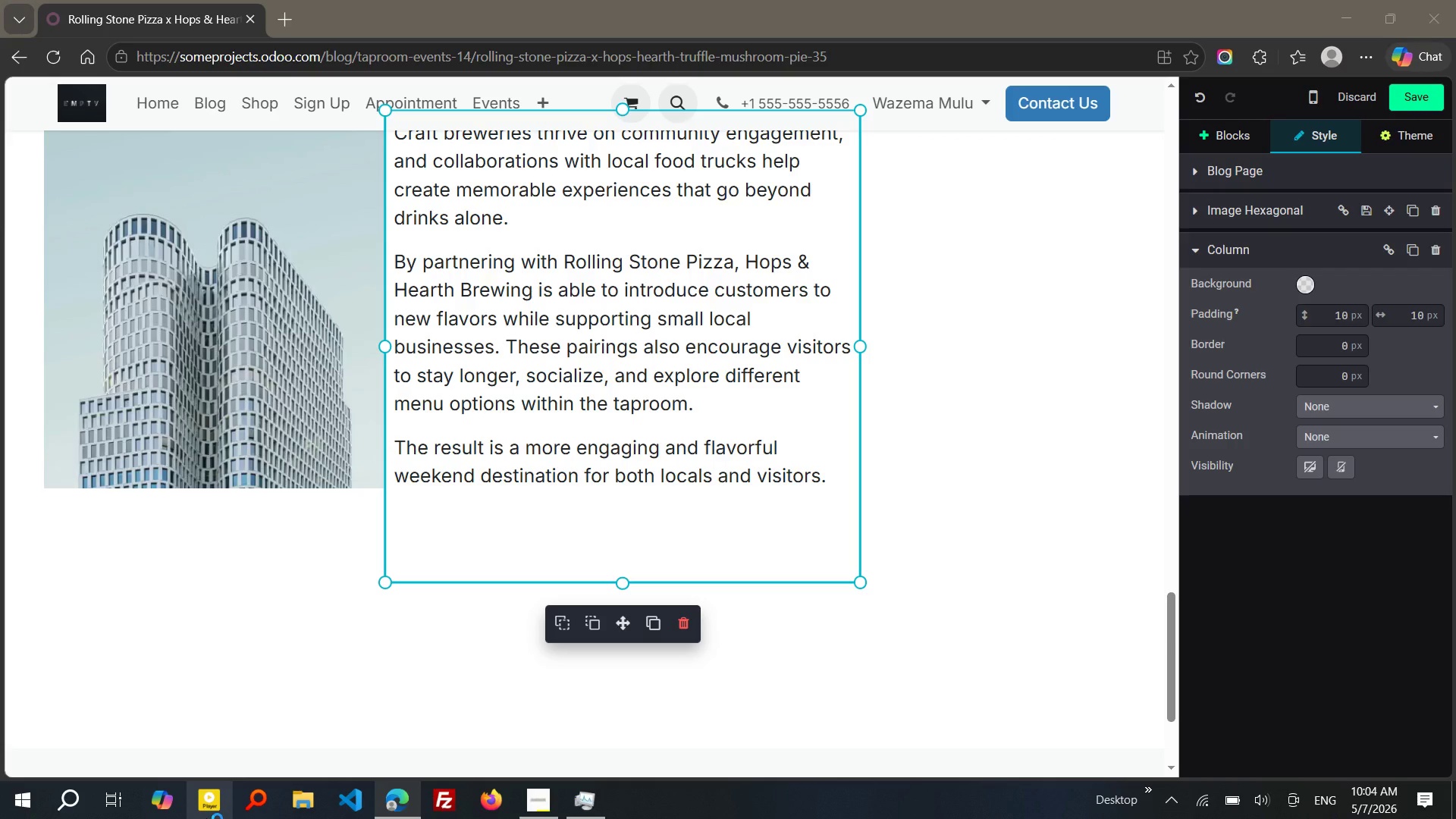 
left_click_drag(start_coordinate=[621, 580], to_coordinate=[618, 491])
 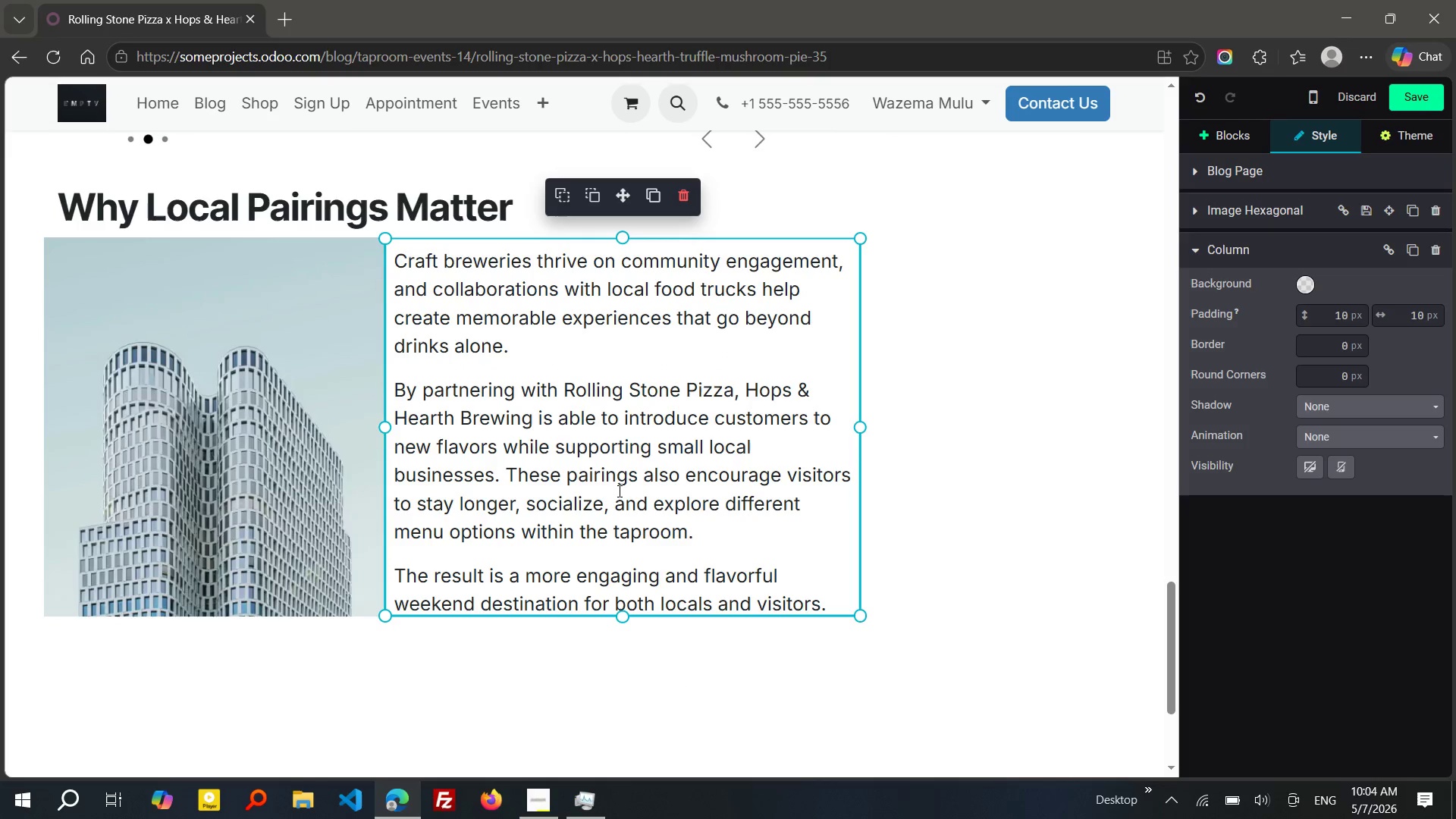 
wait(6.34)
 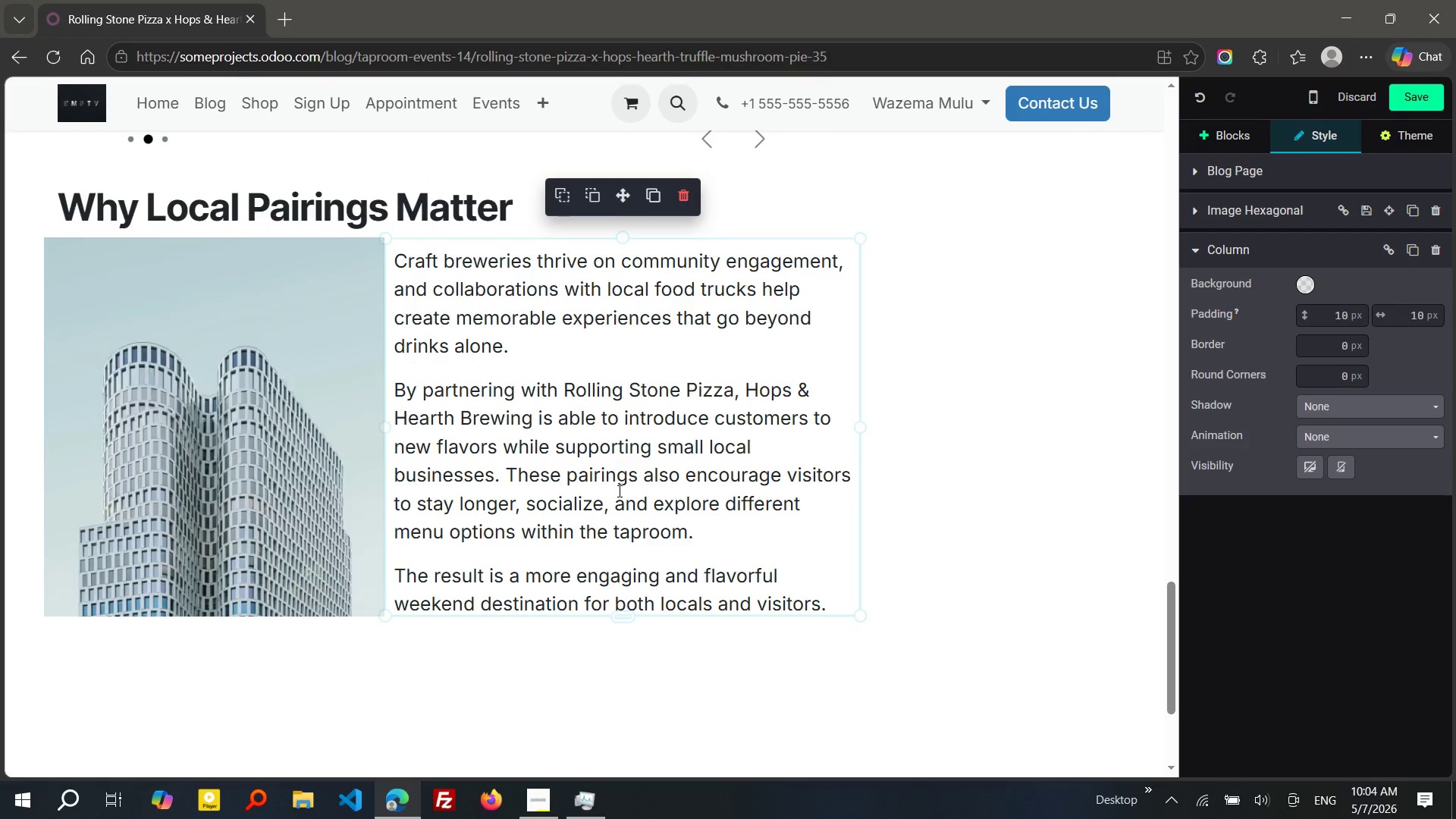 
left_click([508, 463])
 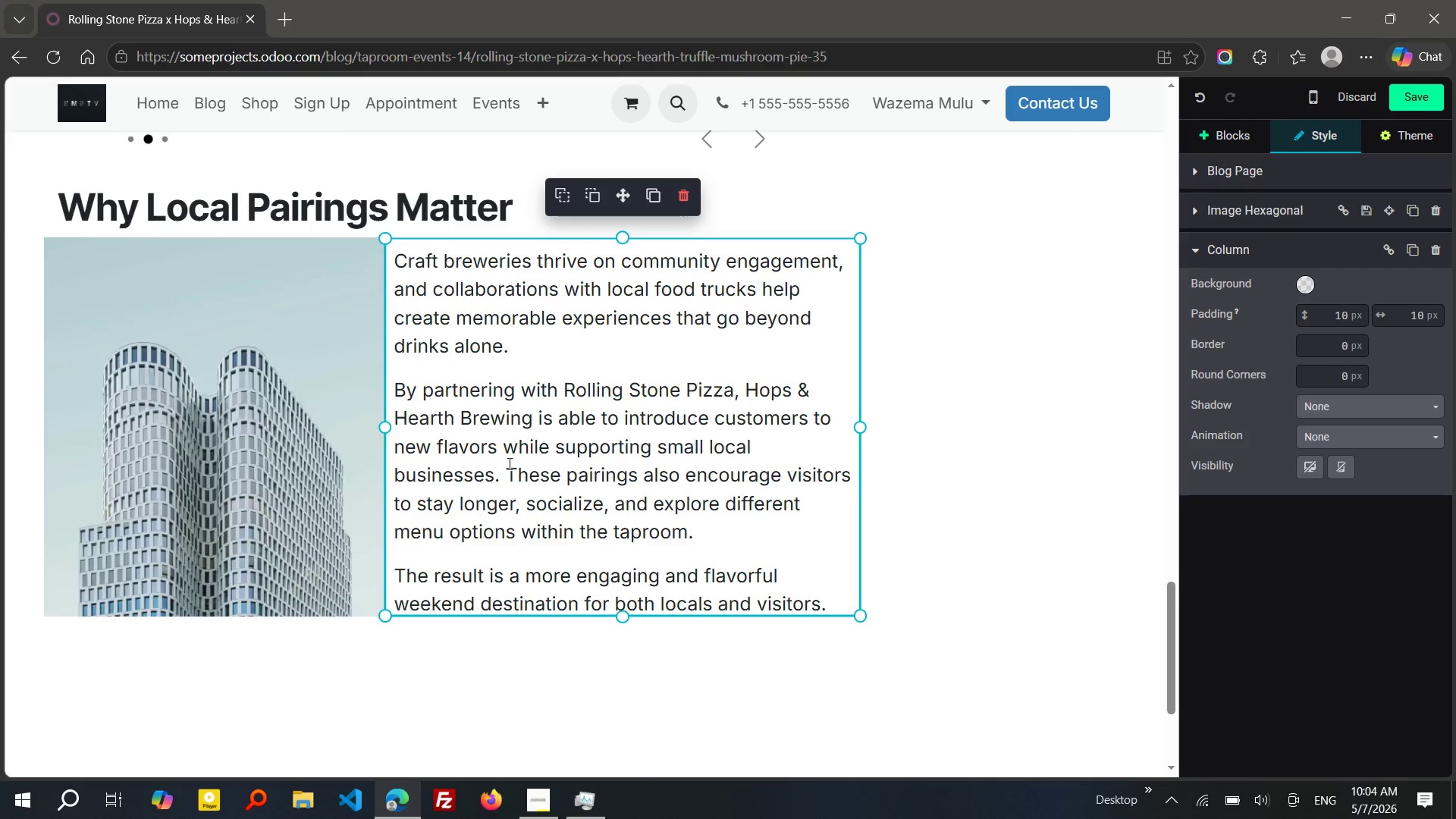 
key(Enter)
 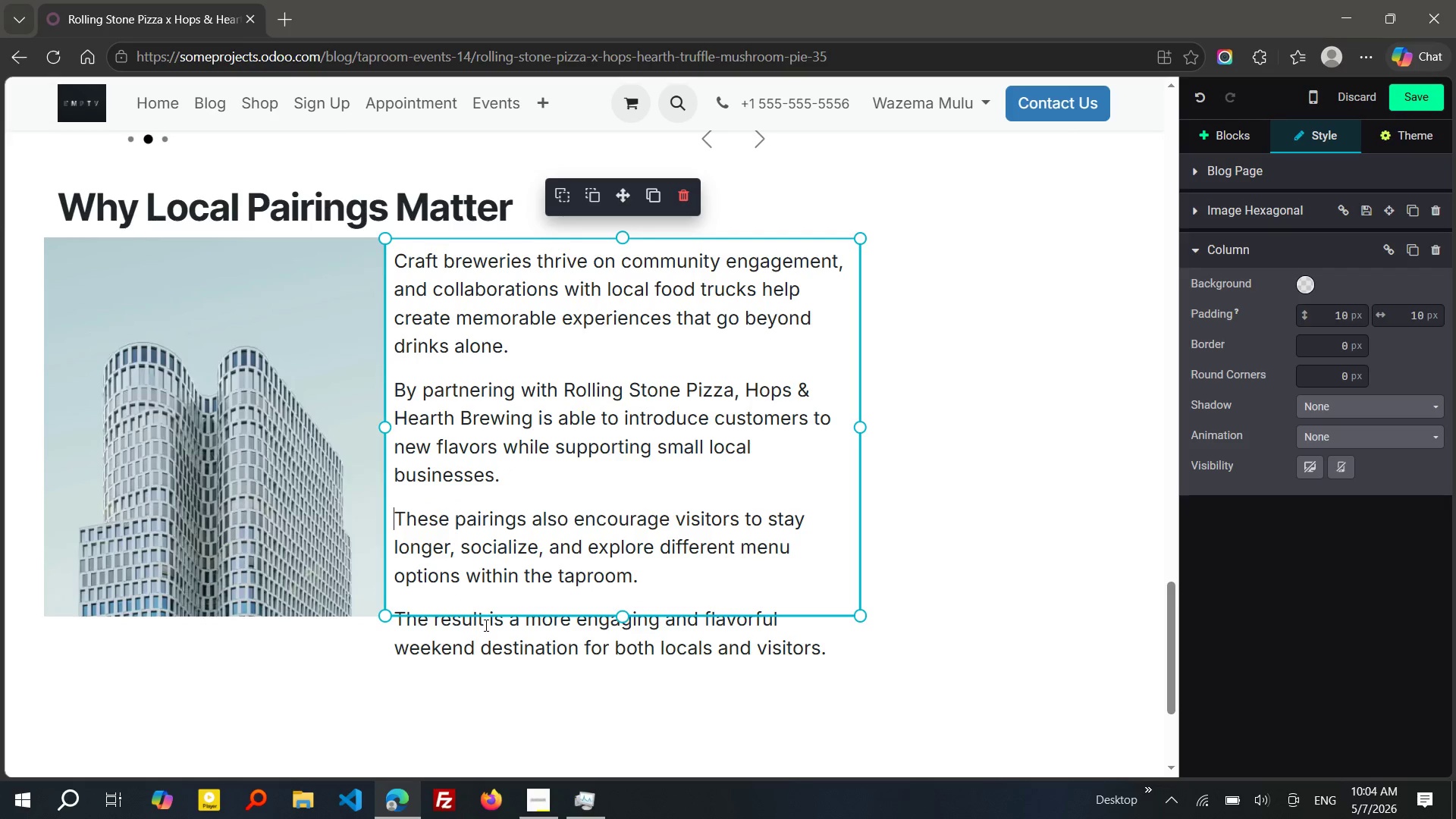 
left_click_drag(start_coordinate=[488, 615], to_coordinate=[482, 685])
 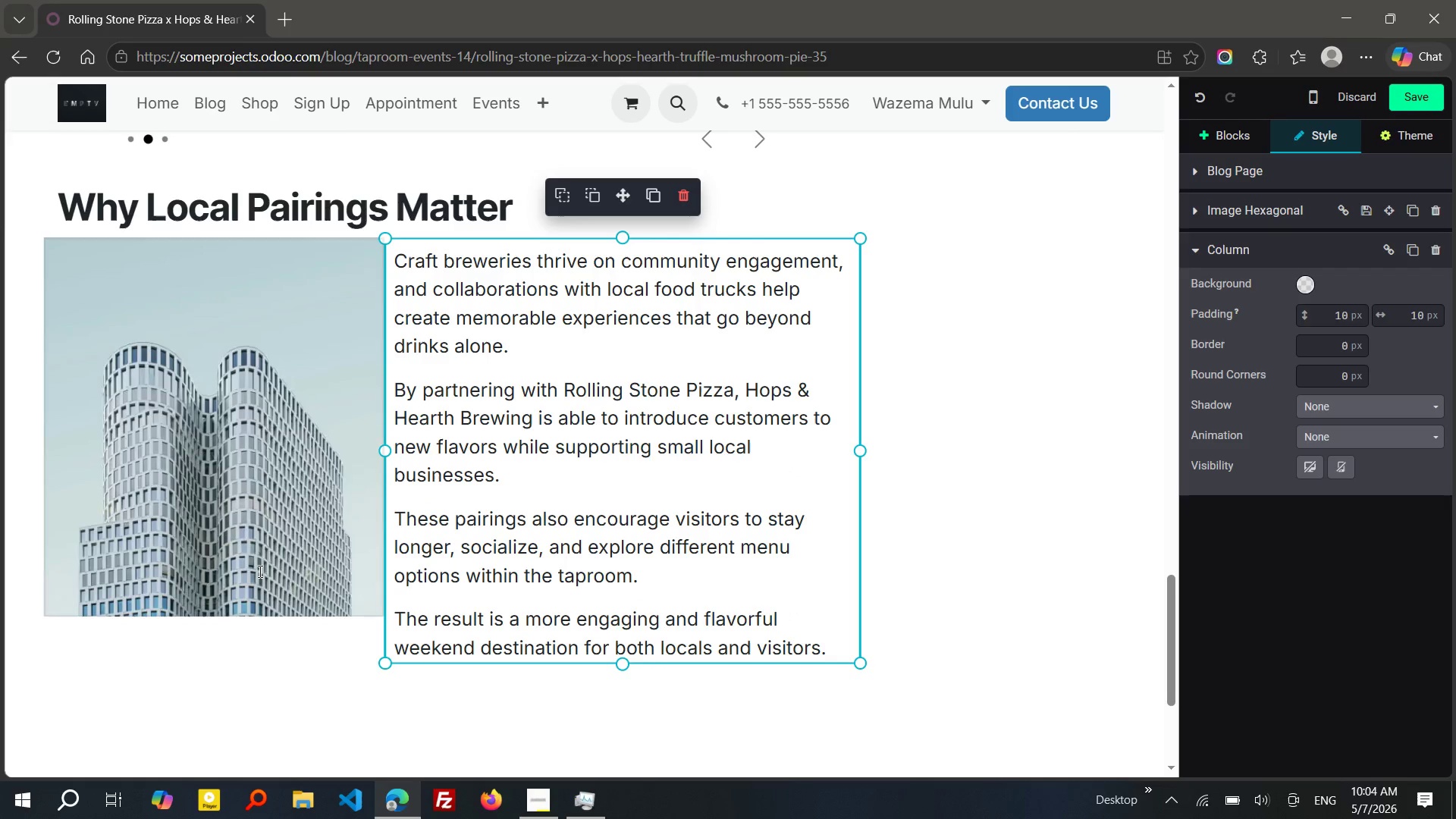 
left_click([258, 571])
 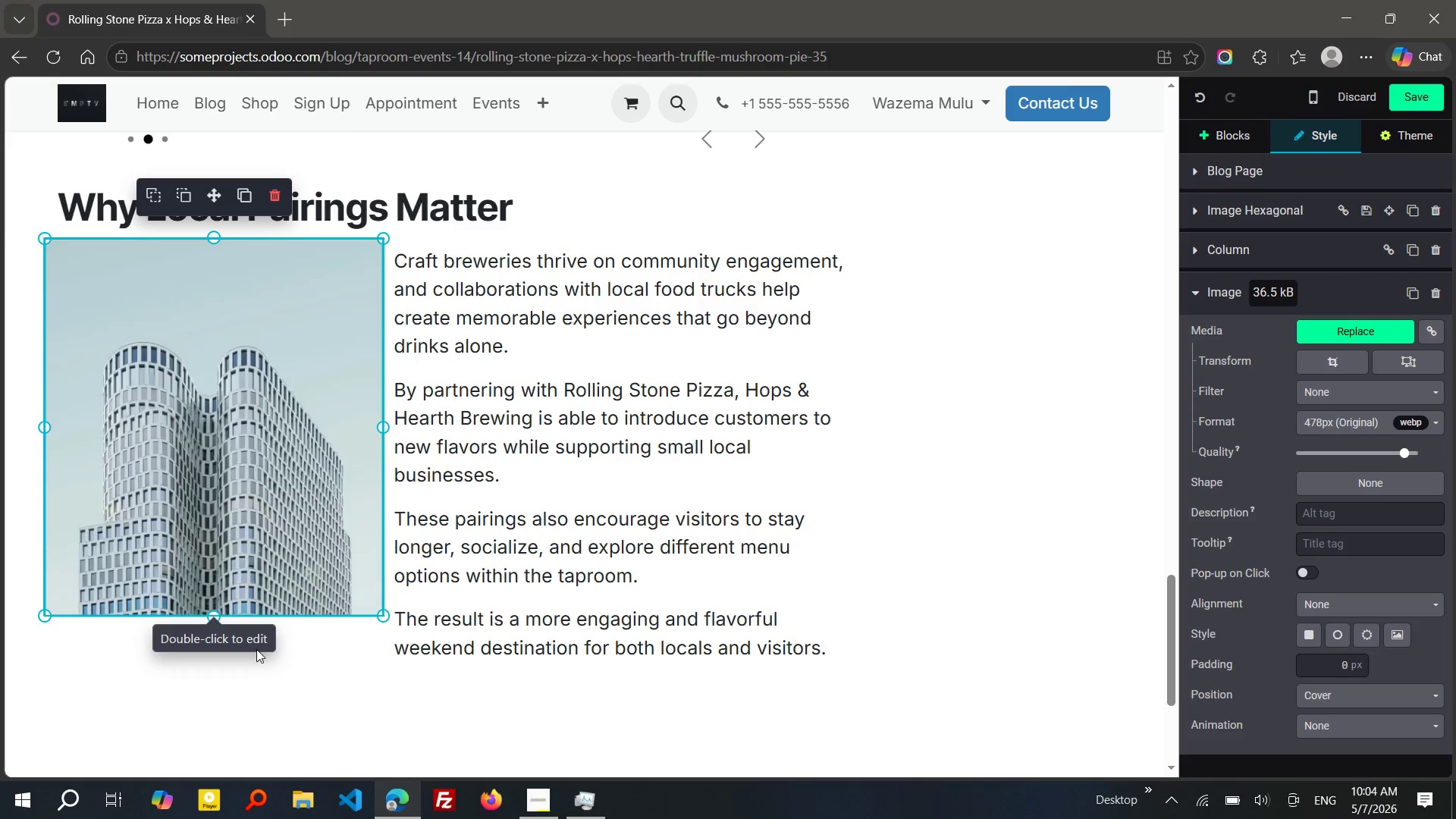 
wait(5.92)
 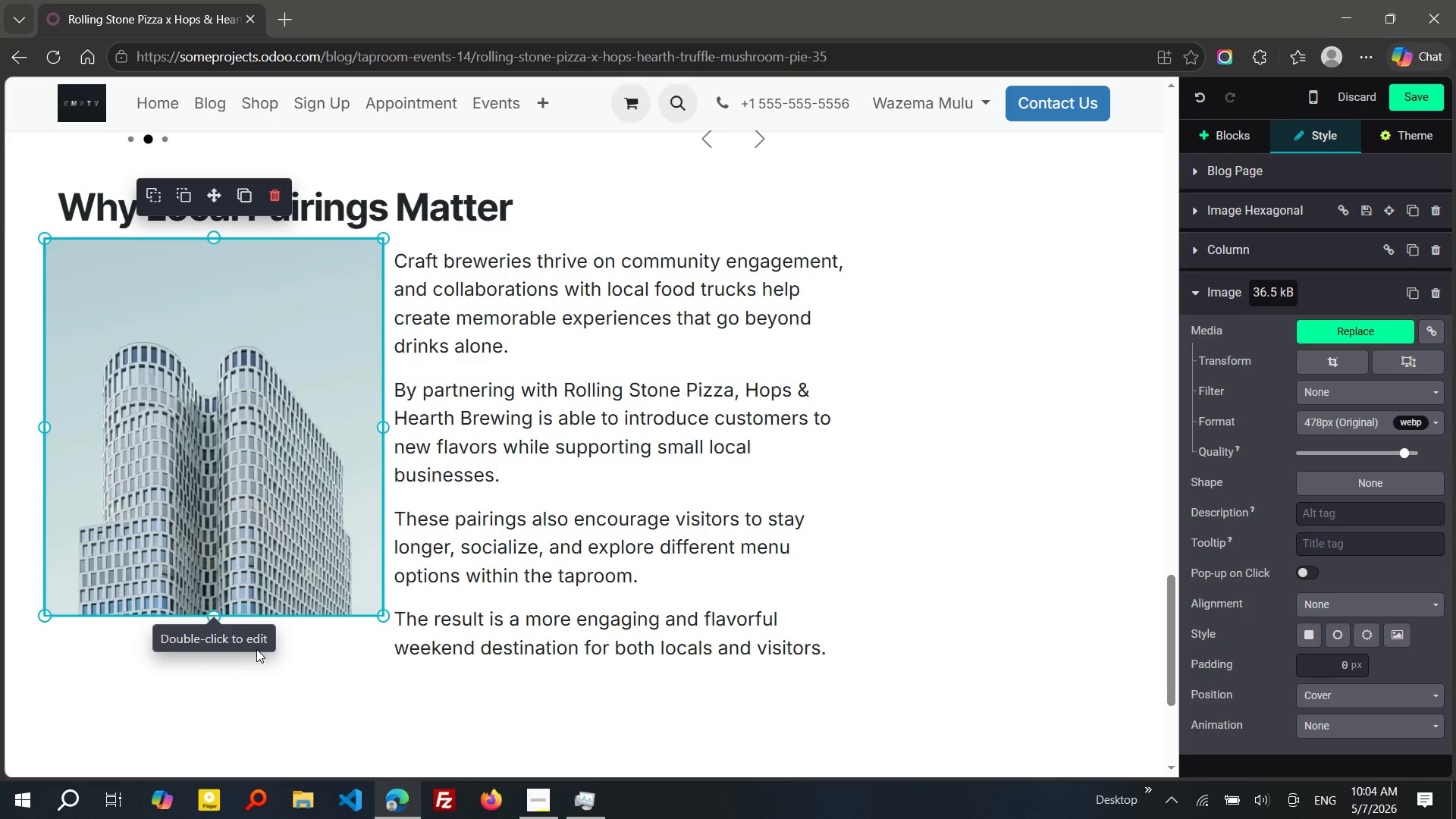 
left_click([579, 807])
 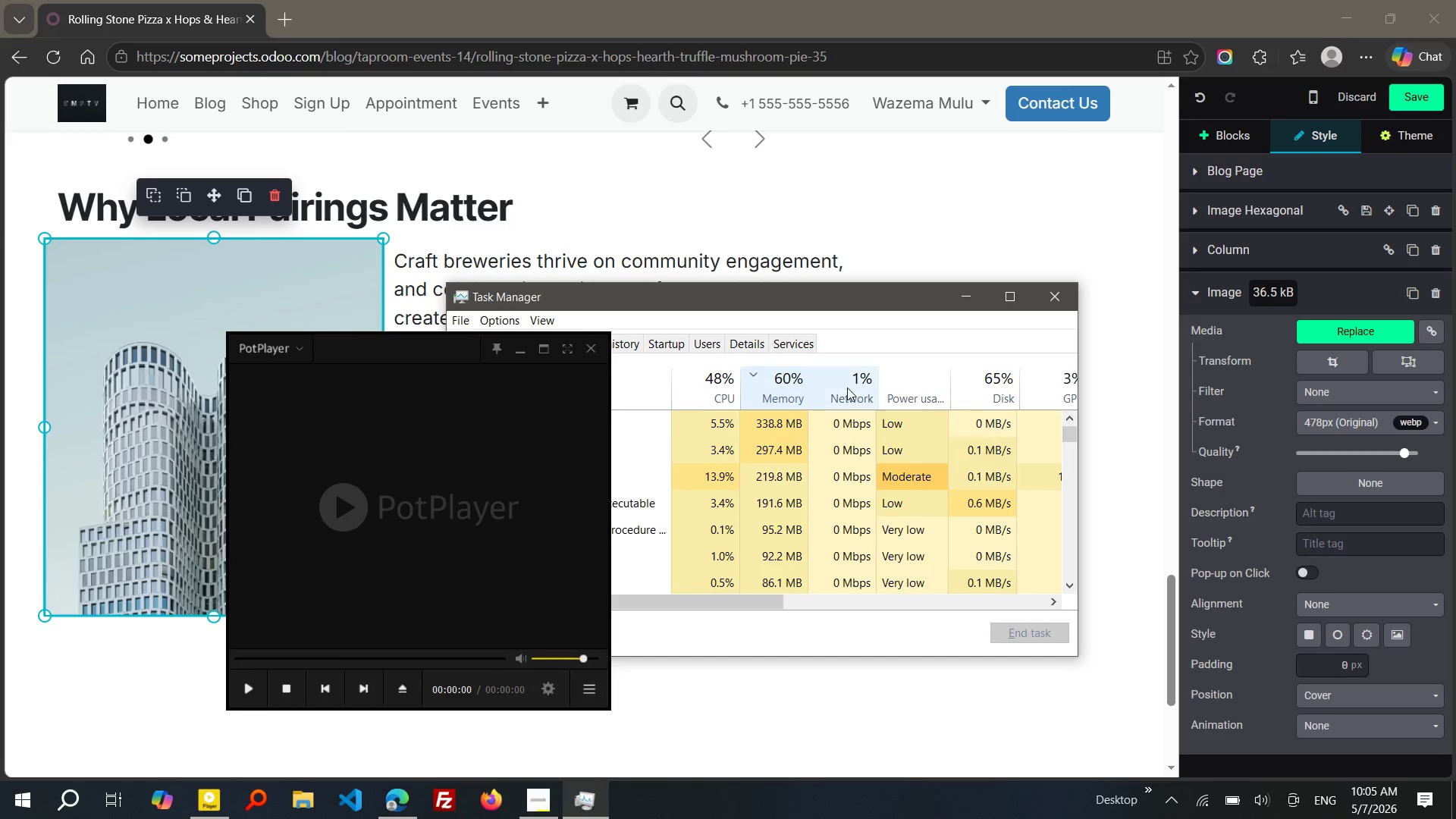 
wait(5.41)
 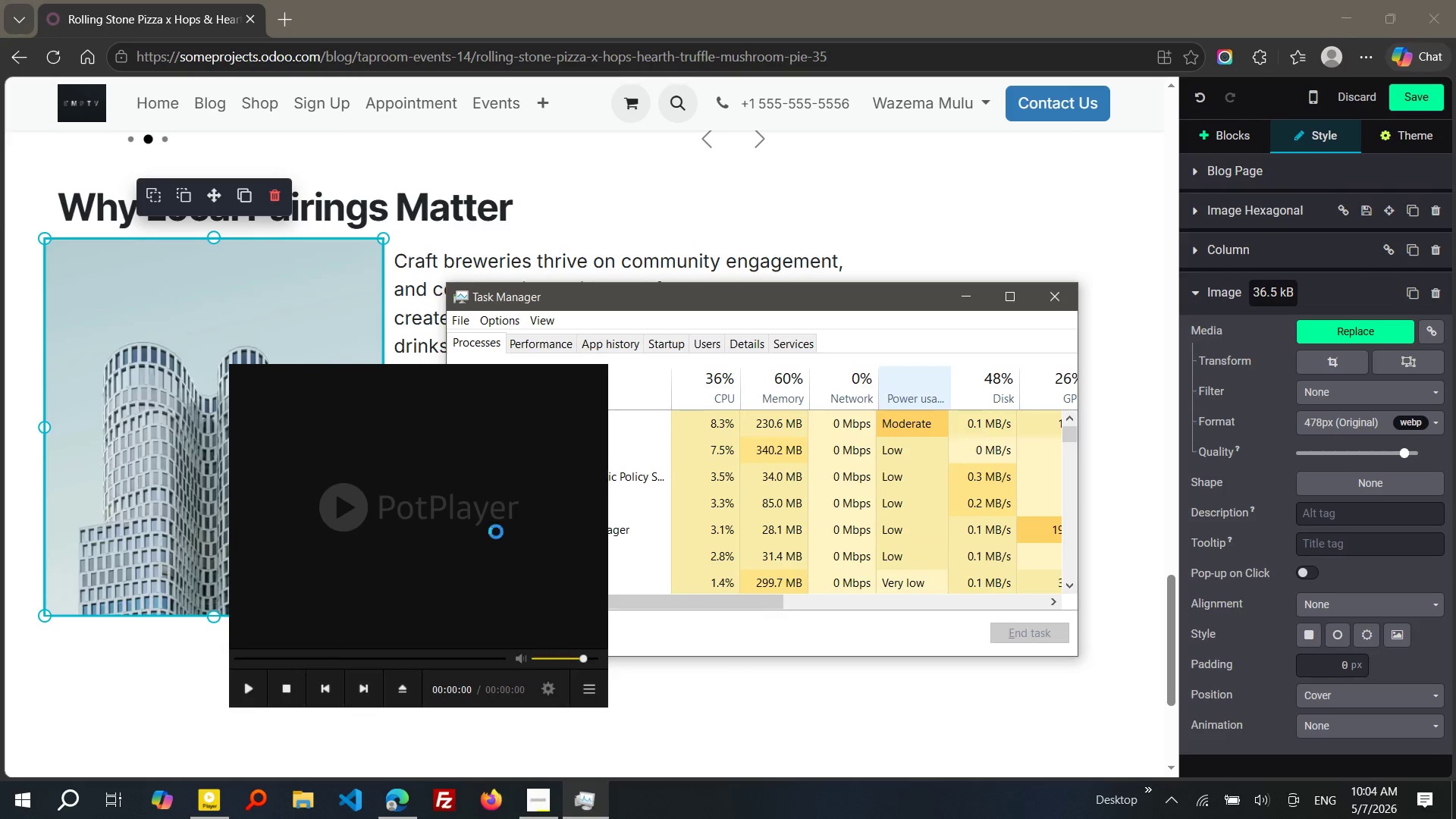 
left_click([513, 507])
 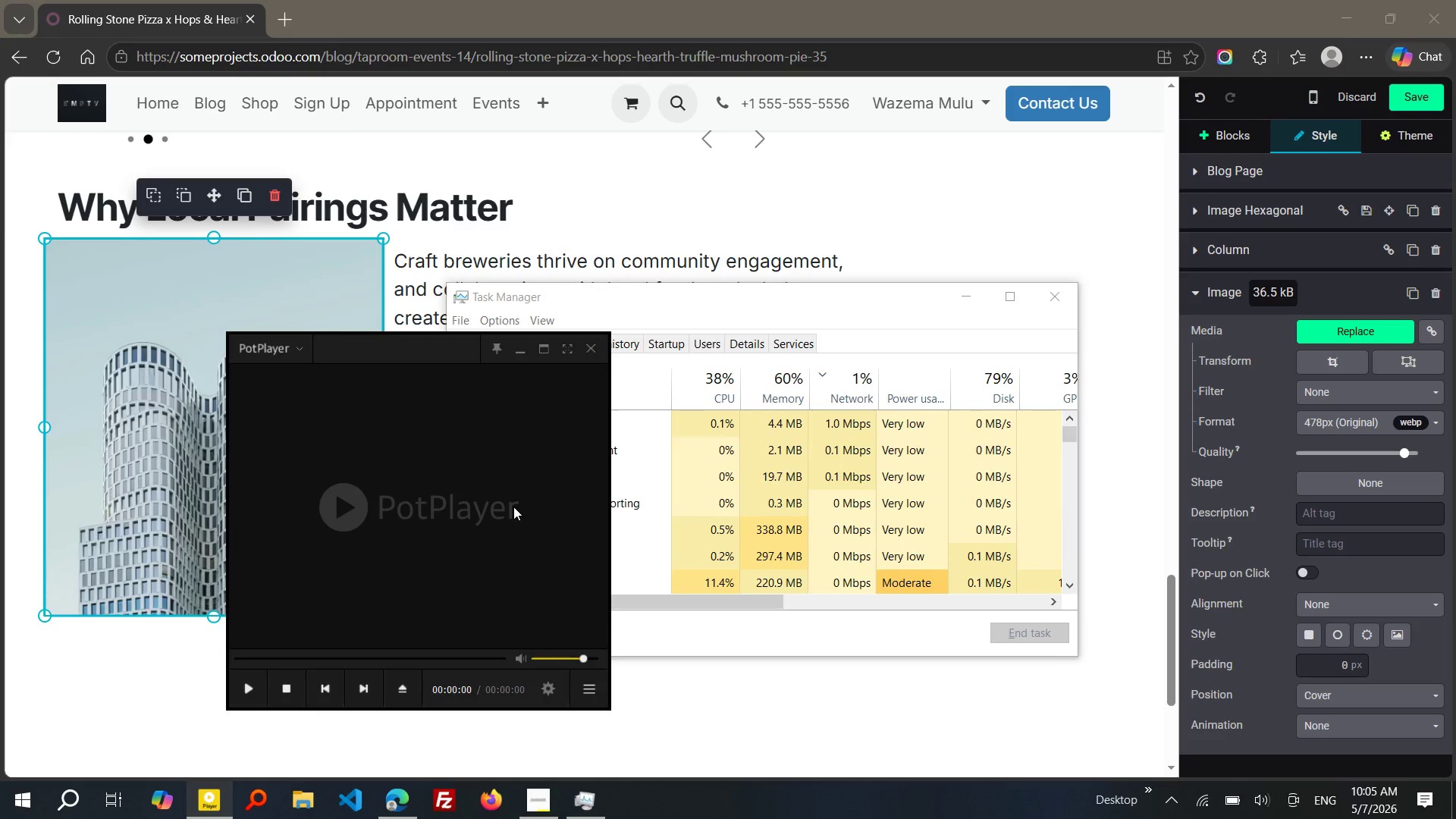 
key(Backquote)
 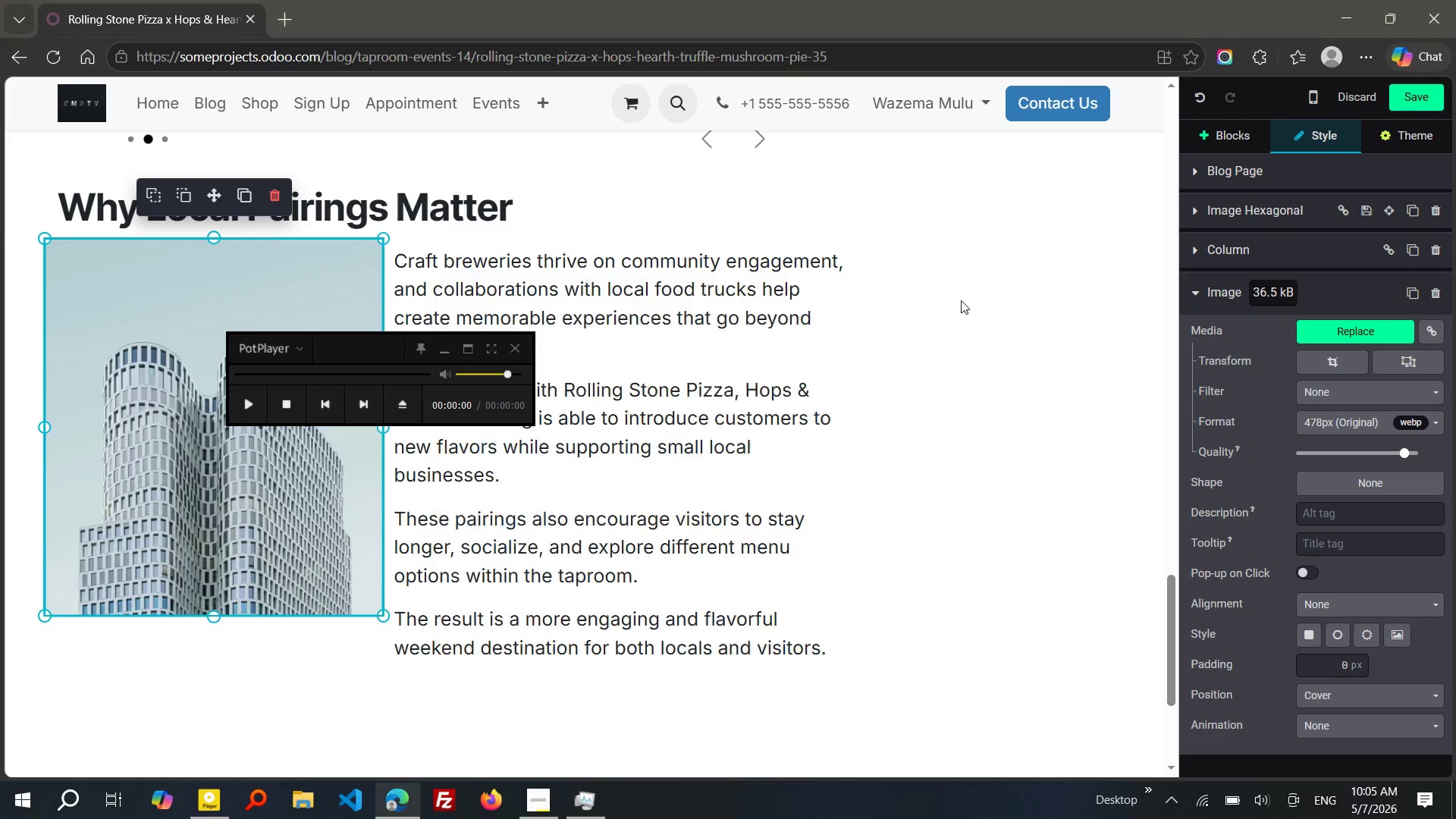 
wait(6.83)
 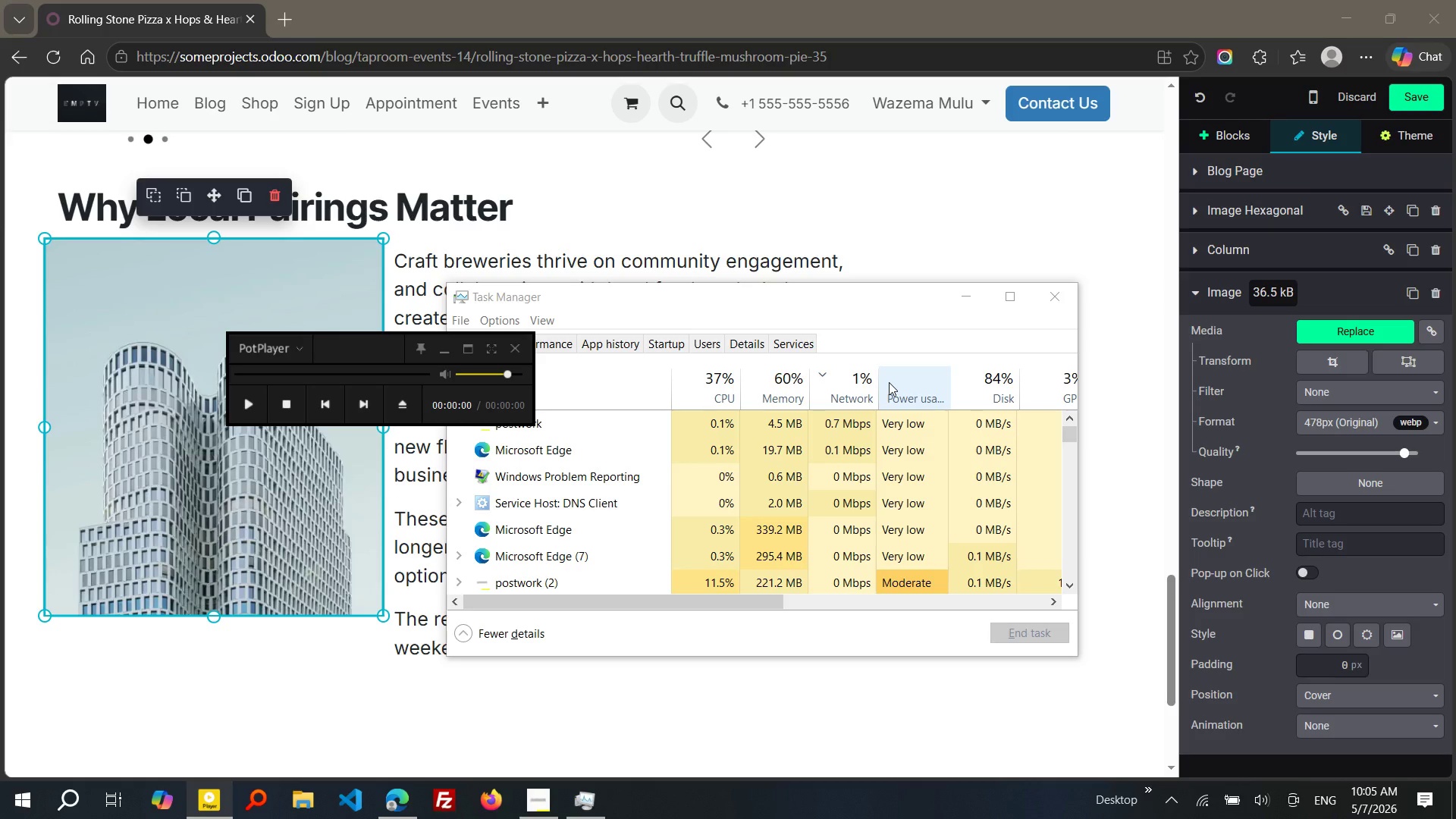 
left_click([243, 395])
 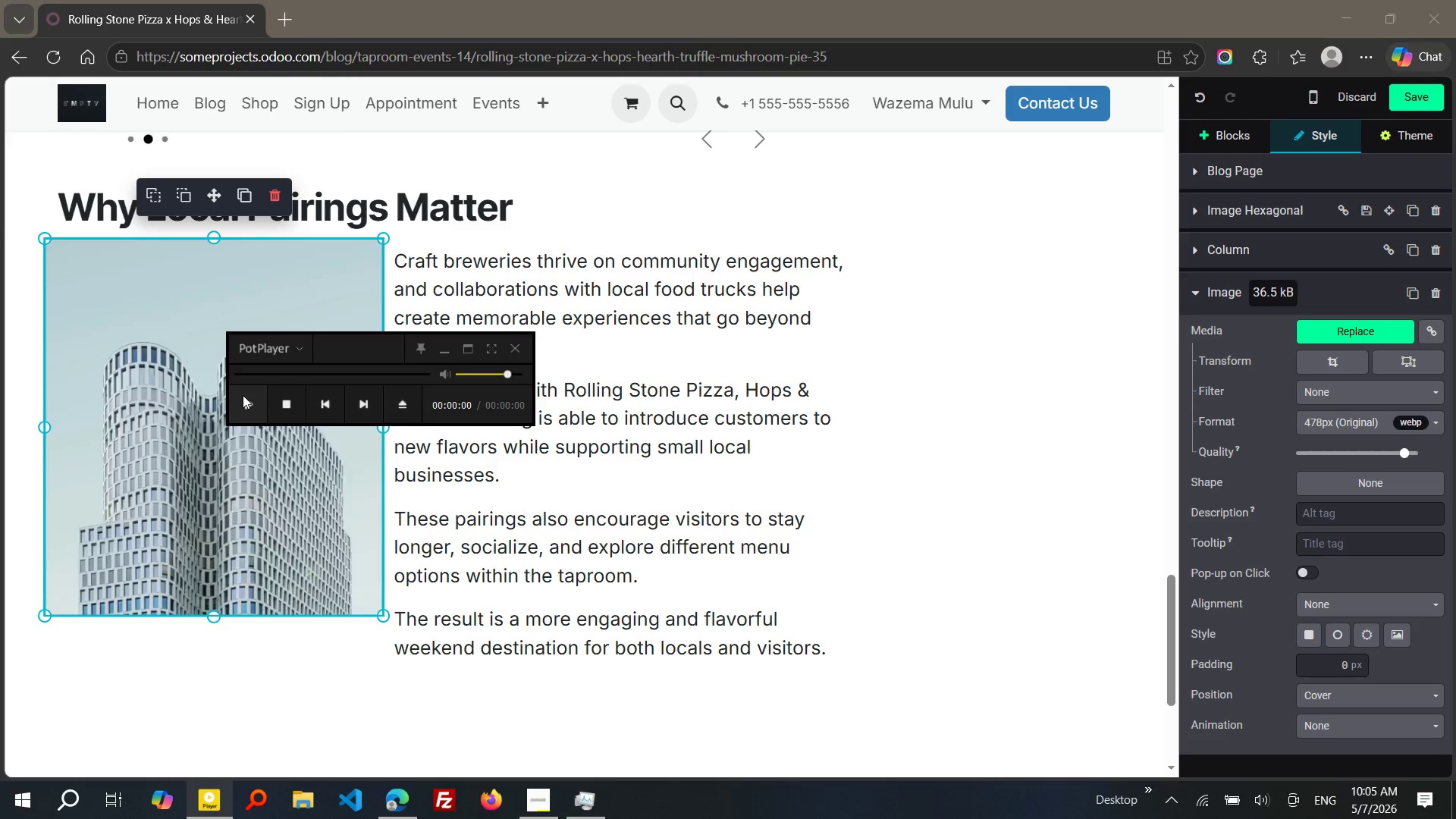 
wait(15.74)
 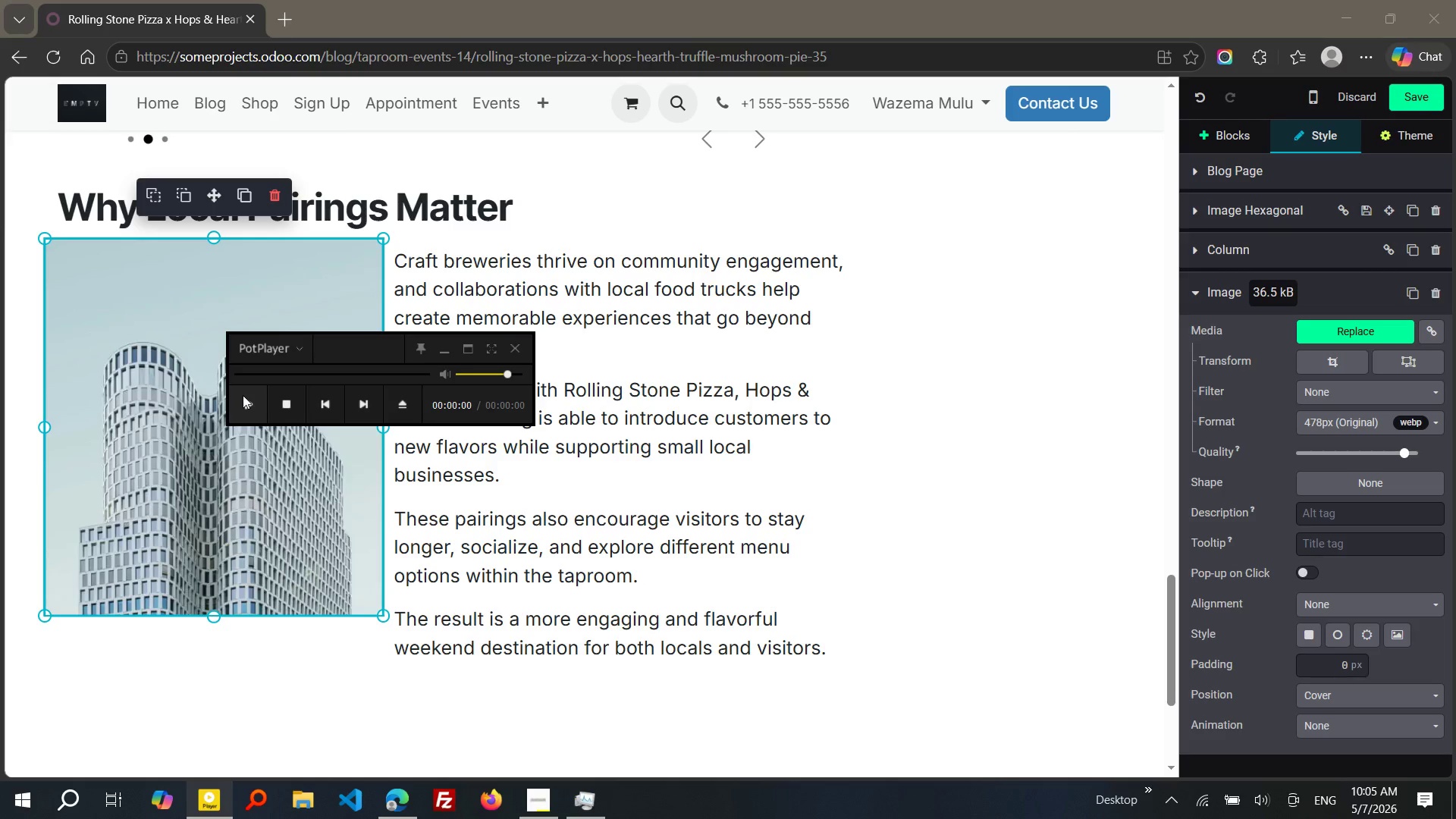 
key(Backquote)
 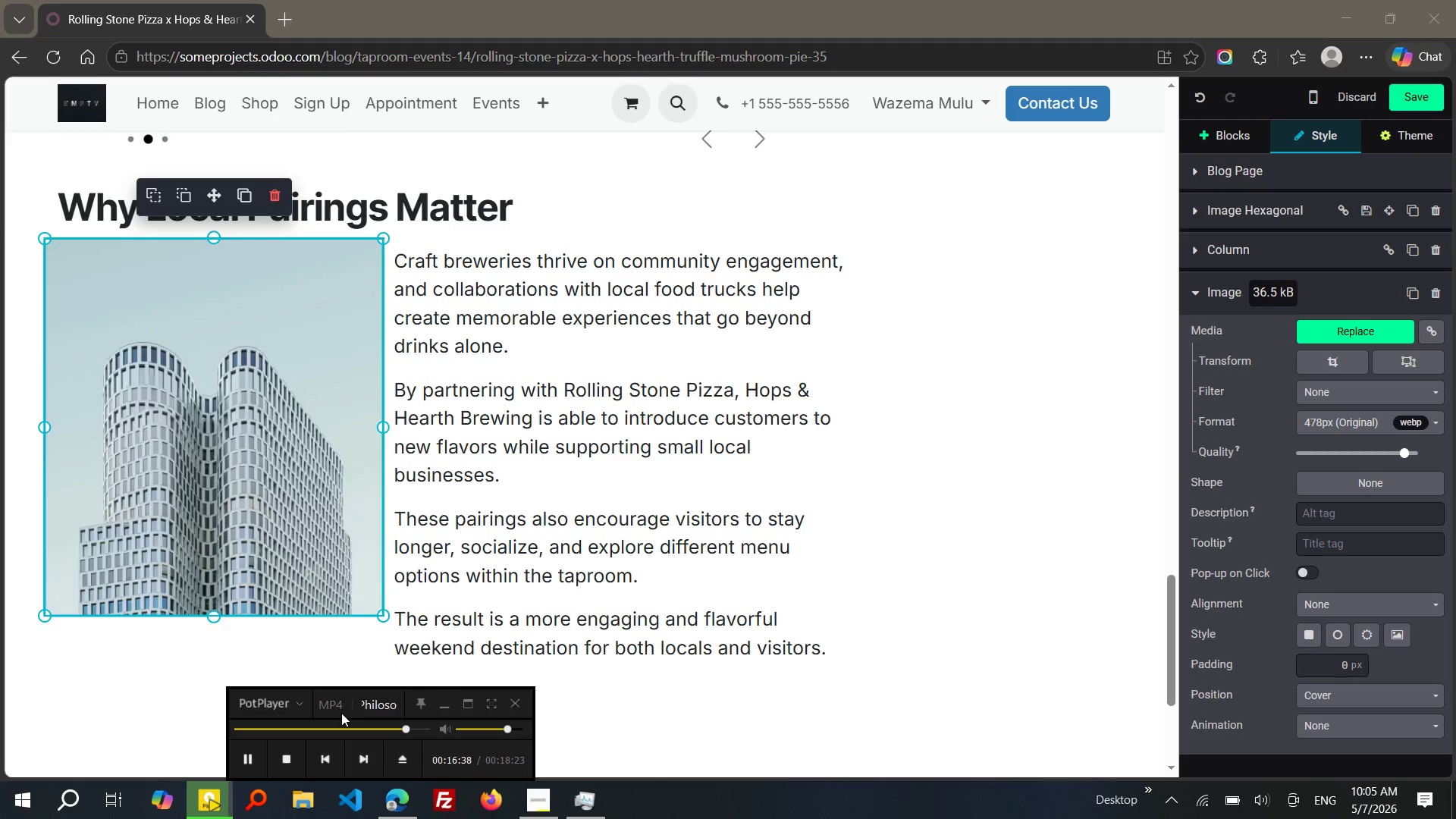 
wait(14.03)
 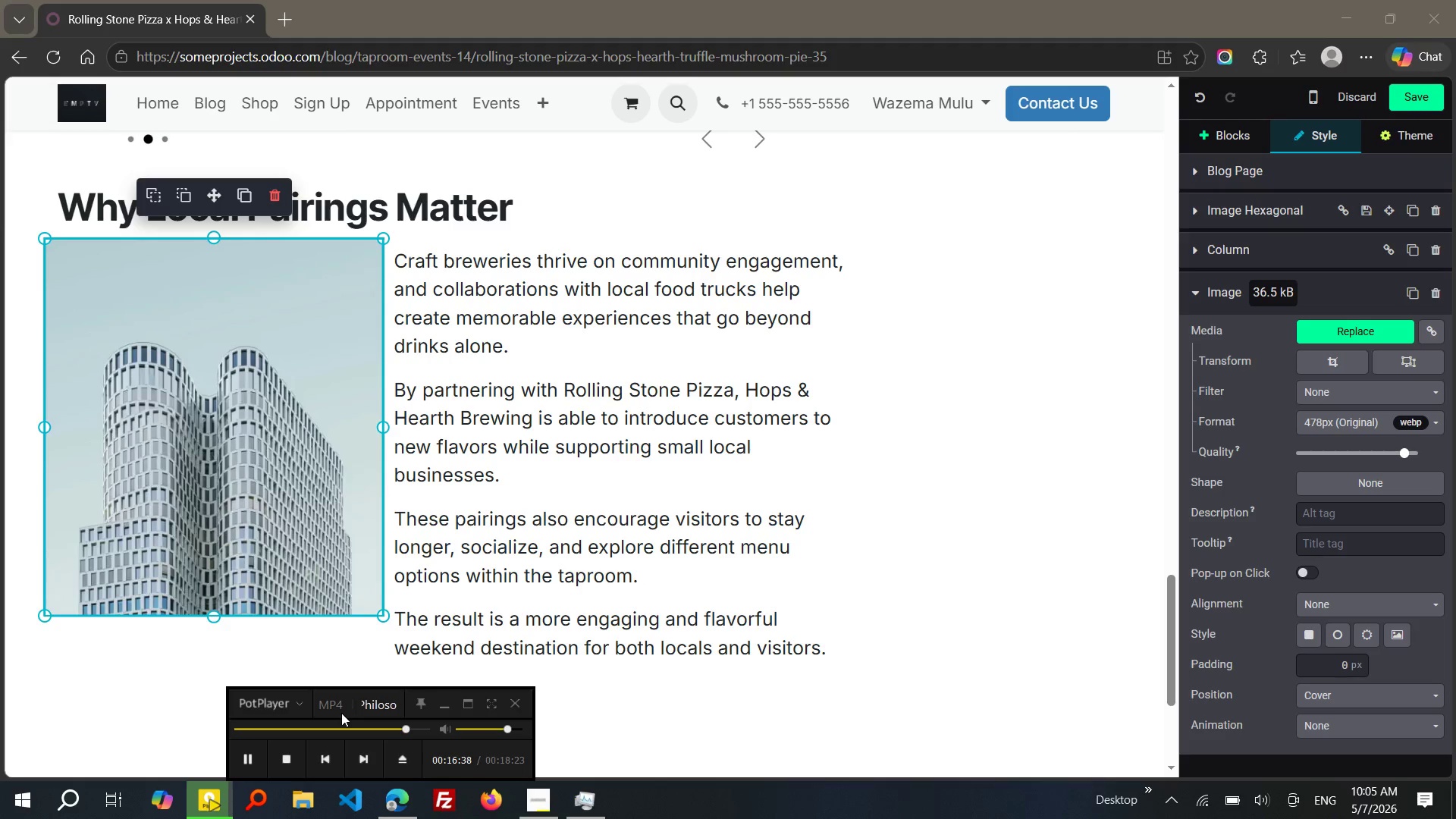 
left_click([486, 736])
 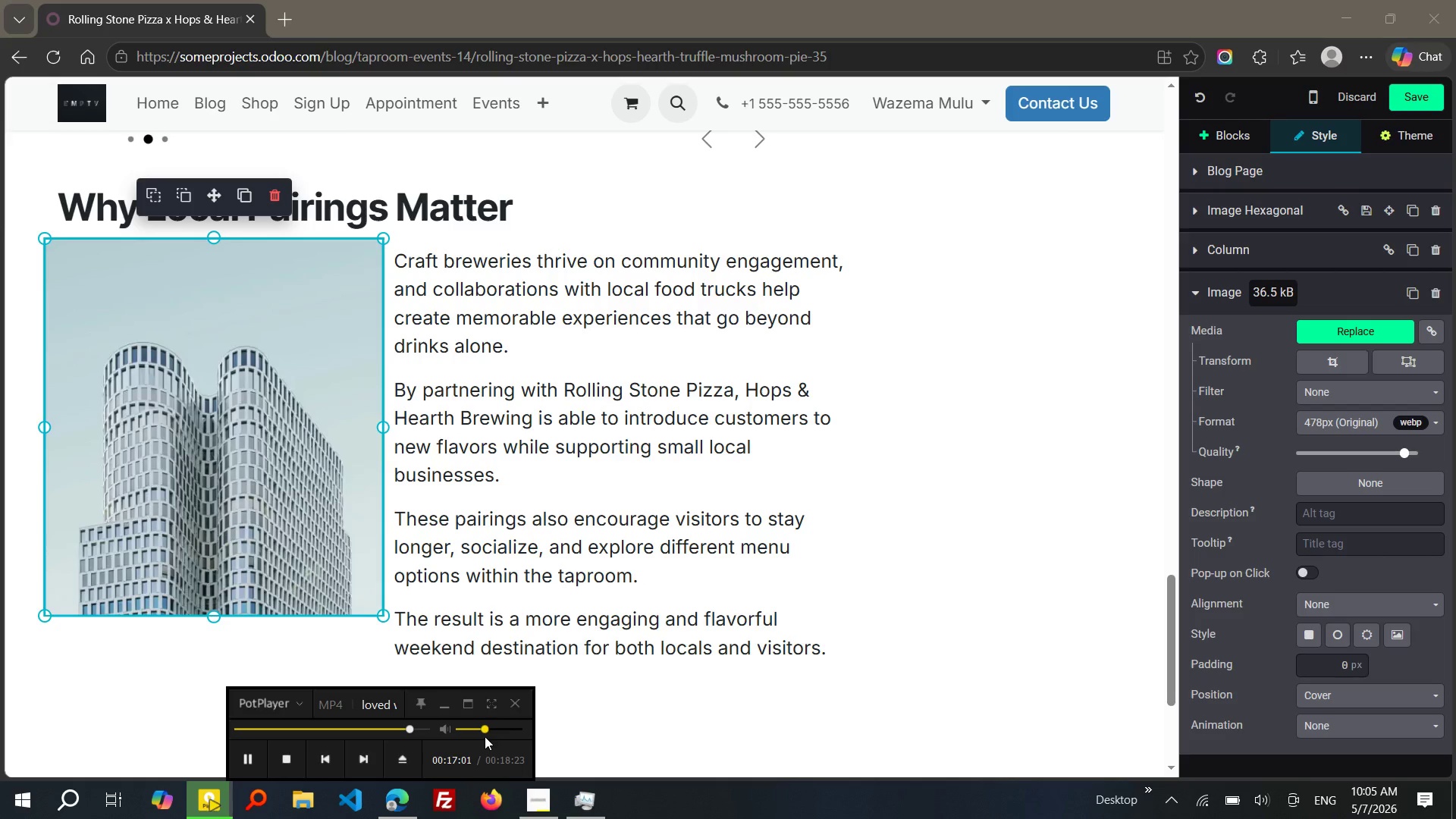 
wait(24.64)
 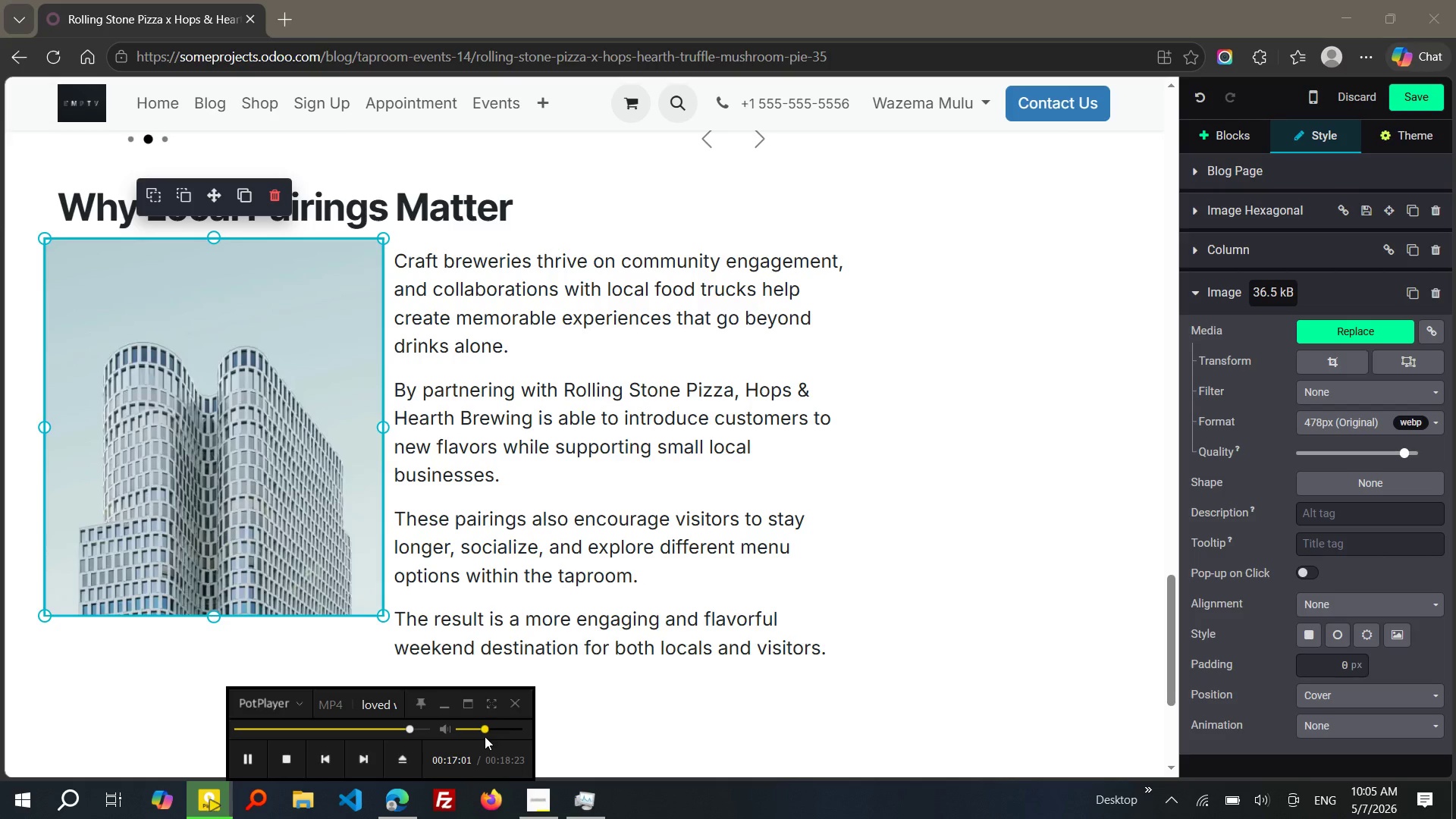 
left_click([248, 761])
 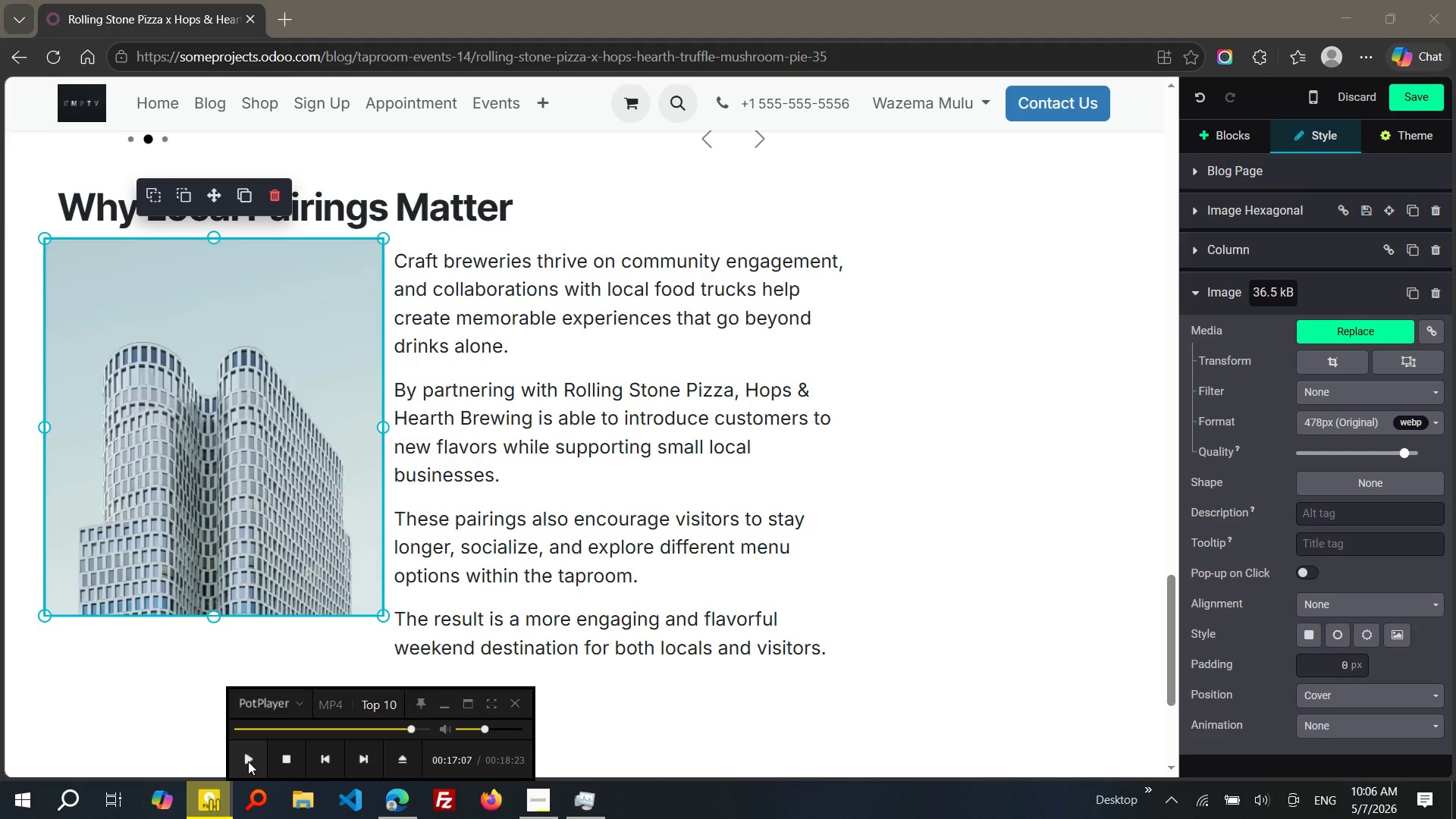 
wait(17.75)
 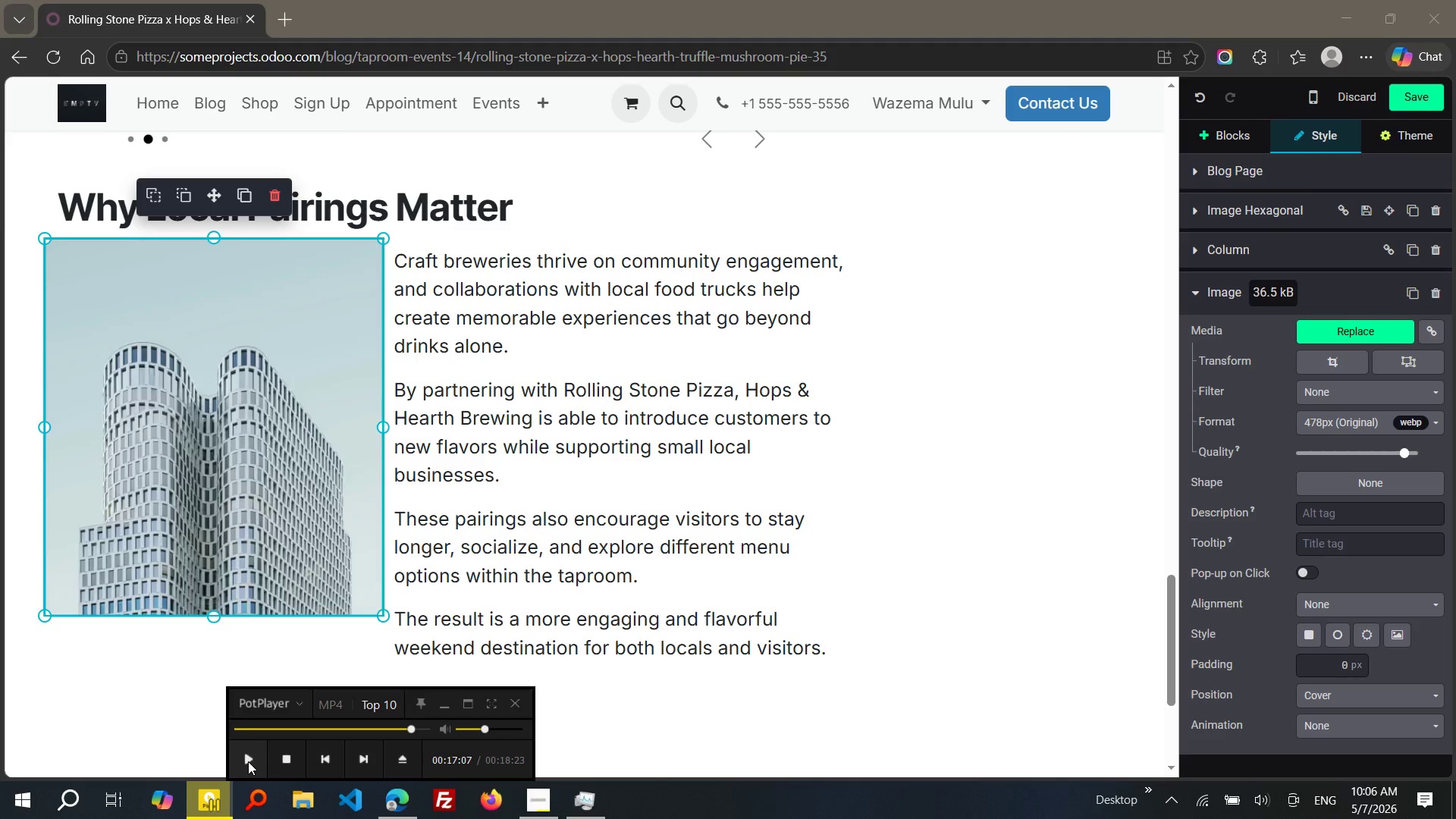 
left_click([248, 761])
 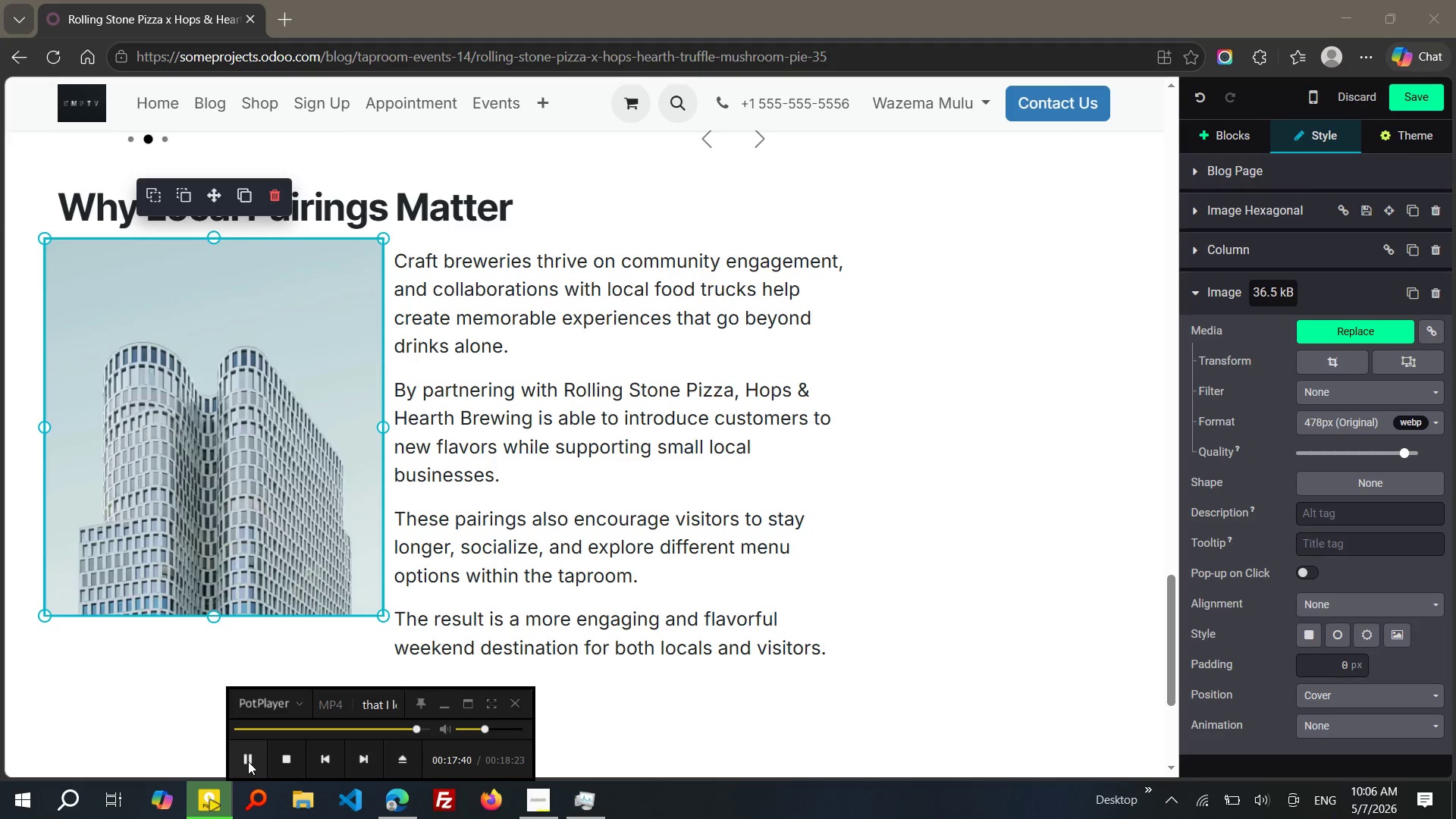 
wait(38.45)
 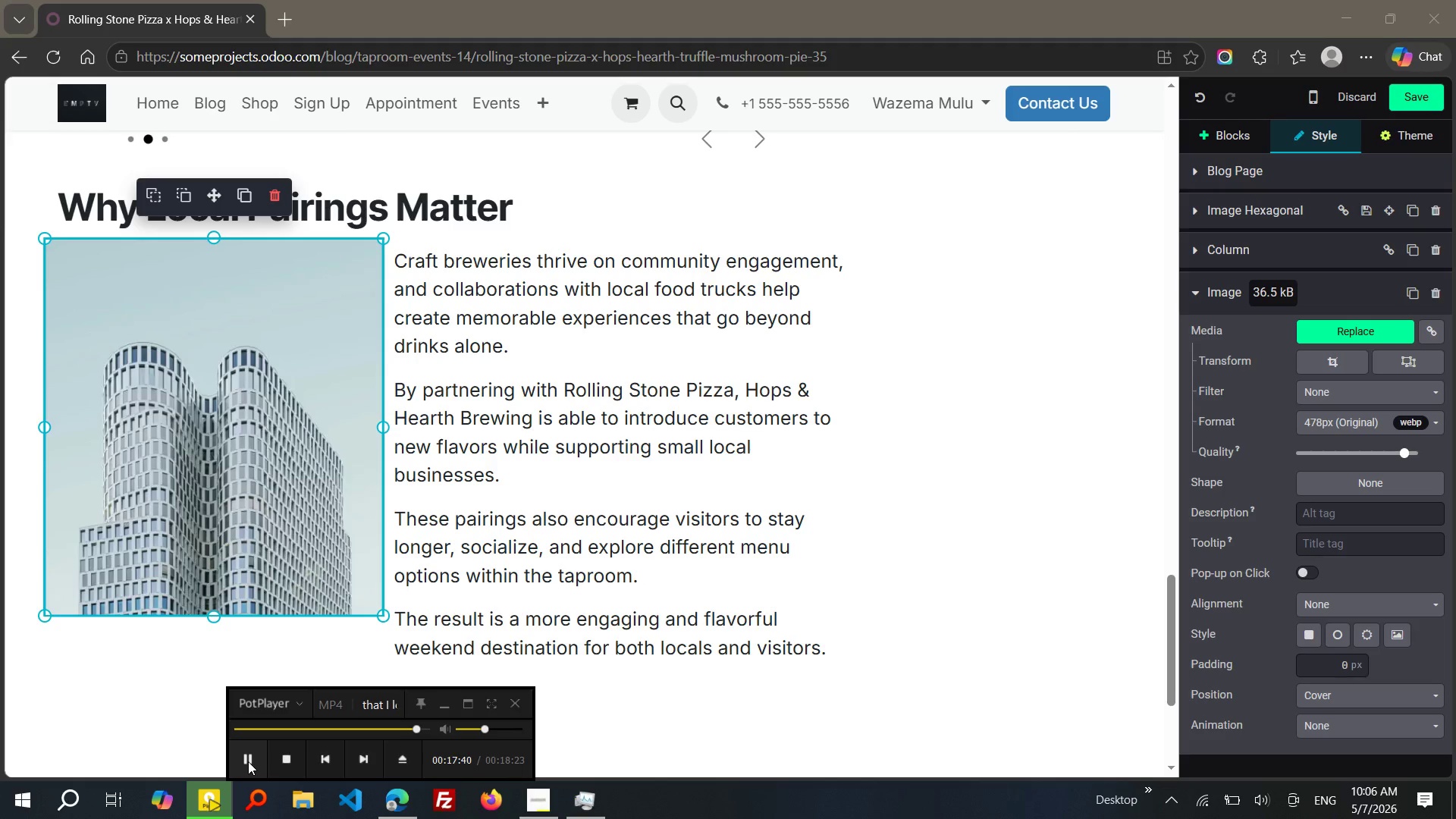 
left_click([520, 711])
 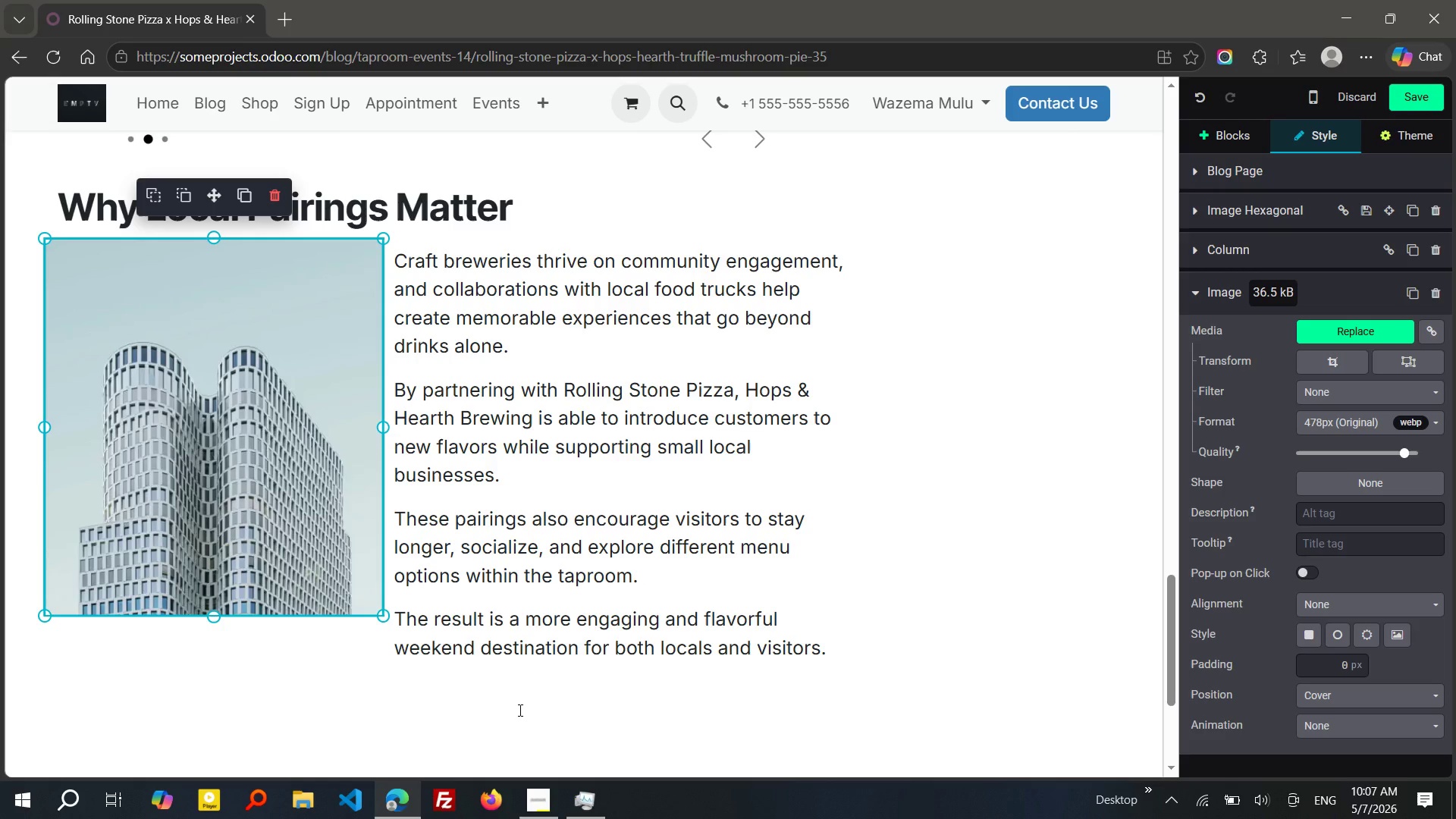 
wait(7.8)
 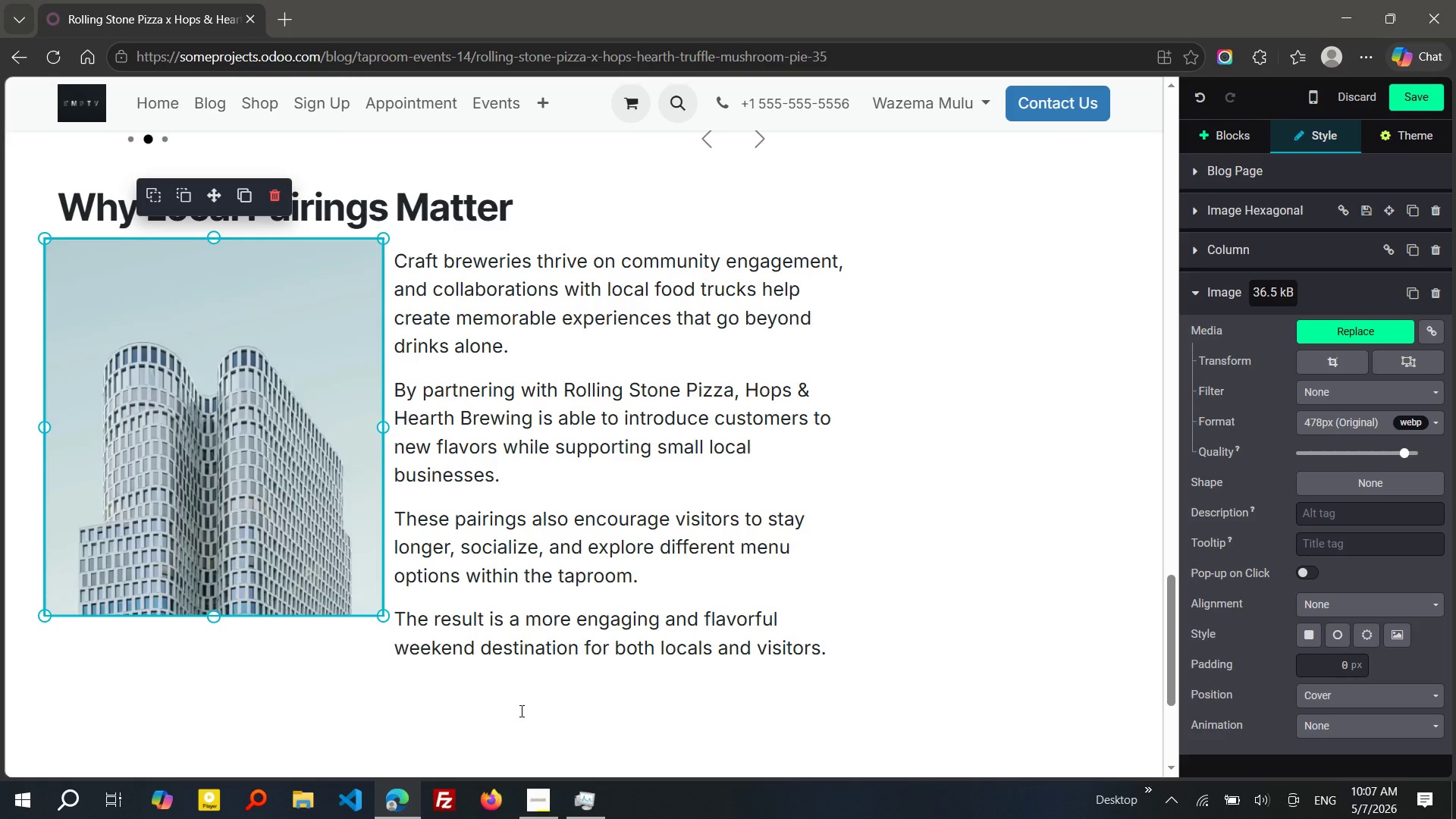 
left_click([517, 710])
 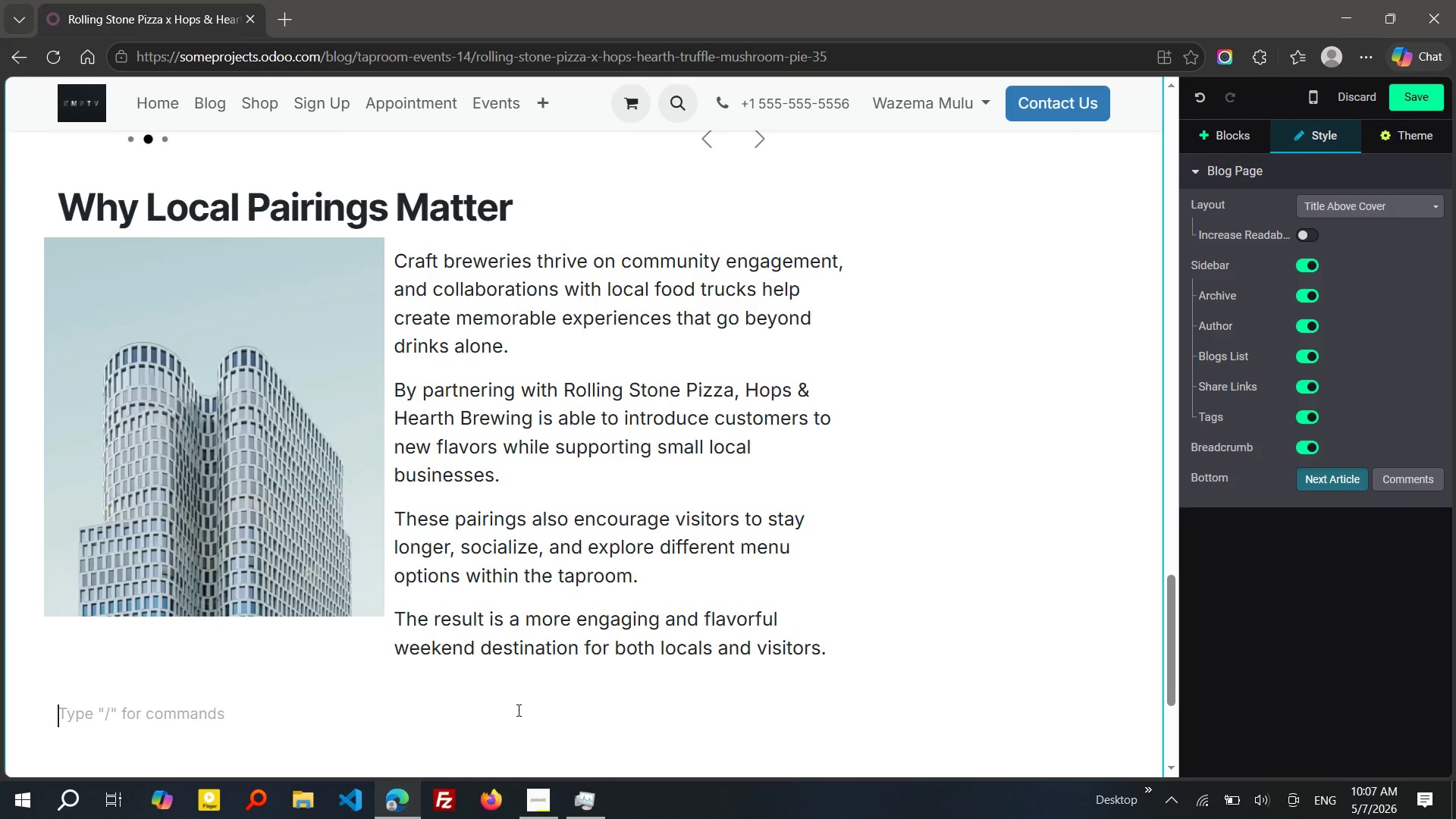 
key(Control+Minus)
 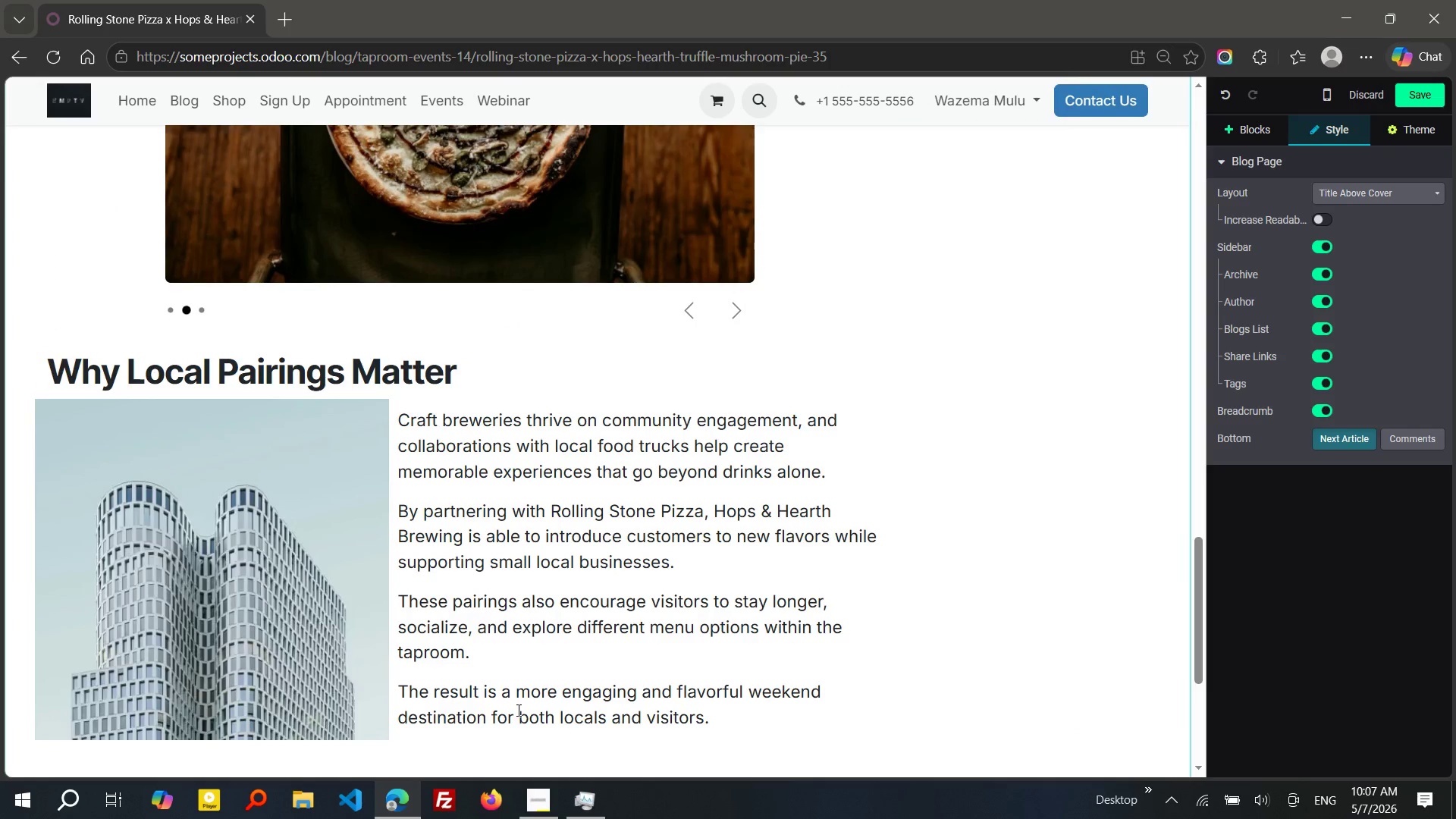 
key(Control+Equal)
 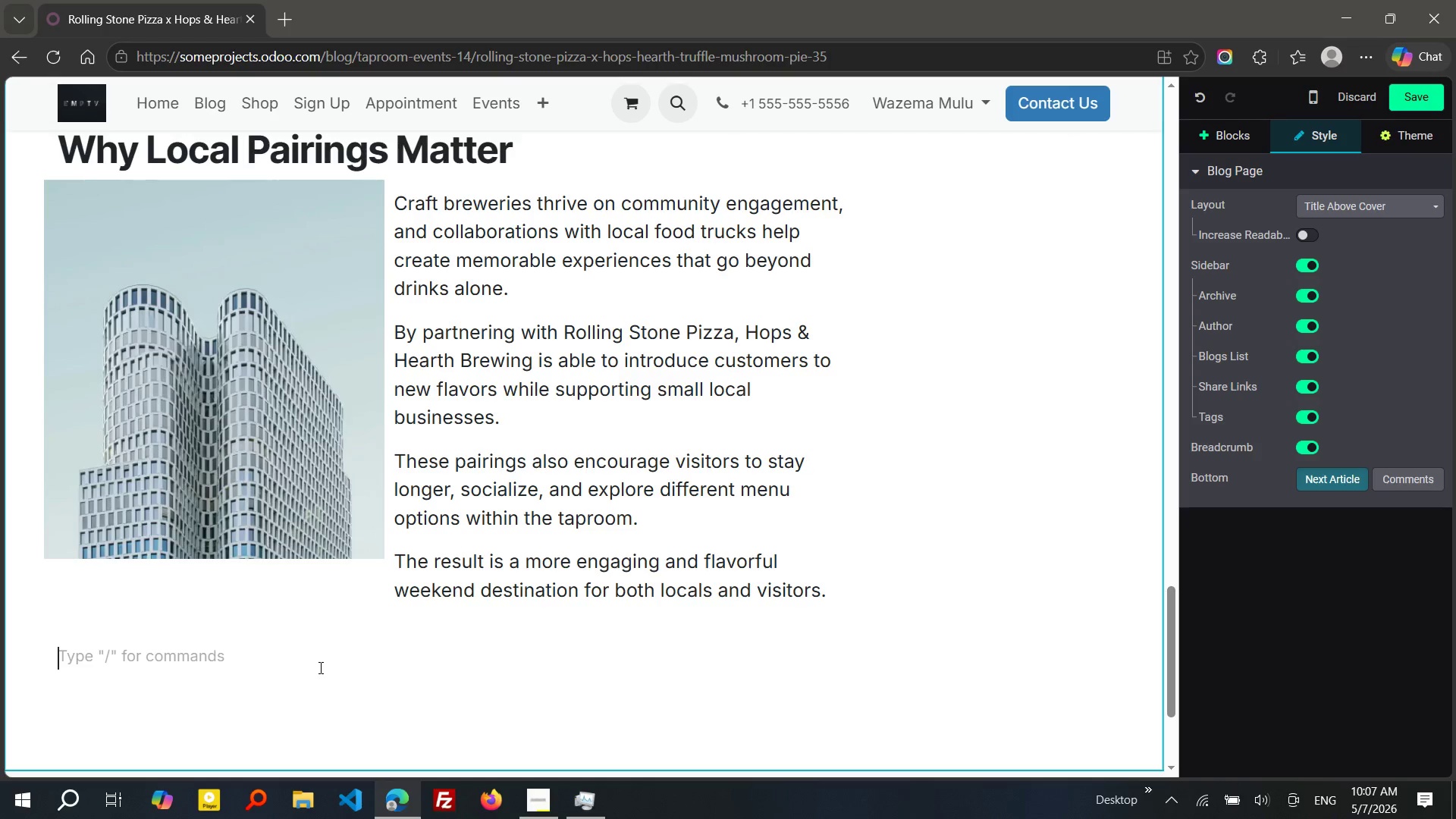 
wait(14.62)
 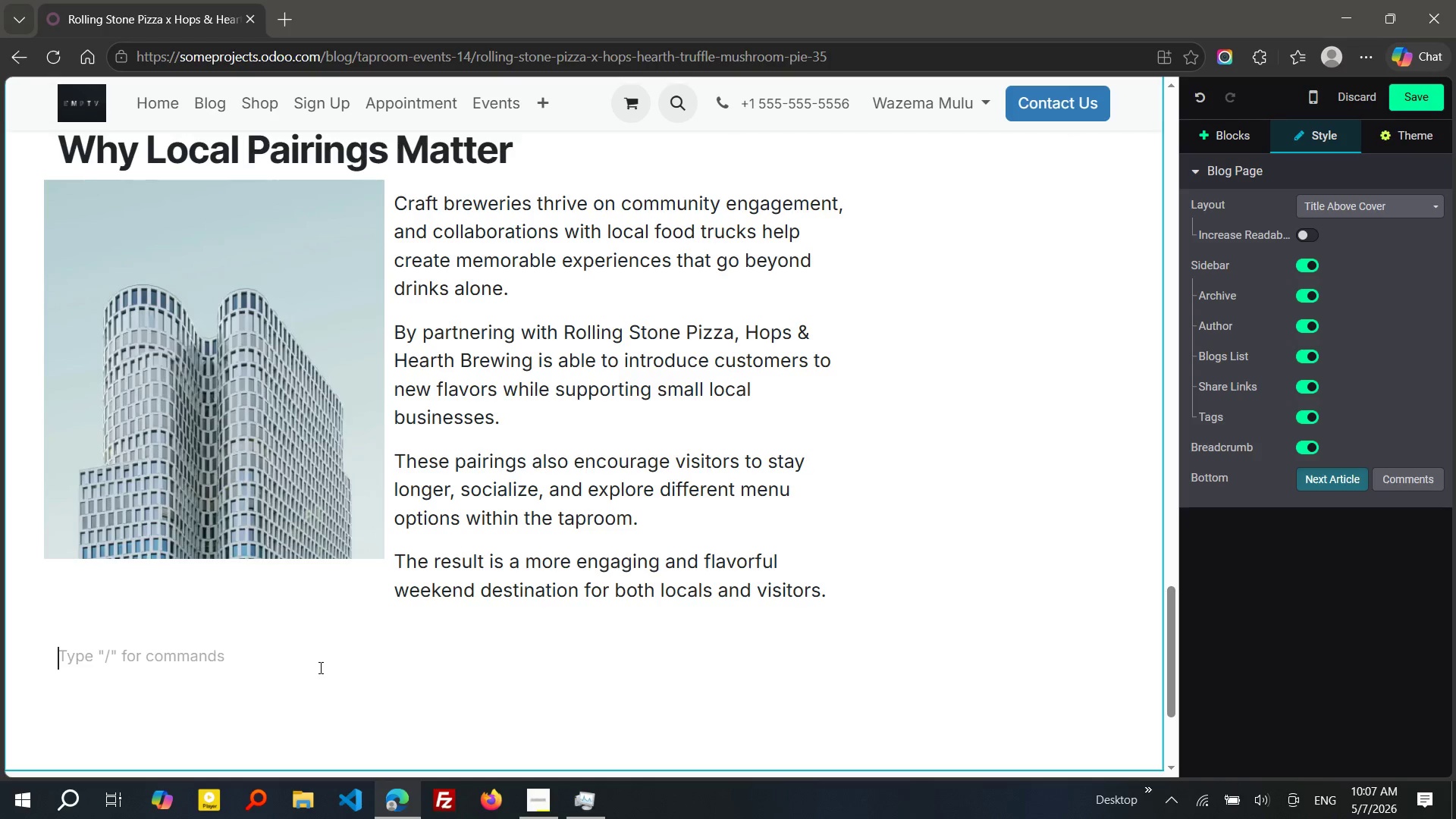 
left_click([1246, 132])
 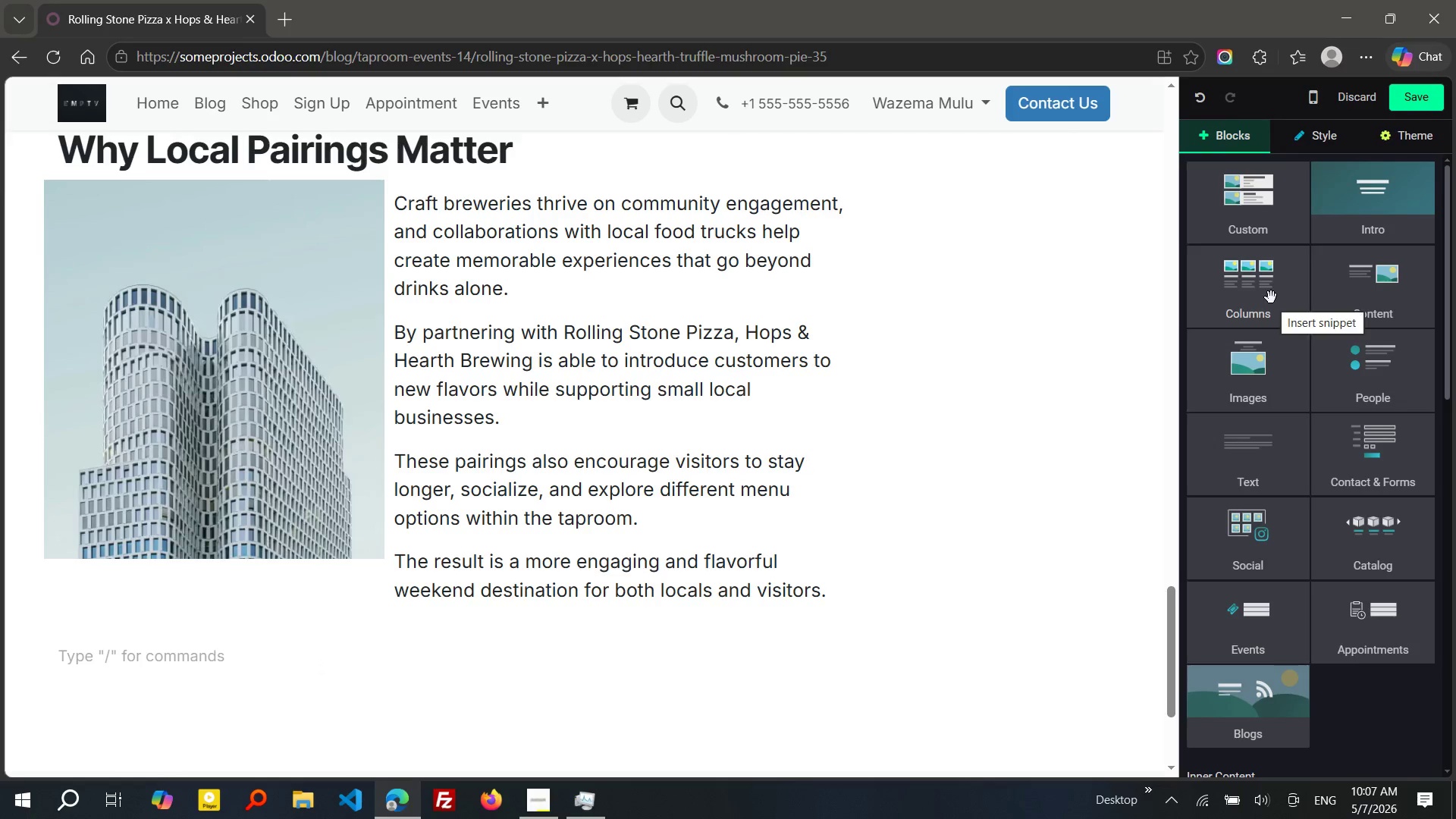 
left_click([1252, 221])
 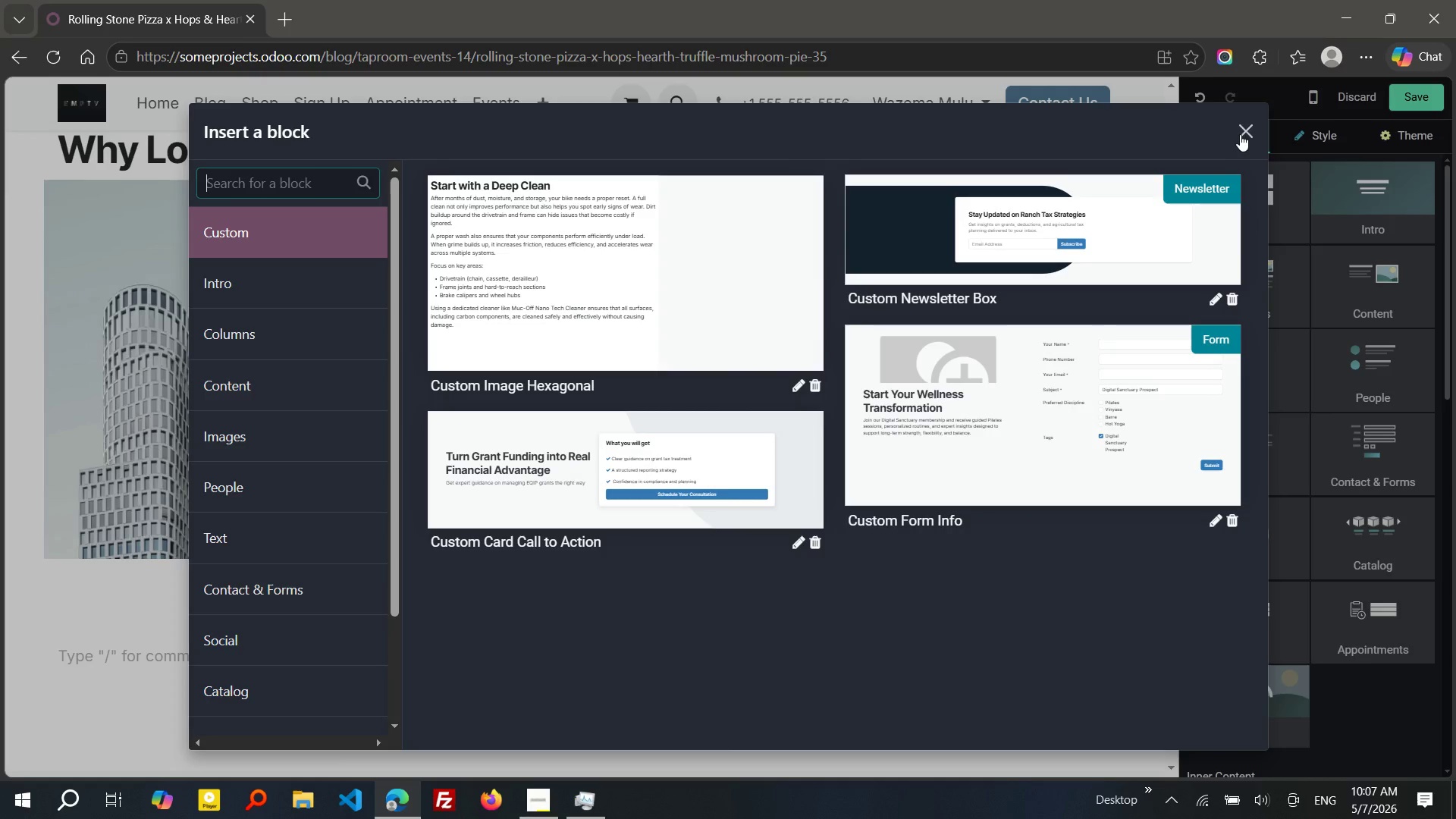 
left_click([1240, 134])
 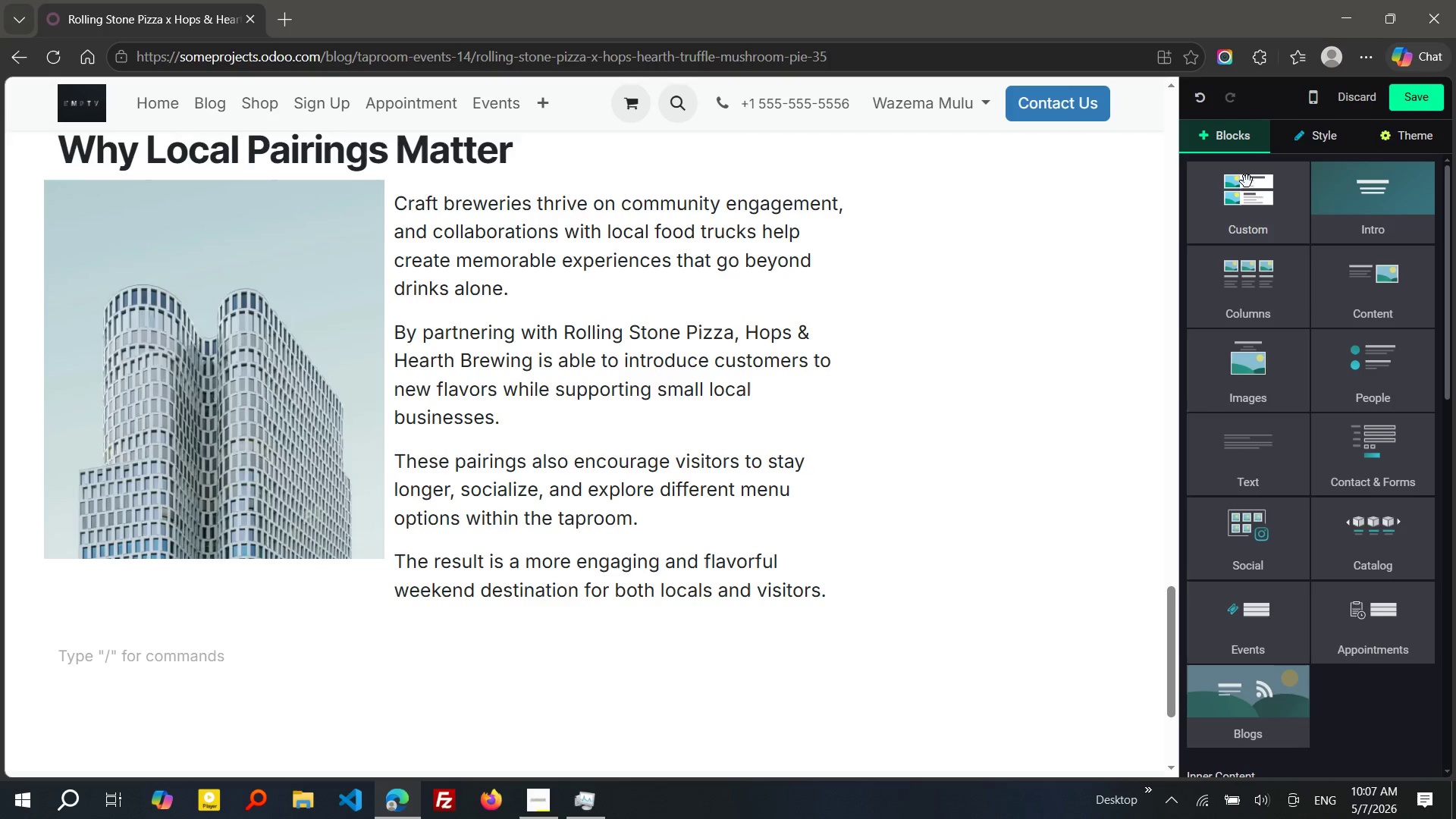 
left_click_drag(start_coordinate=[1247, 184], to_coordinate=[568, 651])
 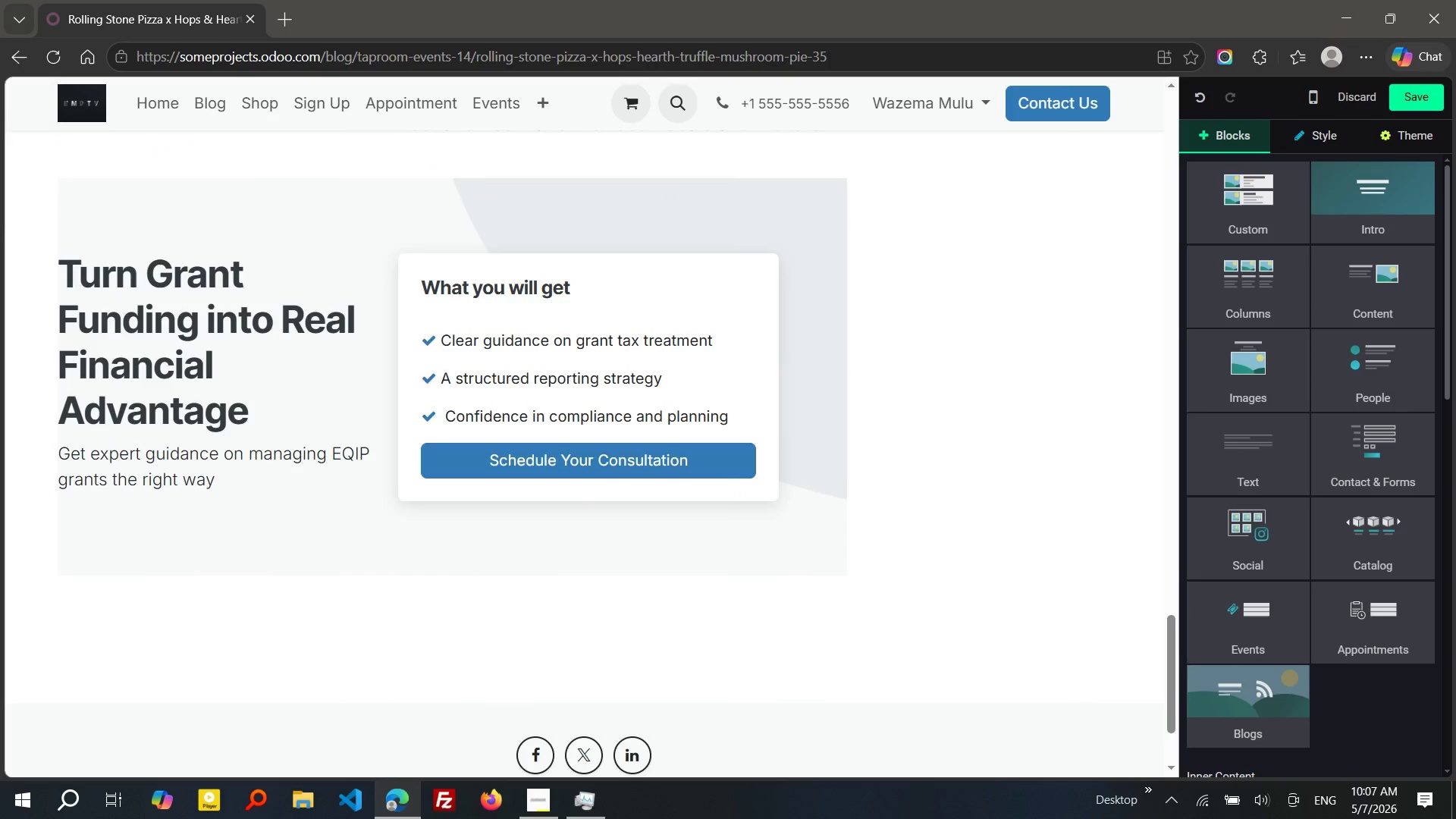 
wait(15.33)
 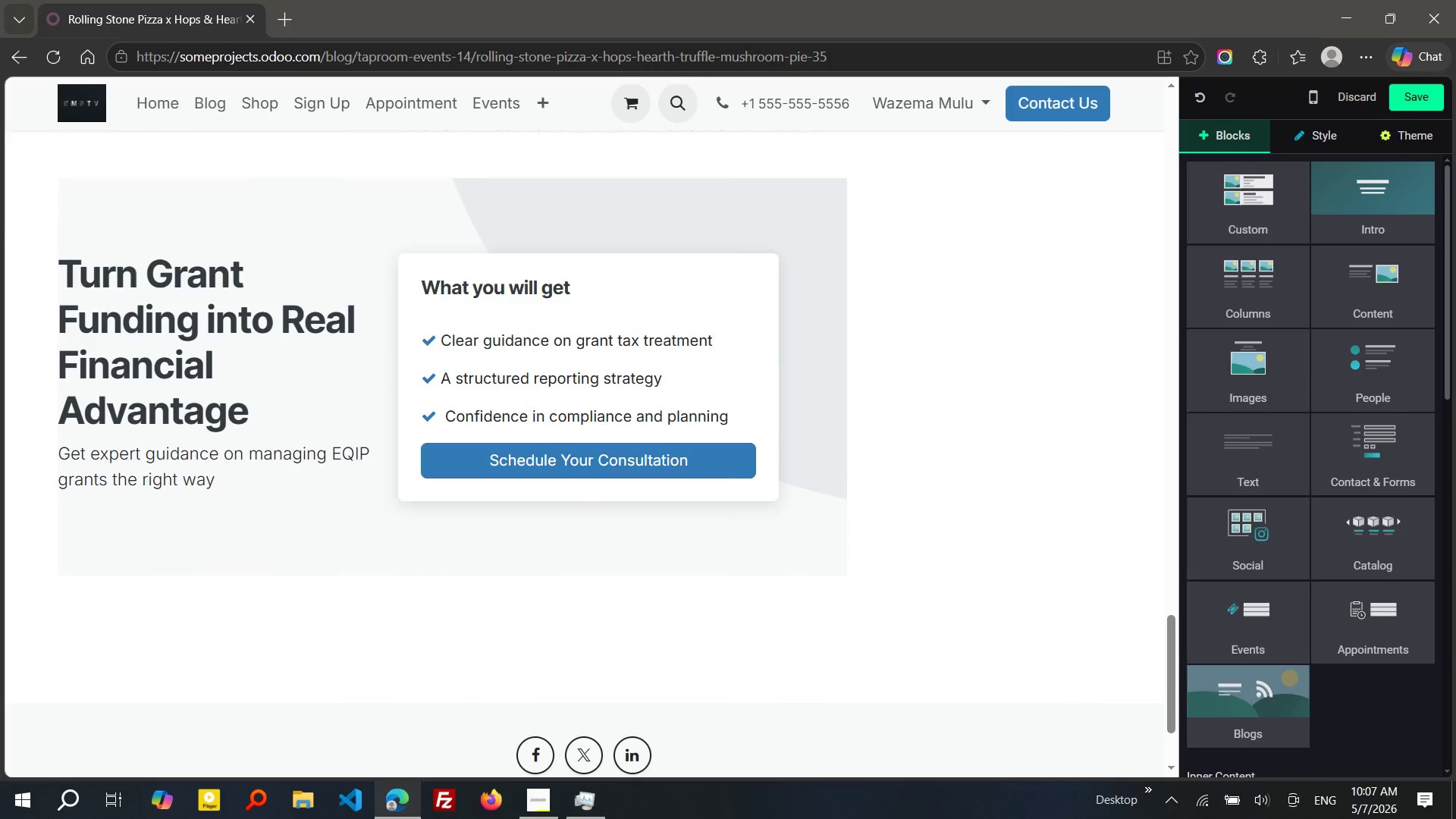 
left_click_drag(start_coordinate=[260, 421], to_coordinate=[75, 278])
 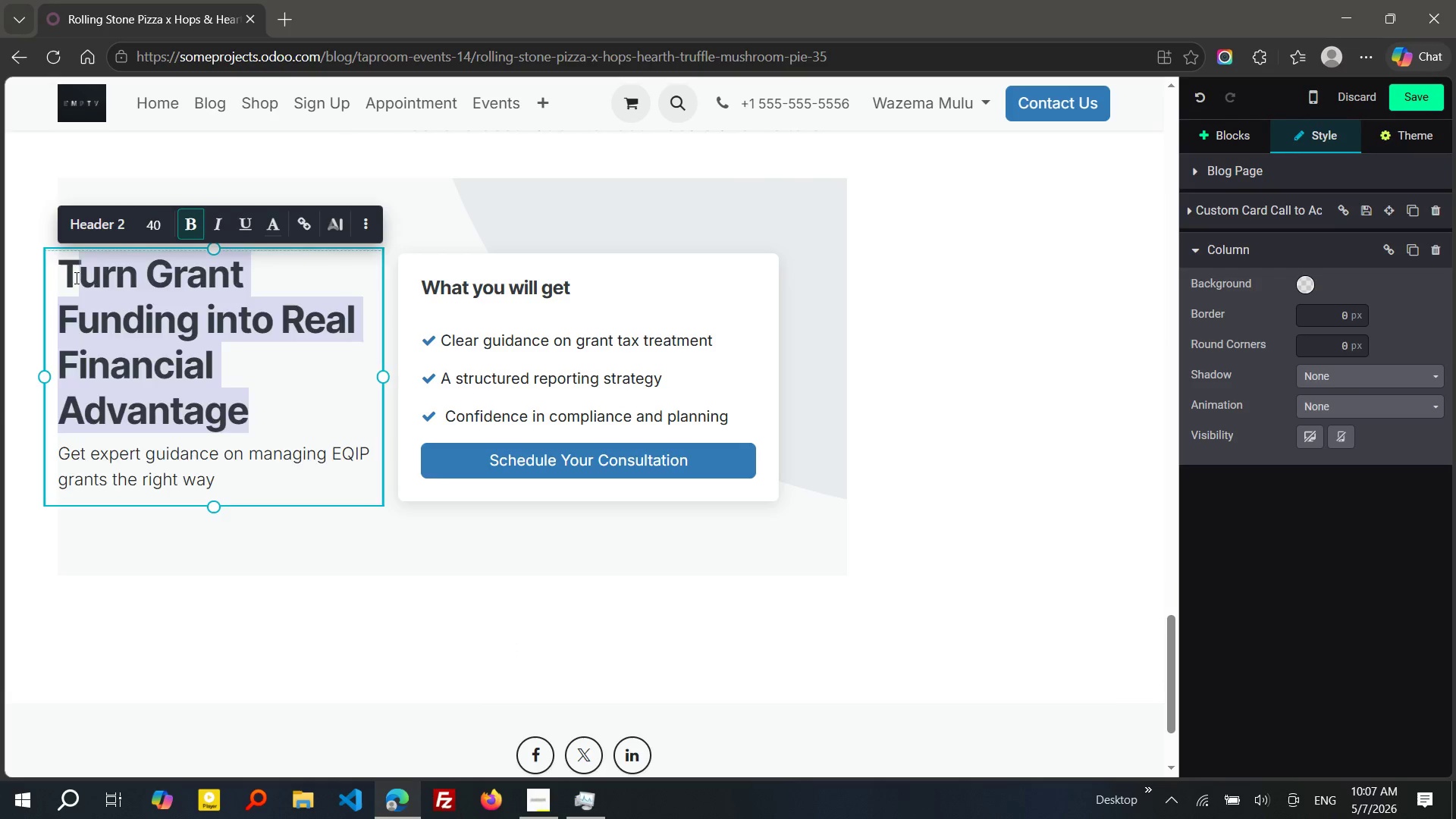 
type(ry the Truflle MUSHroom Pie + Hearthstone IPA pAI)
key(Backspace)
key(Backspace)
key(Backspace)
type(Pairing)
 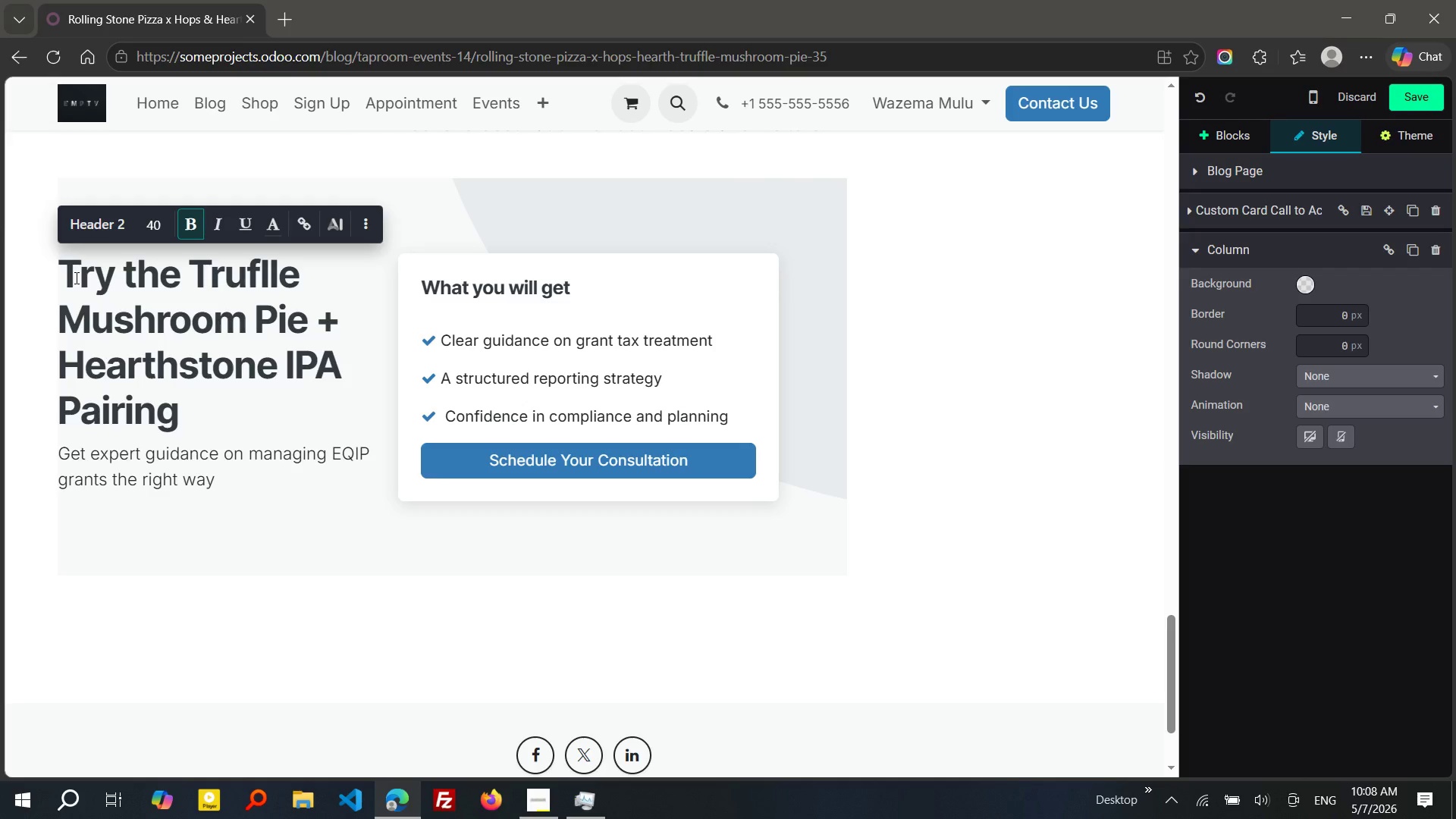 
wait(6.09)
 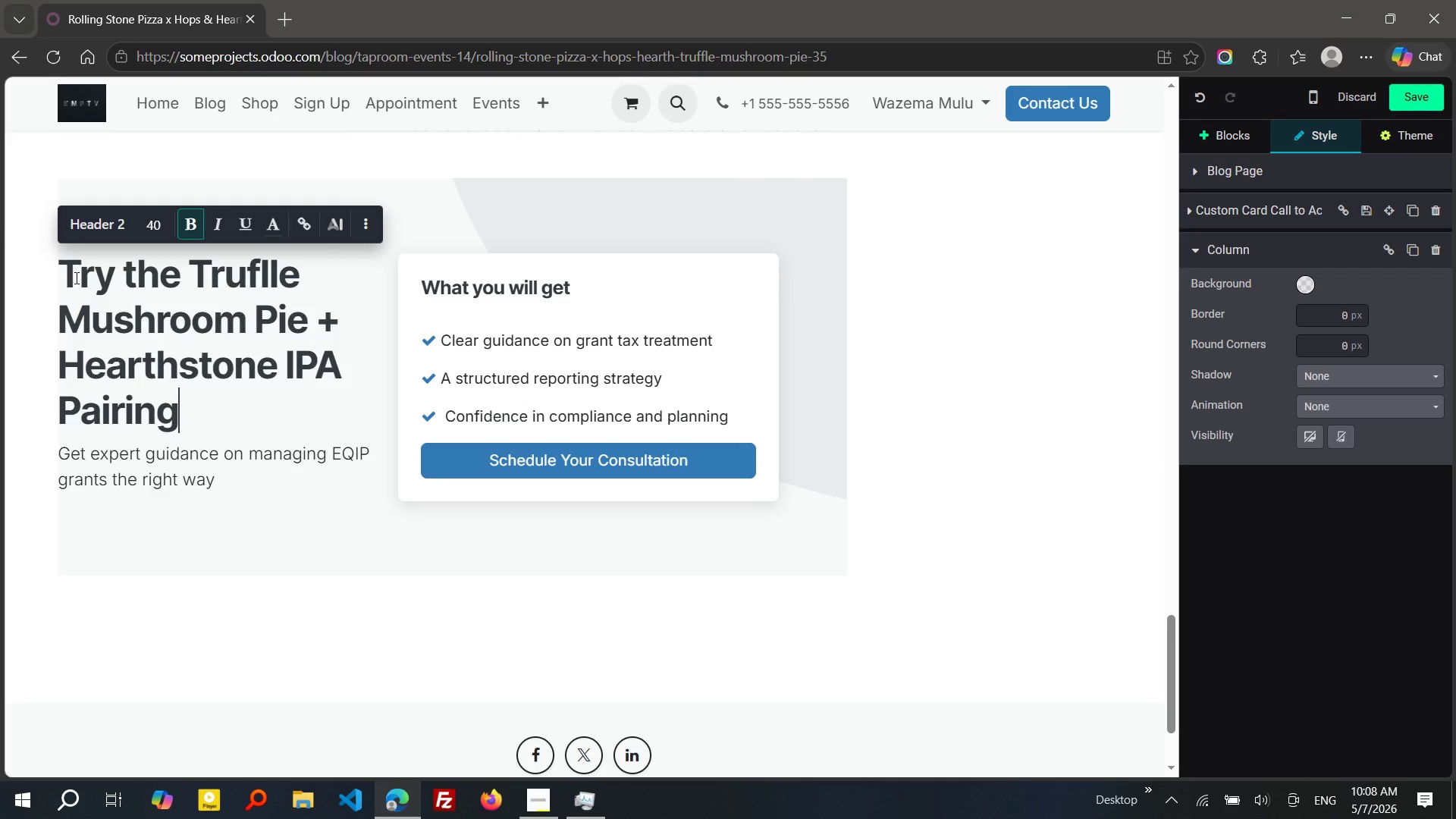 
left_click_drag(start_coordinate=[230, 484], to_coordinate=[59, 463])
 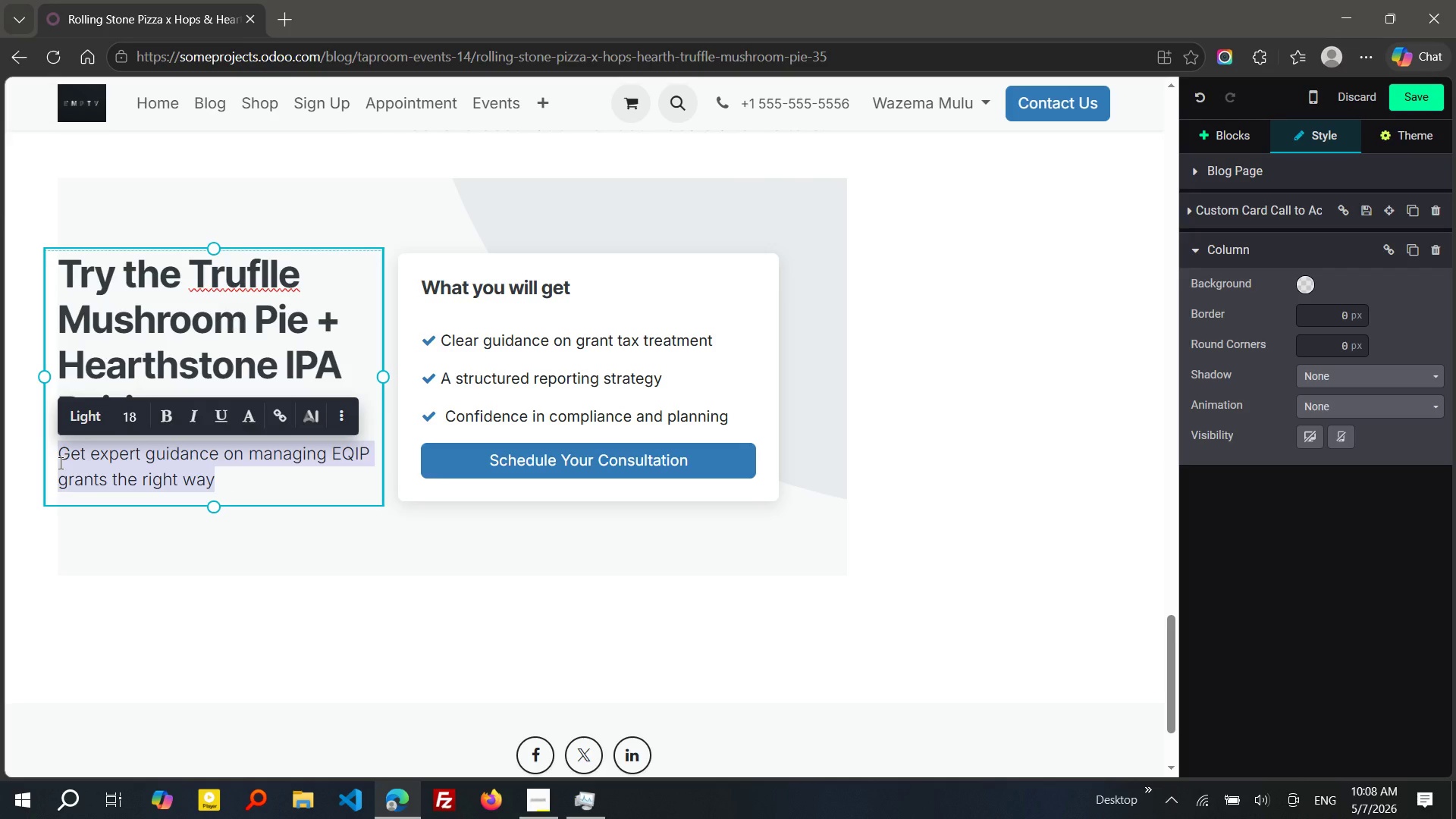 
type(JOIN us on JUNE 1st for)
 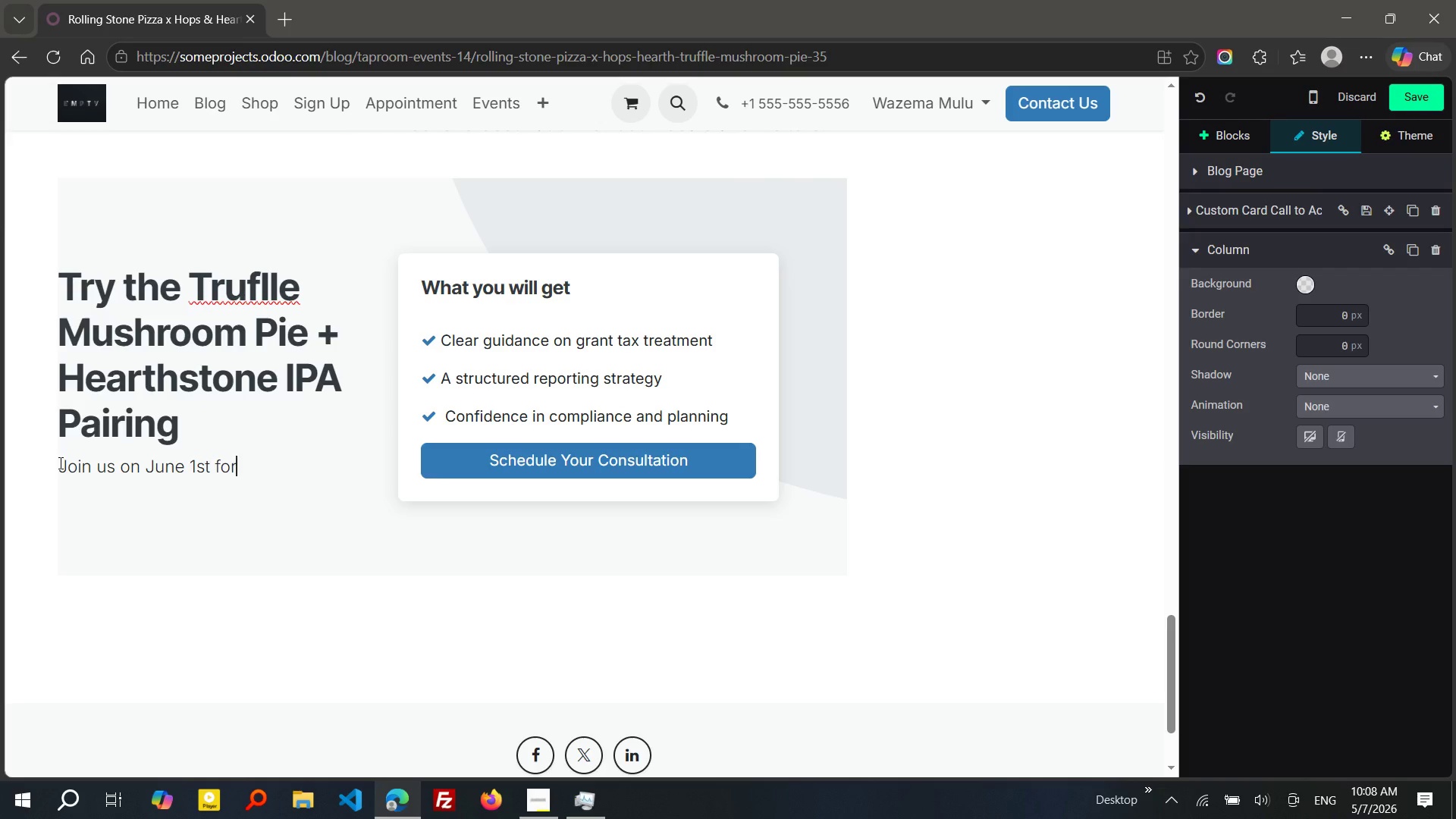 
wait(8.16)
 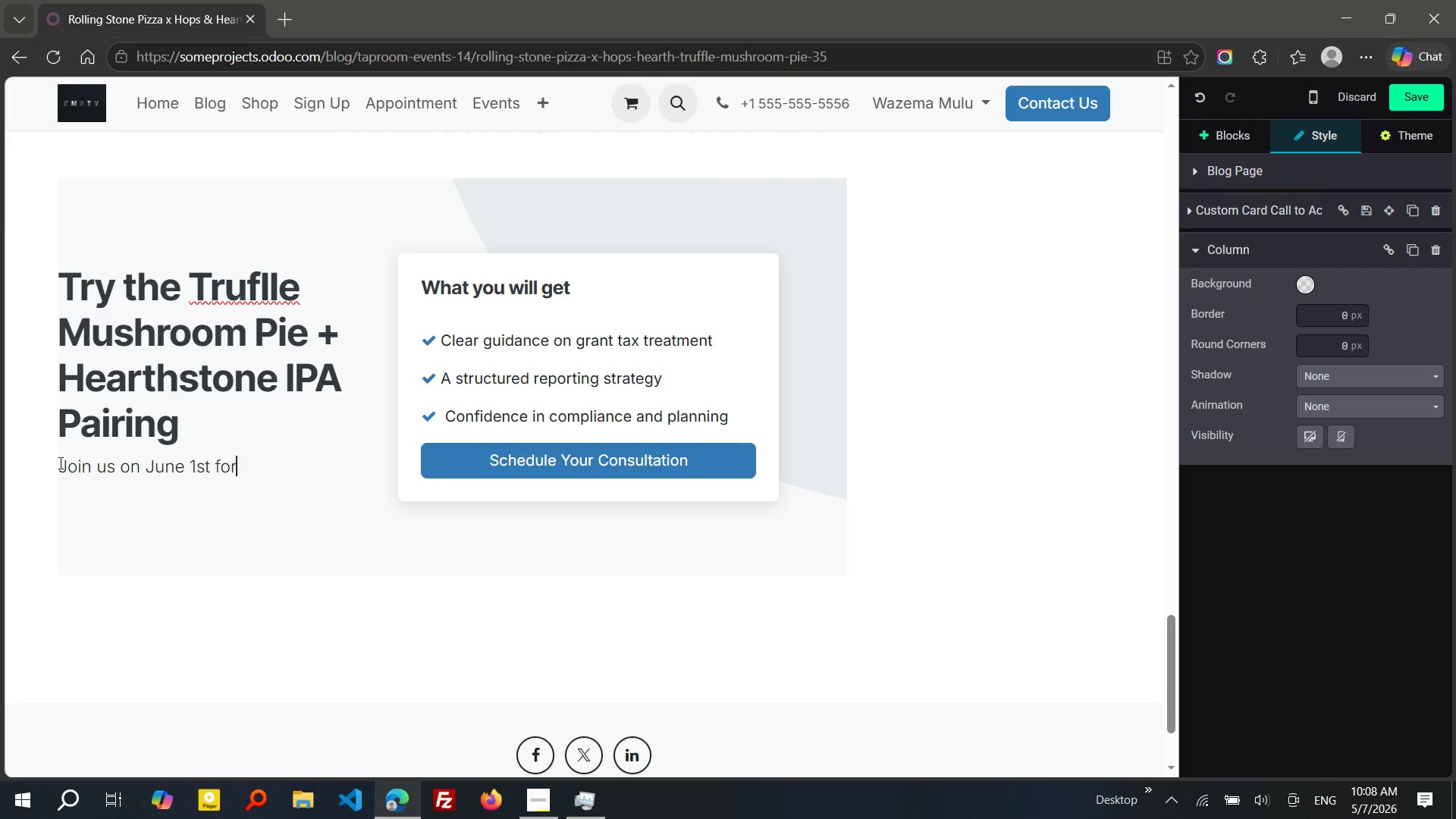 
double_click([143, 373])
 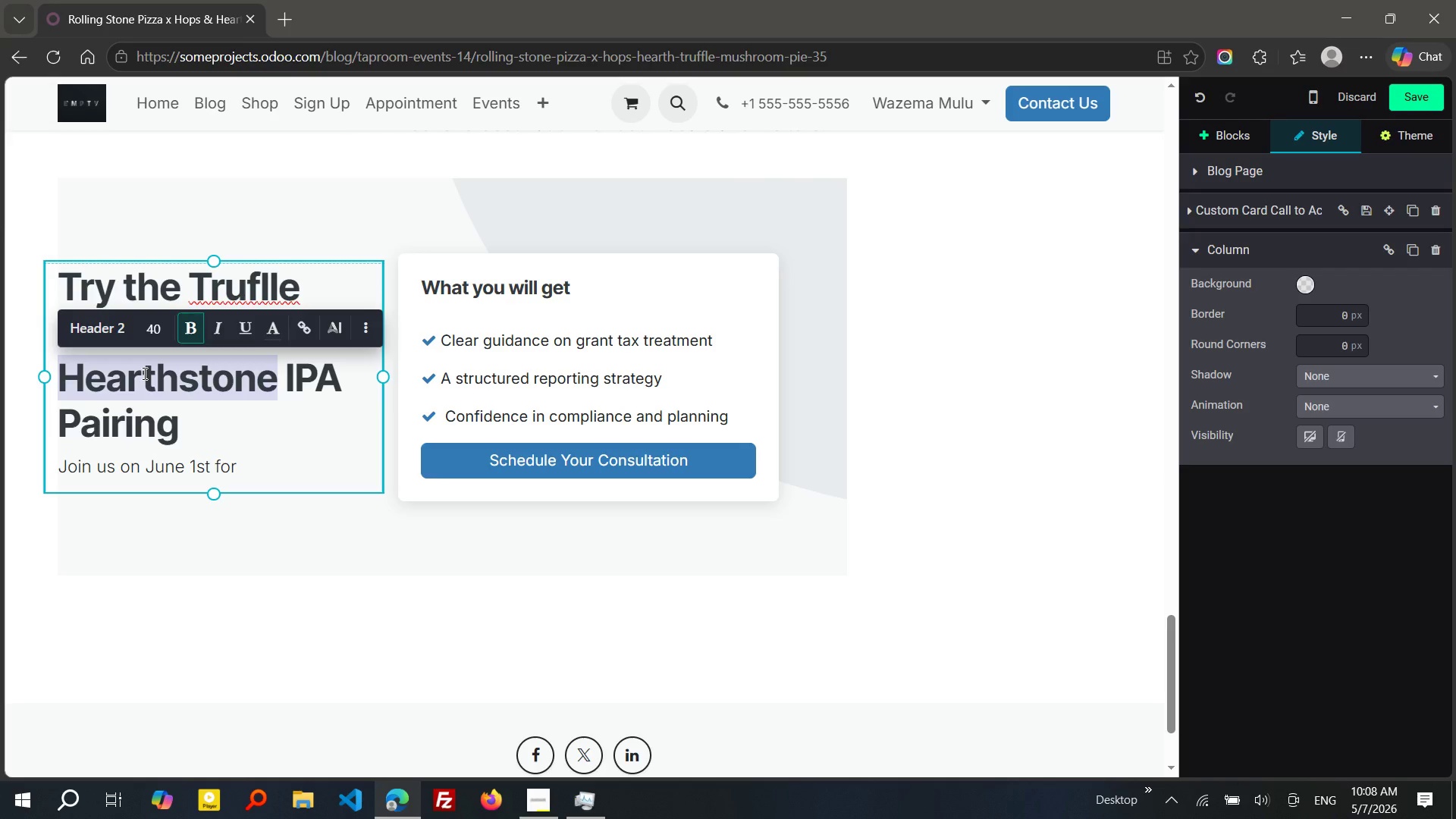 
wait(5.05)
 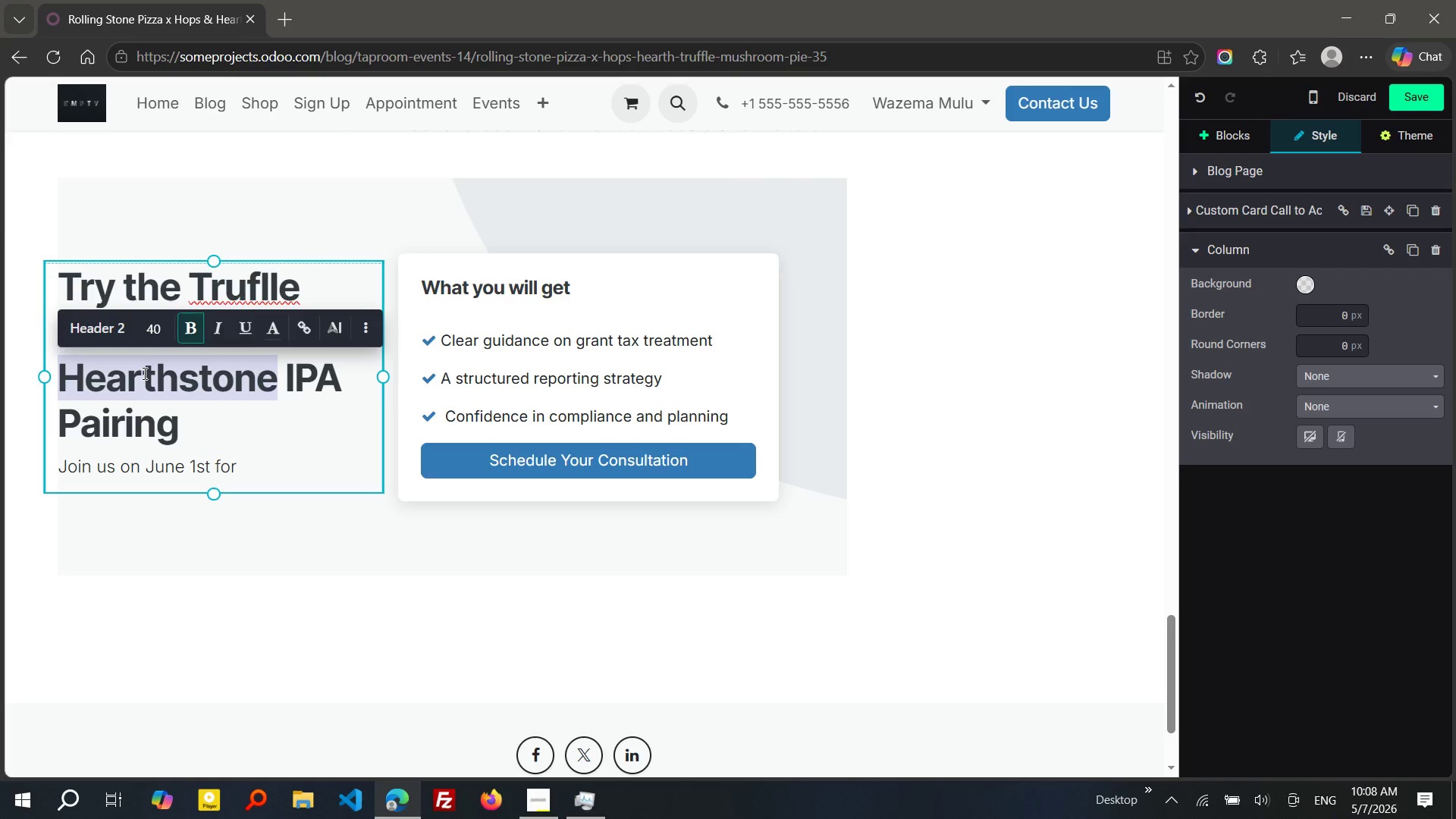 
left_click([270, 475])
 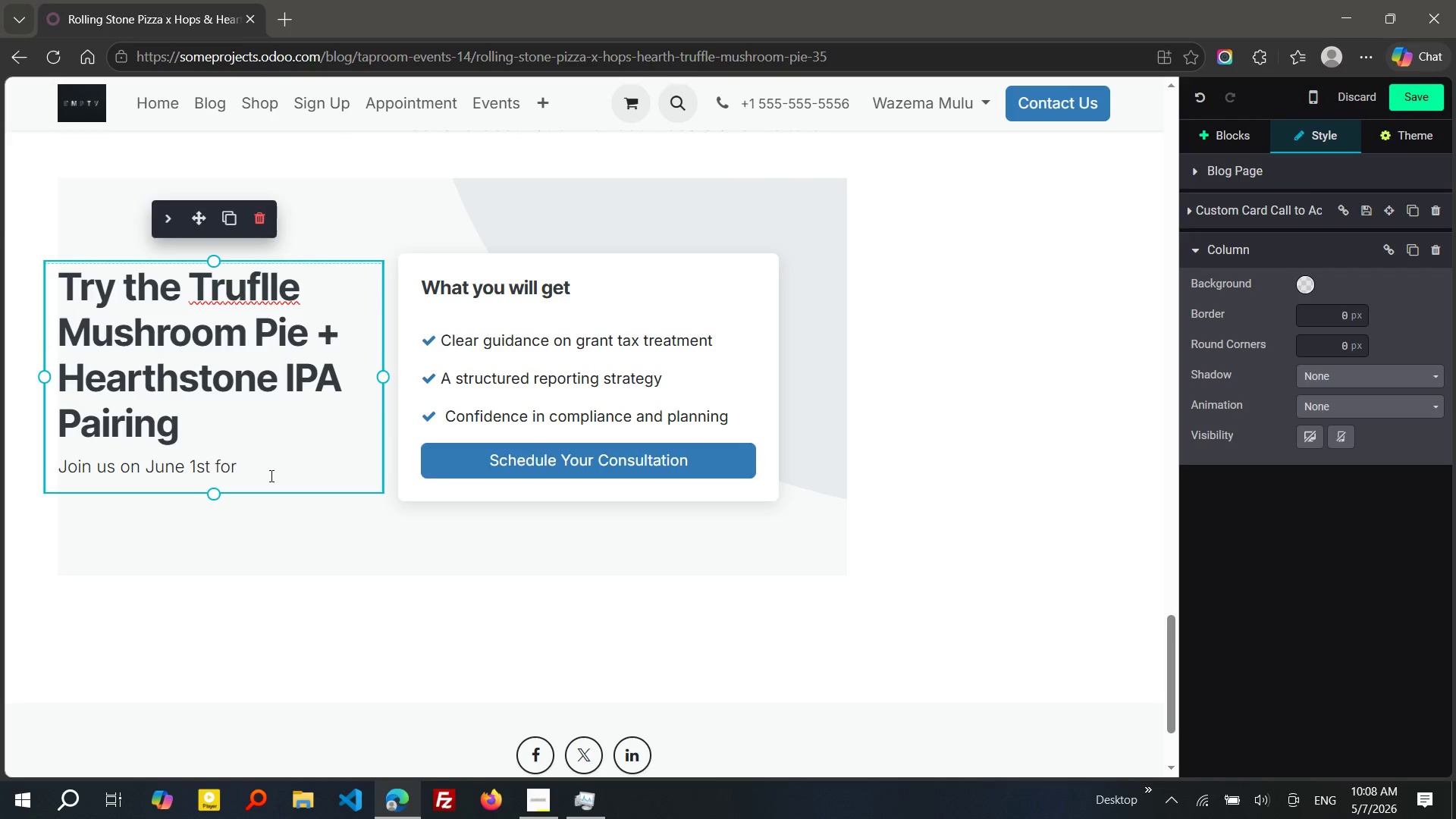 
type( an unforgettable pairing exe)
key(Backspace)
type(perience fa)
key(Backspace)
type(eaturing Rolling Stone Pizza and one of th)
key(Backspace)
key(Backspace)
type(Hops & Hearth)
 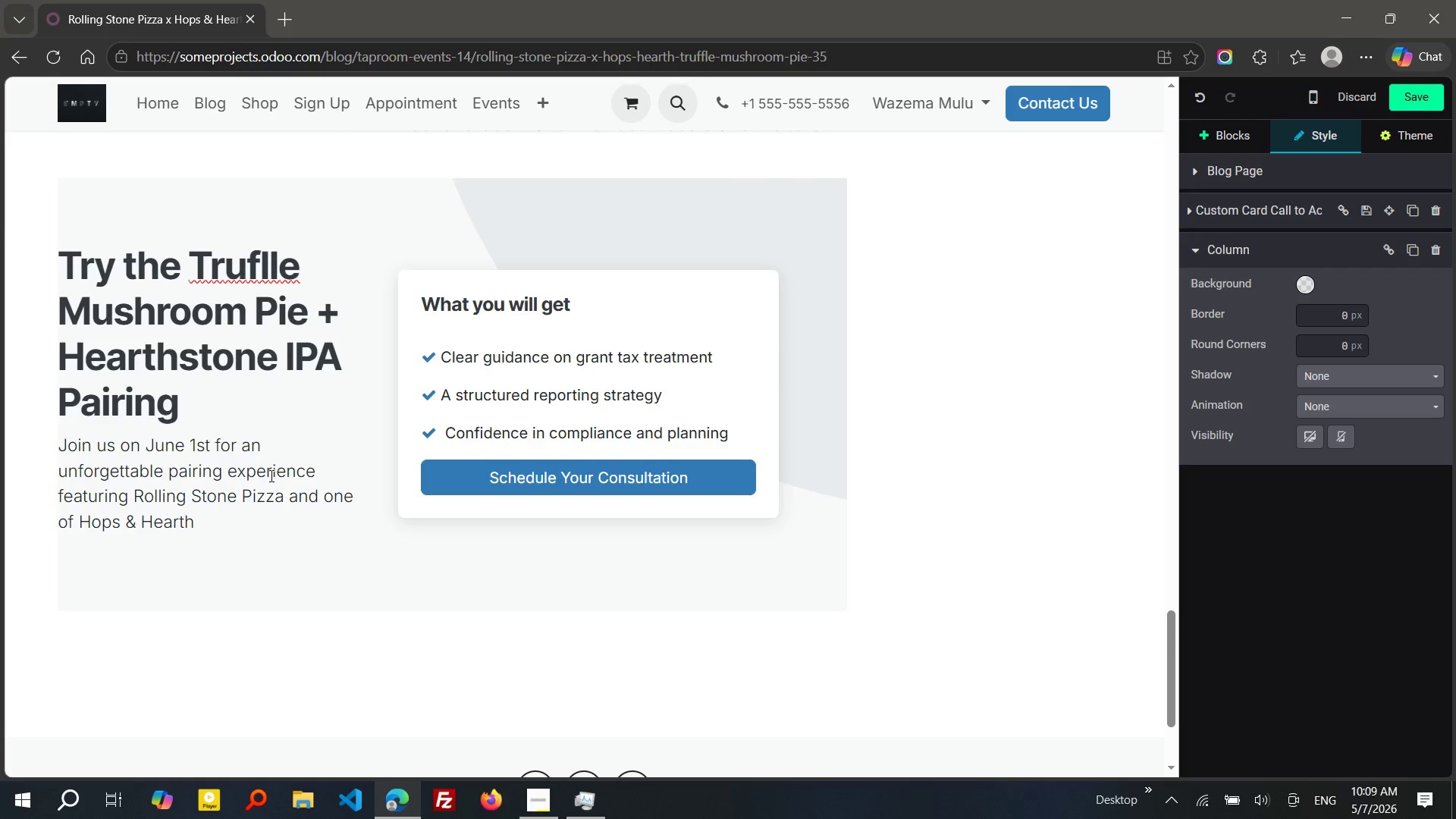 
type('s most pp)
key(Backspace)
type(opular craft beers.)
 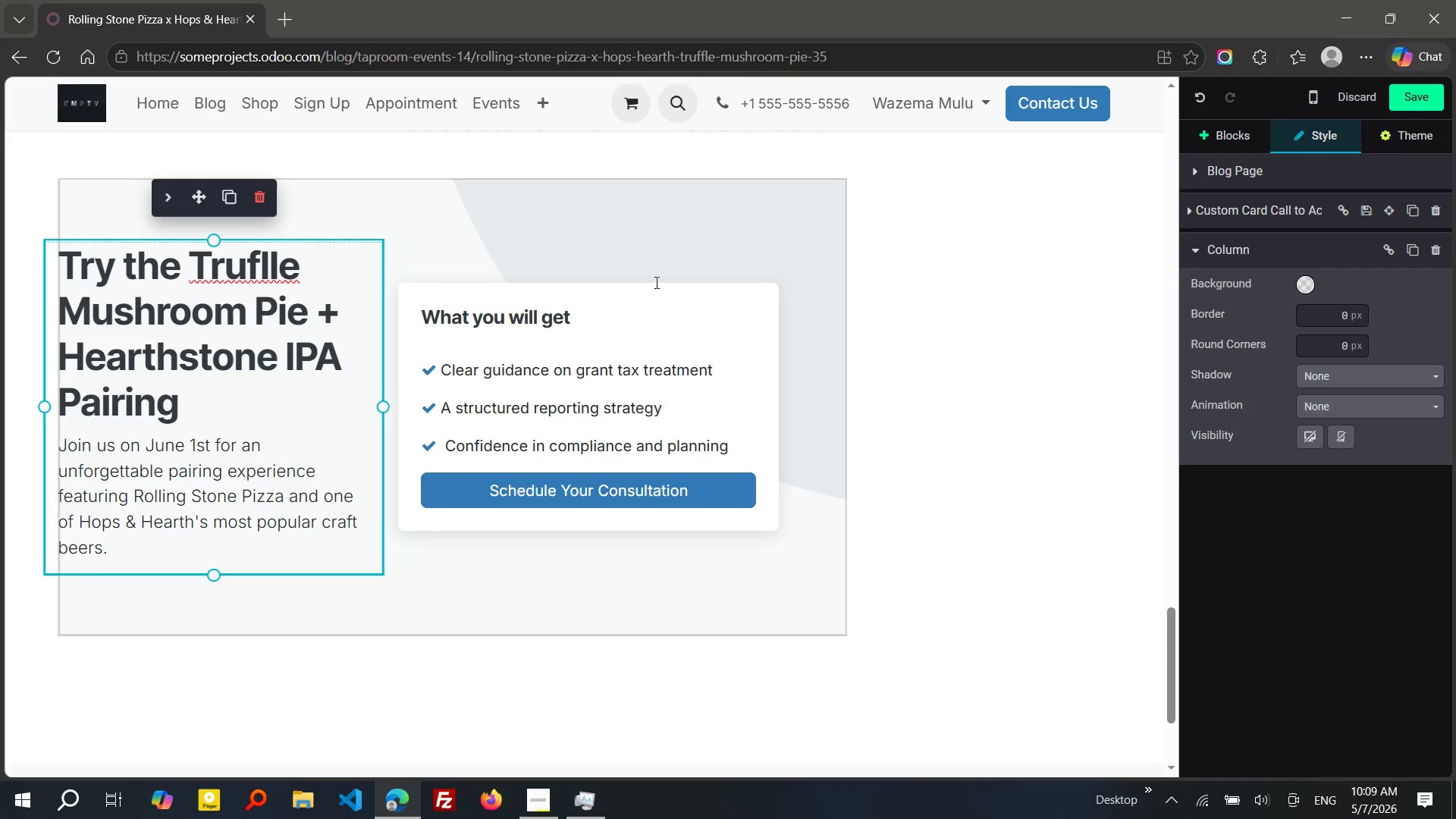 
left_click_drag(start_coordinate=[574, 322], to_coordinate=[443, 319])
 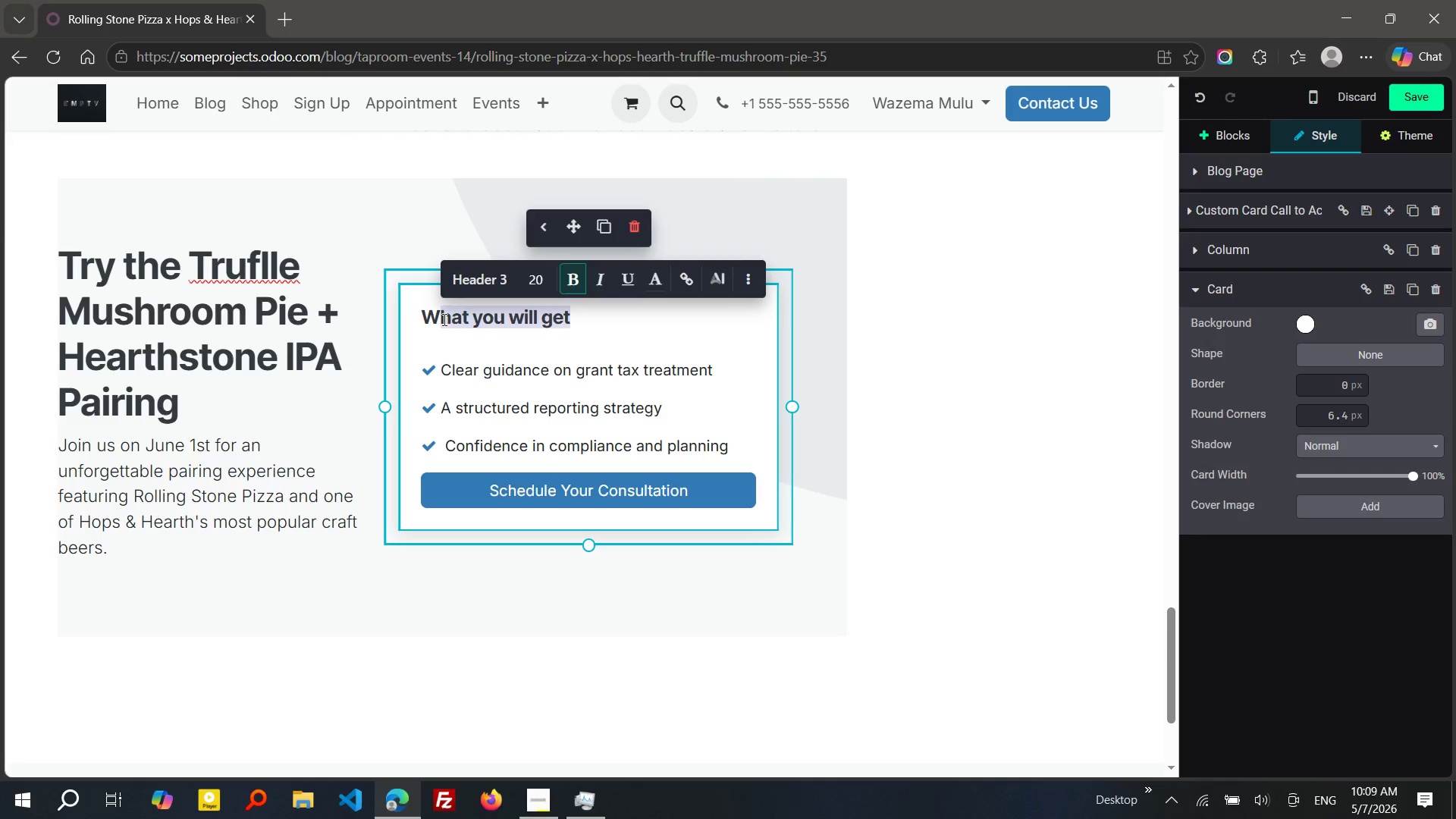 
type(y)
key(Backspace)
type(hy)
 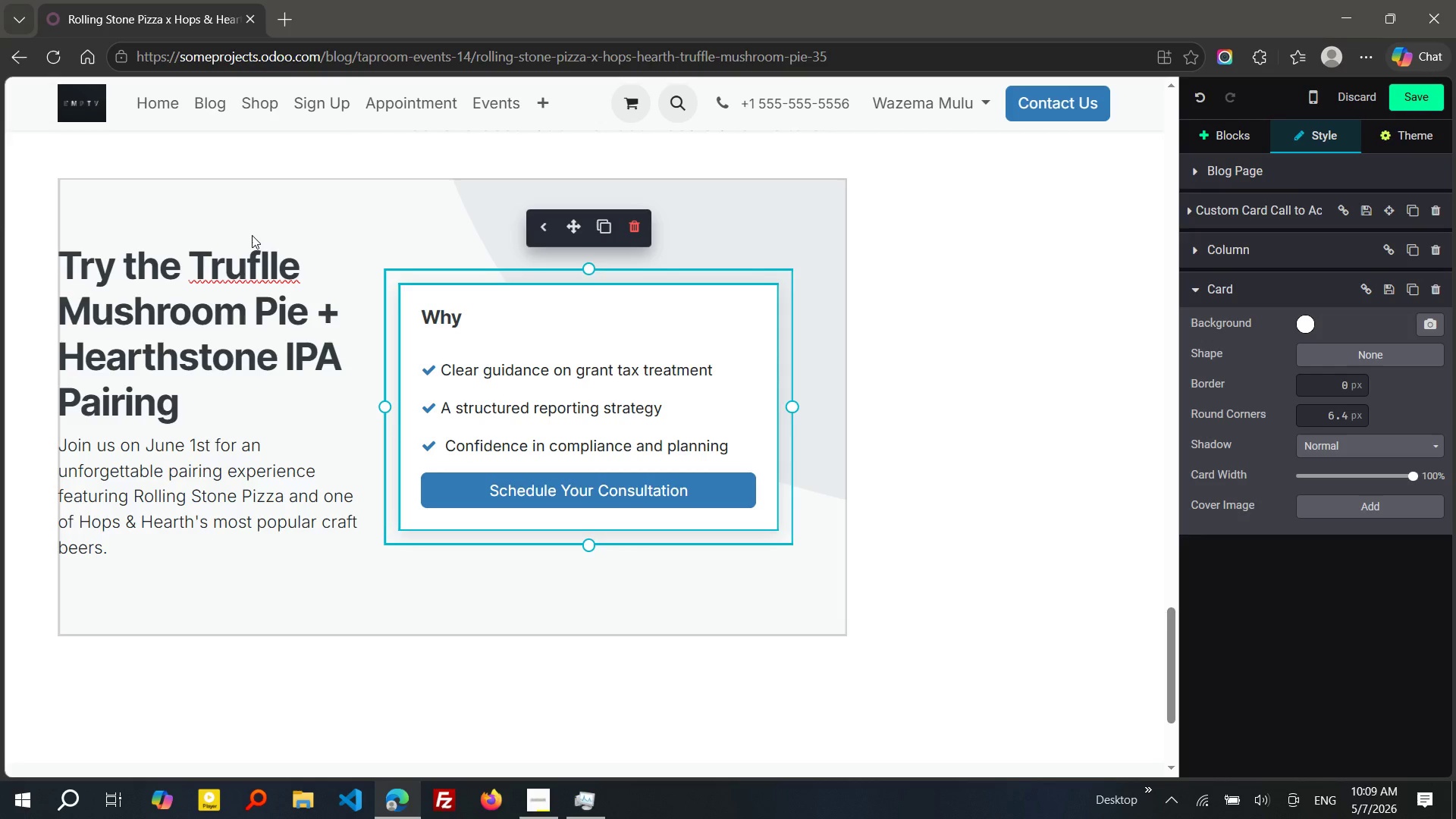 
left_click([266, 257])
 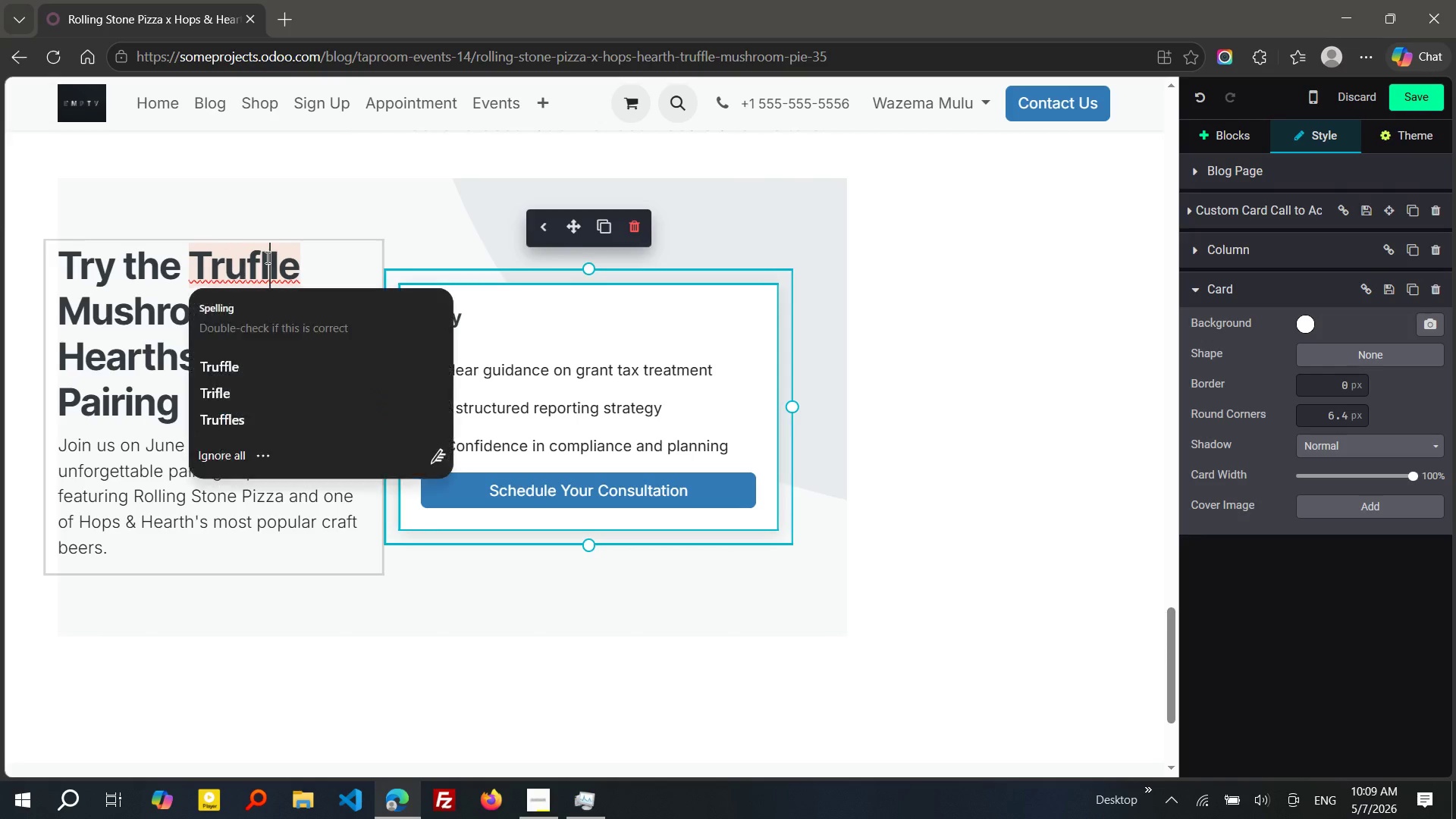 
key(Backspace)
 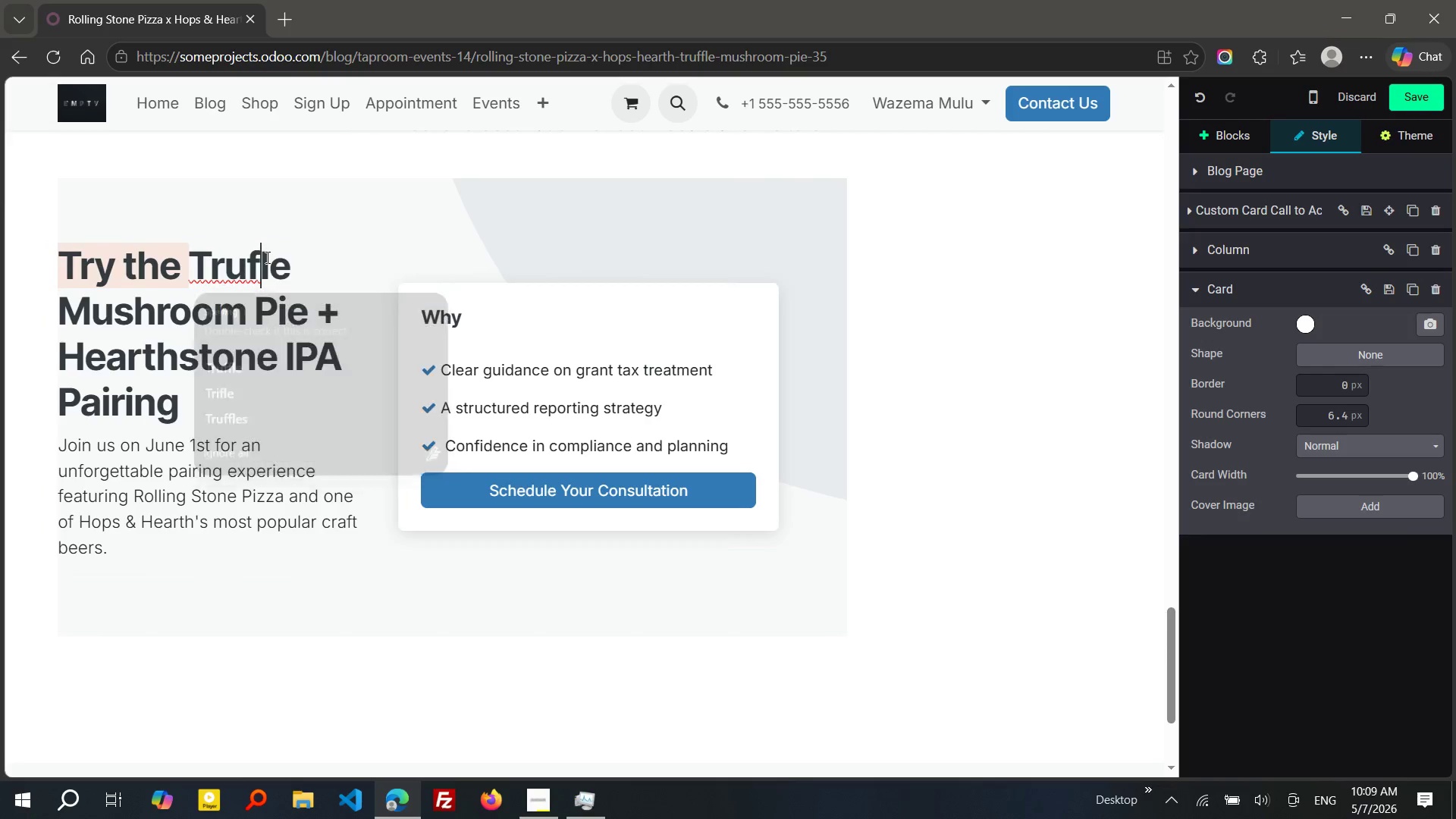 
key(F)
 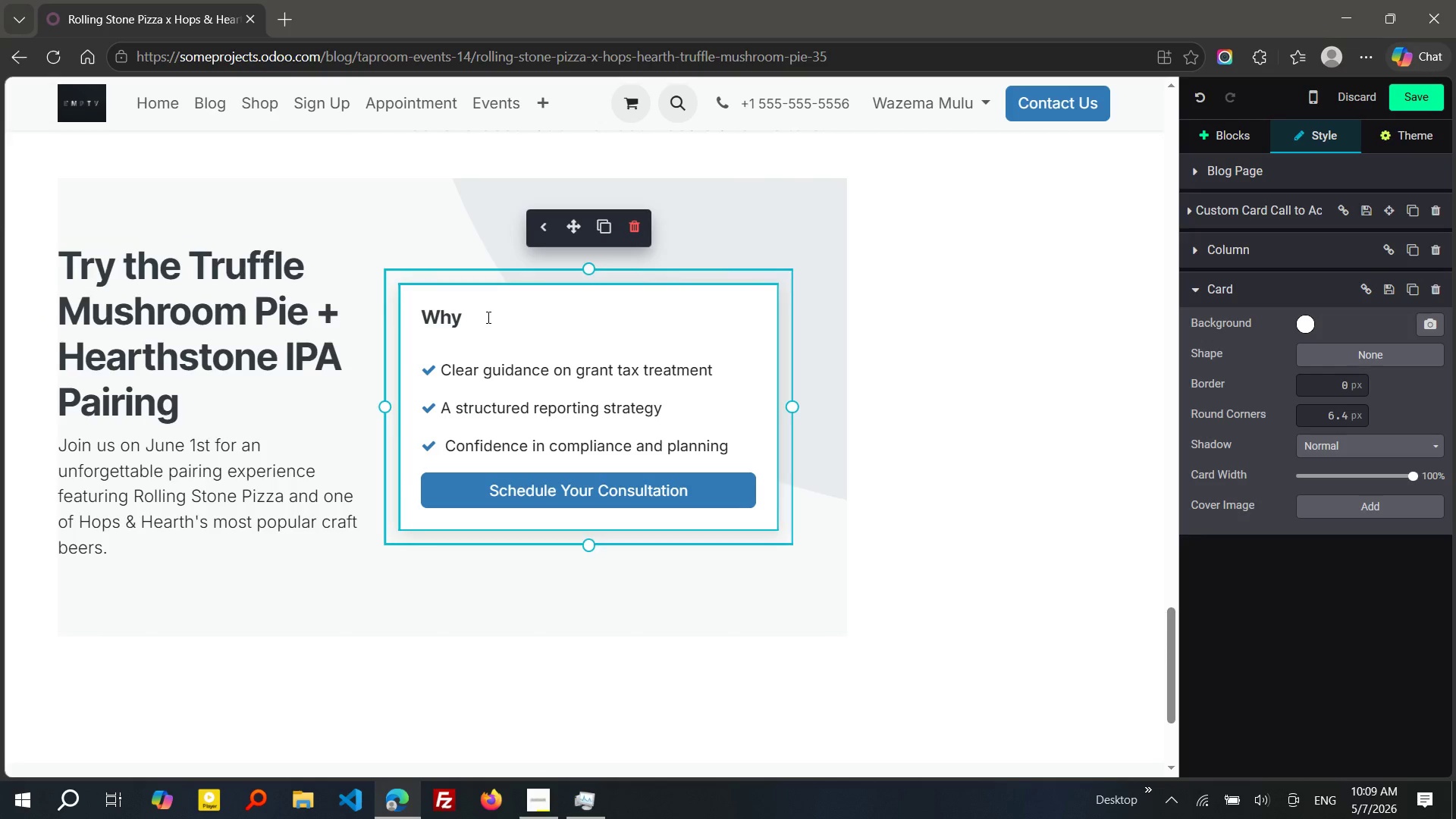 
left_click([487, 317])
 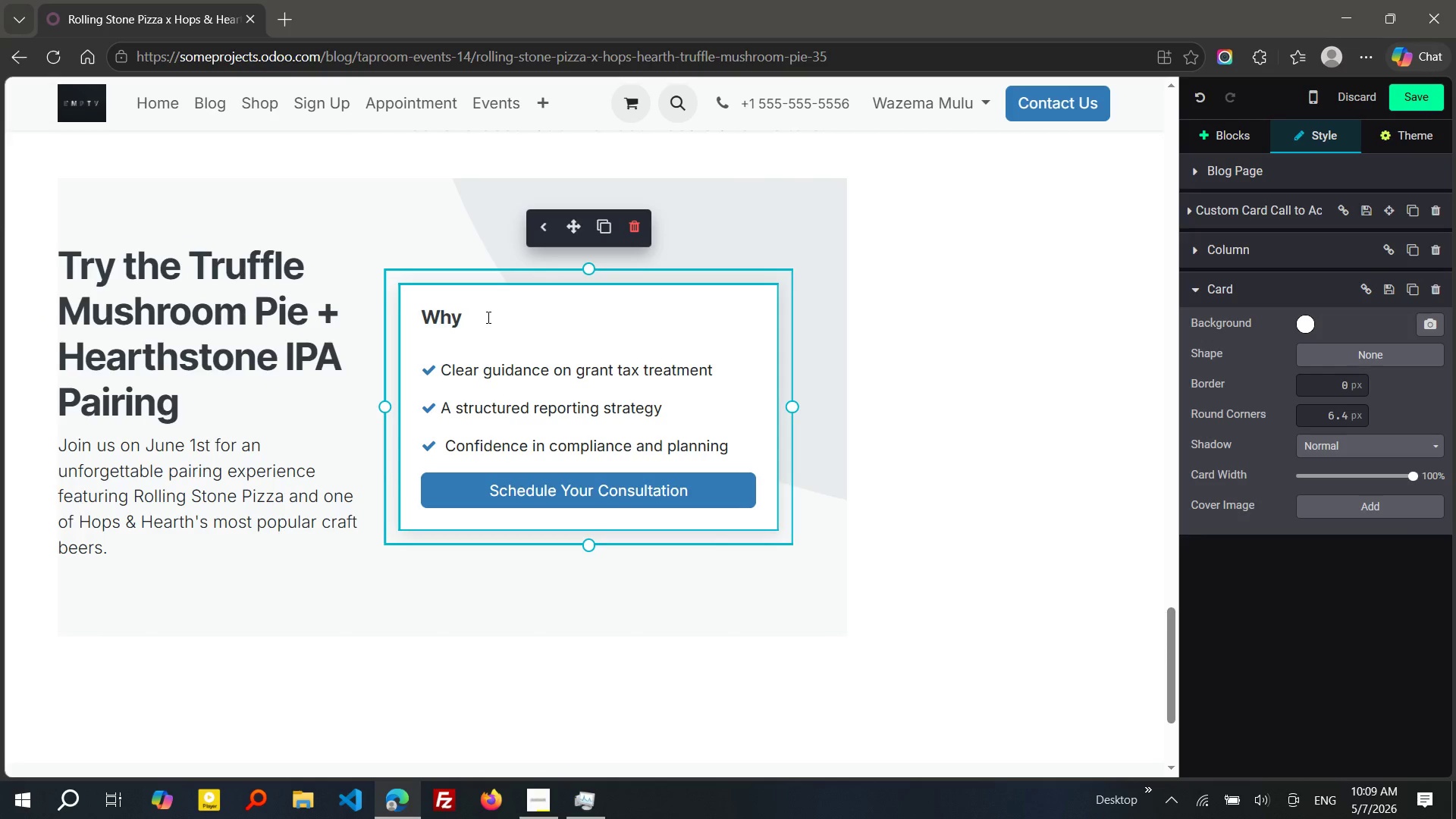 
type( you should bis)
key(Backspace)
key(Backspace)
key(Backspace)
type(visit)
 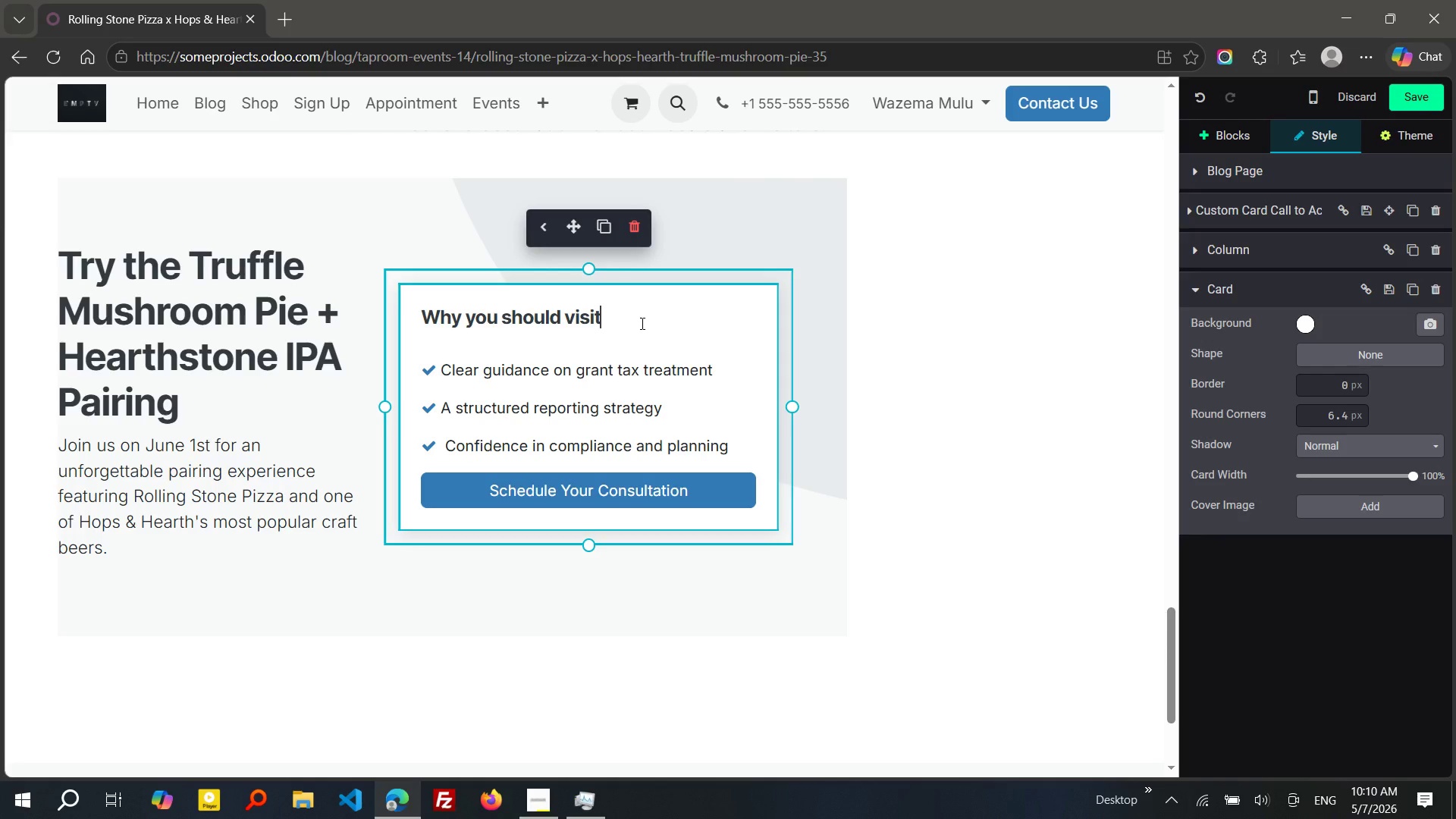 
wait(5.84)
 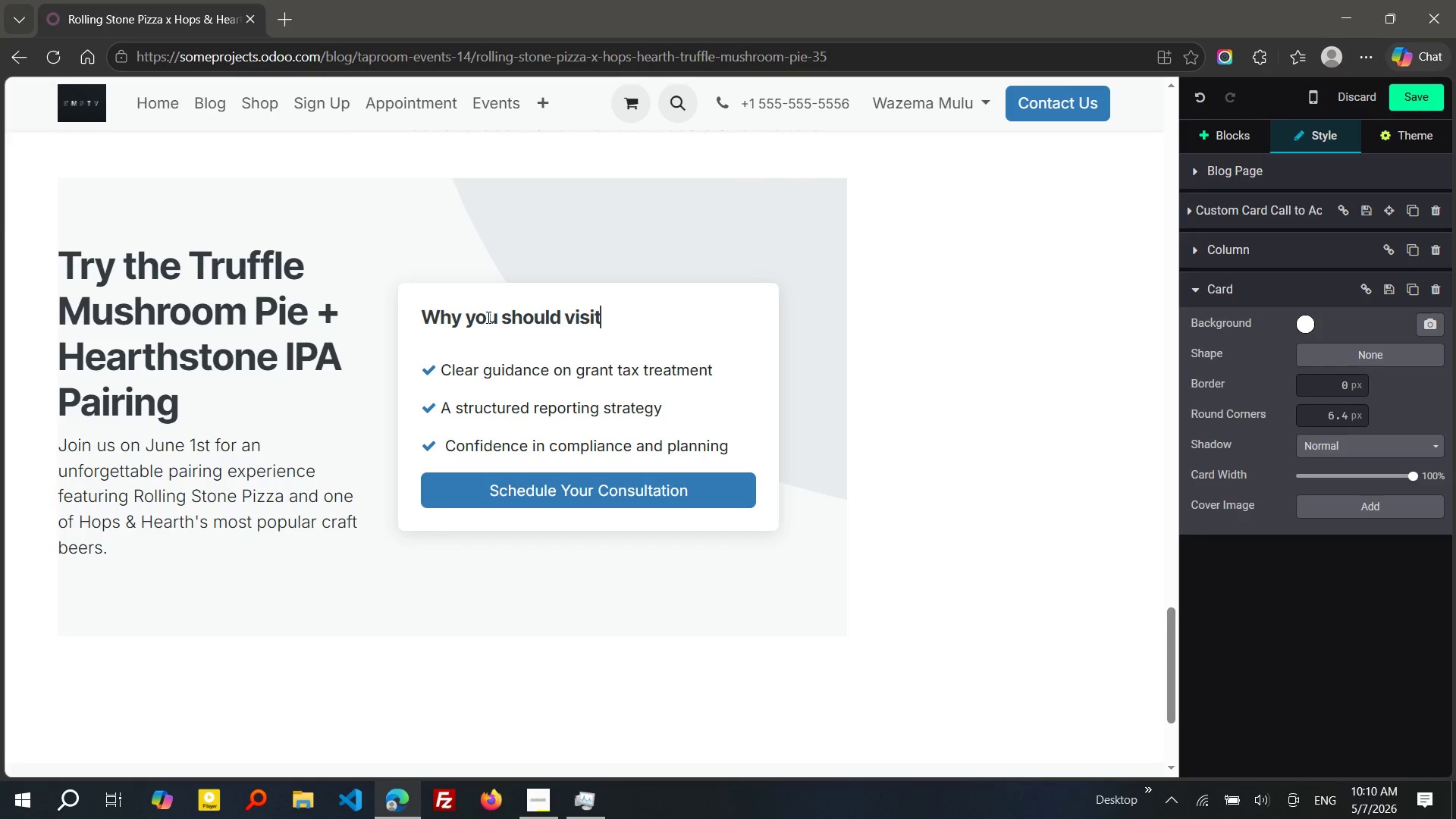 
left_click_drag(start_coordinate=[729, 362], to_coordinate=[446, 365])
 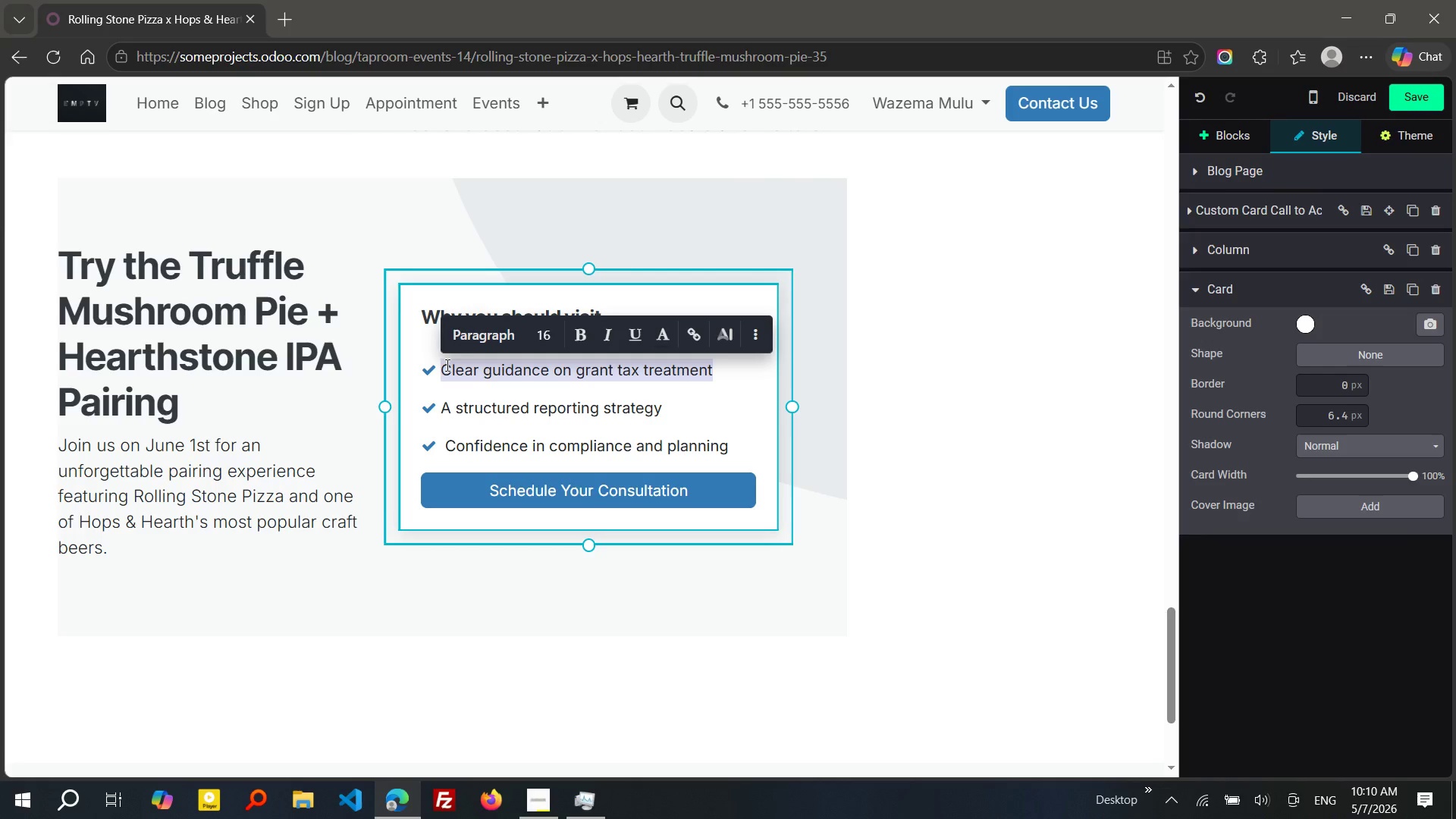 
type(Limited time)
 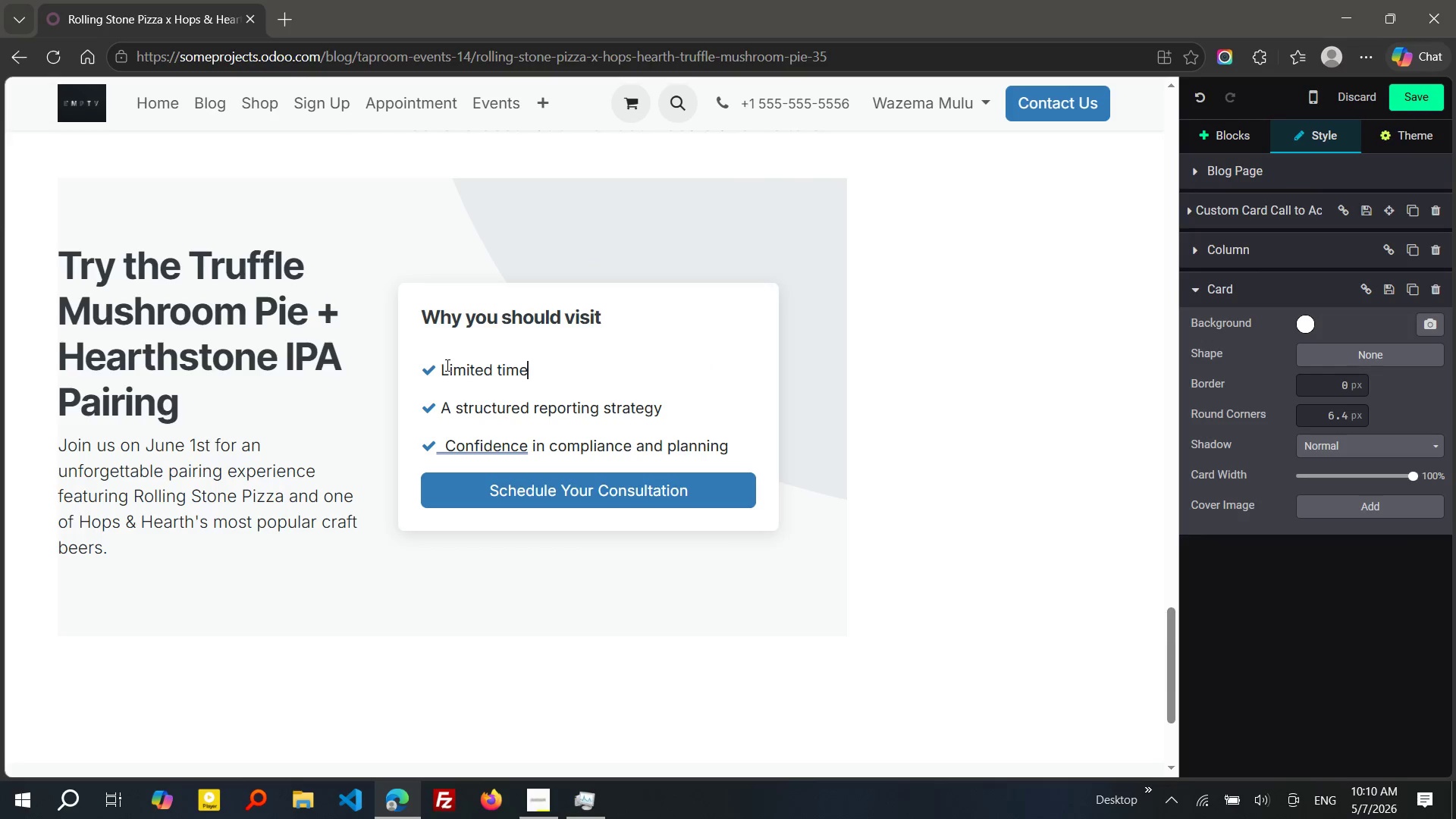 
wait(5.84)
 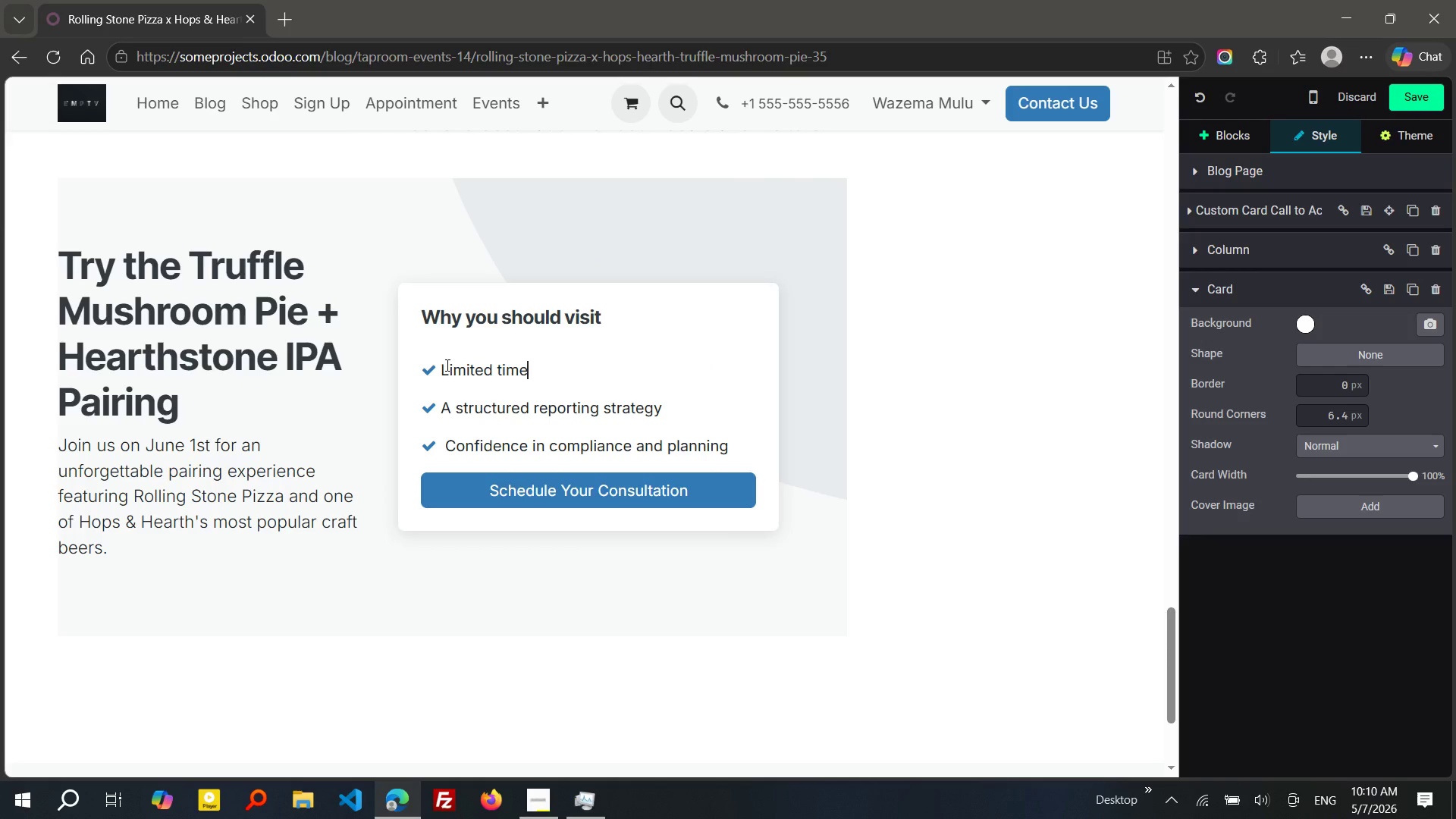 
key(Control+ControlLeft)
 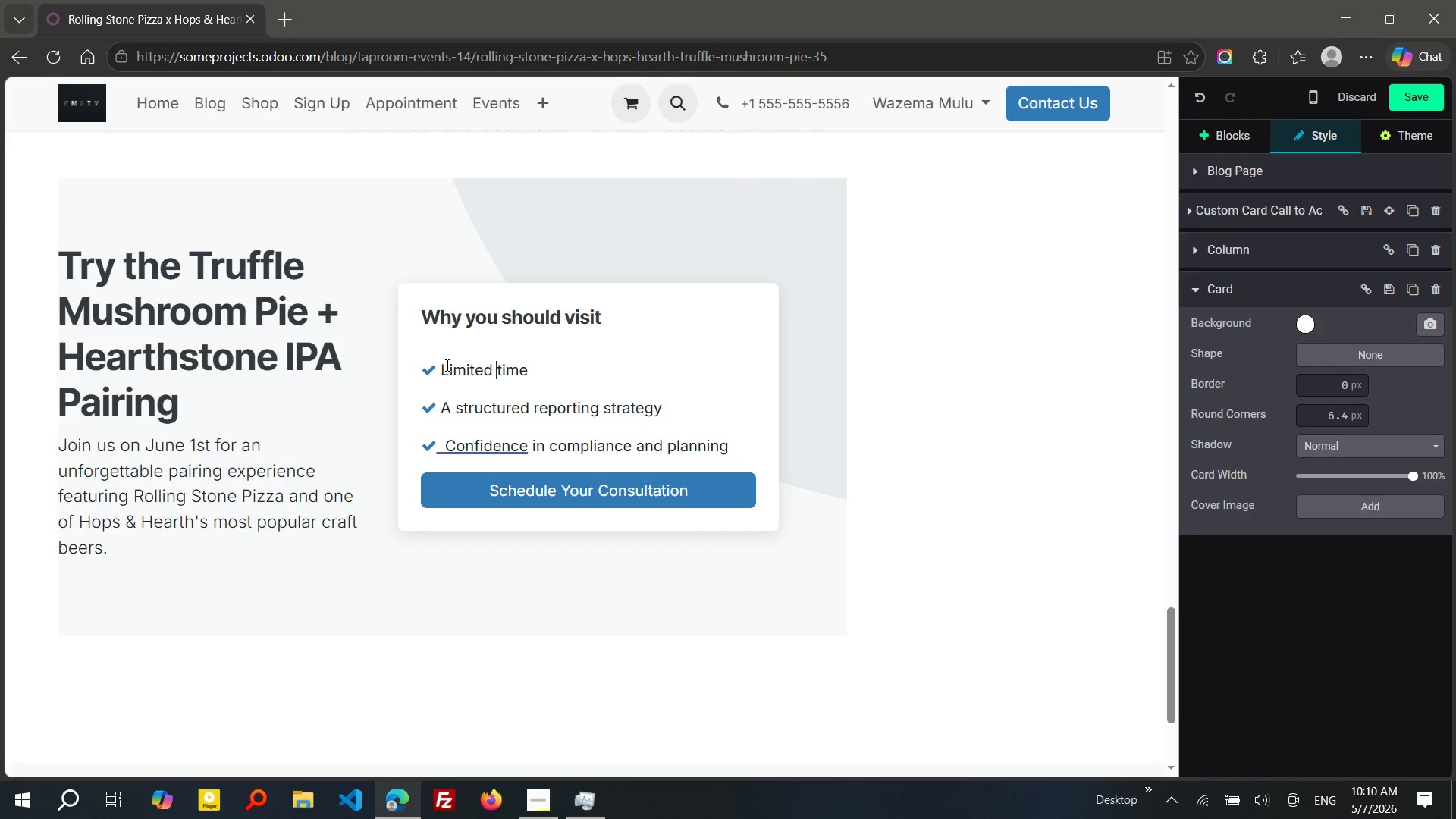 
key(Control+ArrowLeft)
 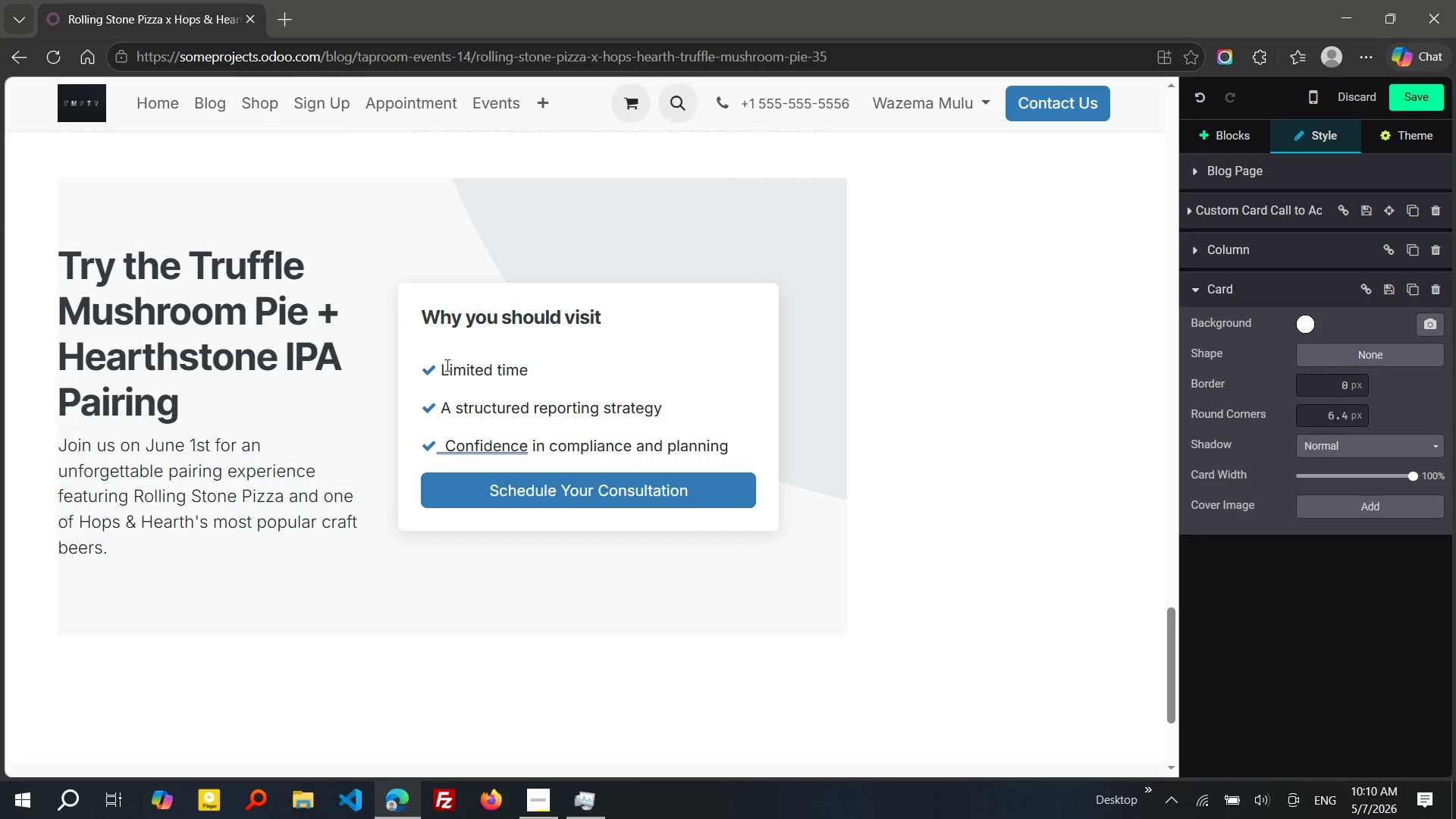 
key(Control+Backspace)
 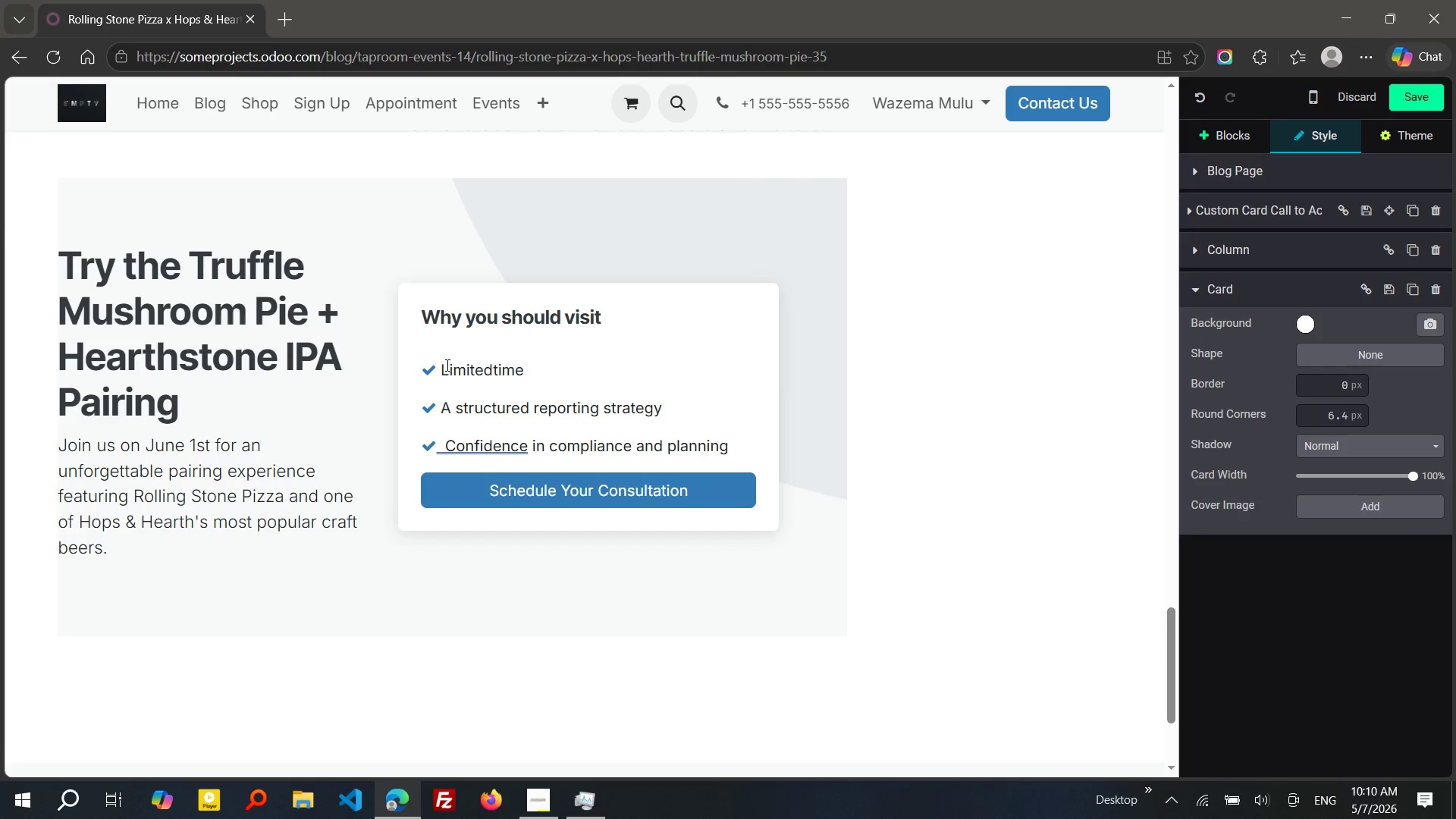 
key(Minus)
 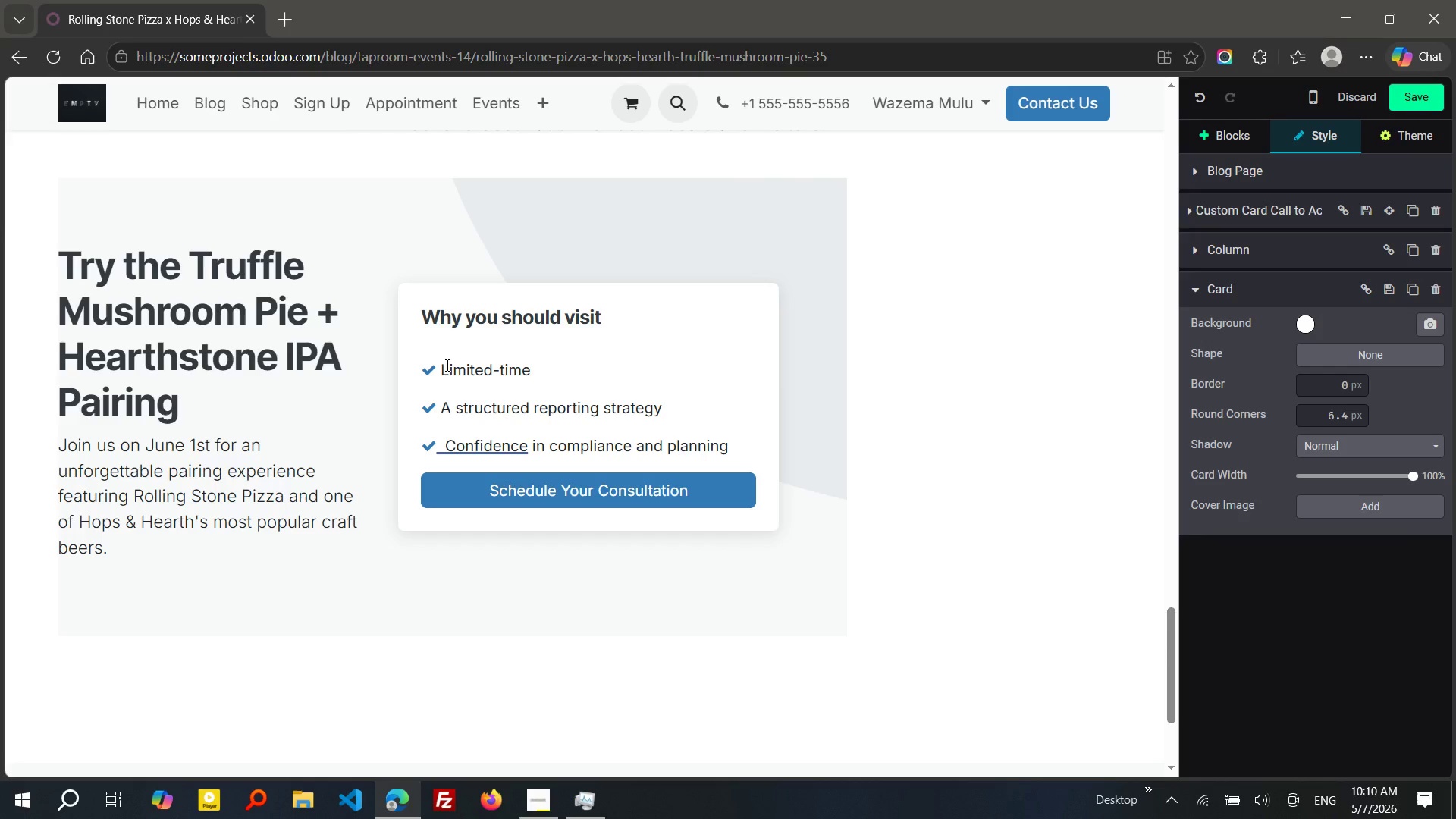 
key(ArrowRight)
 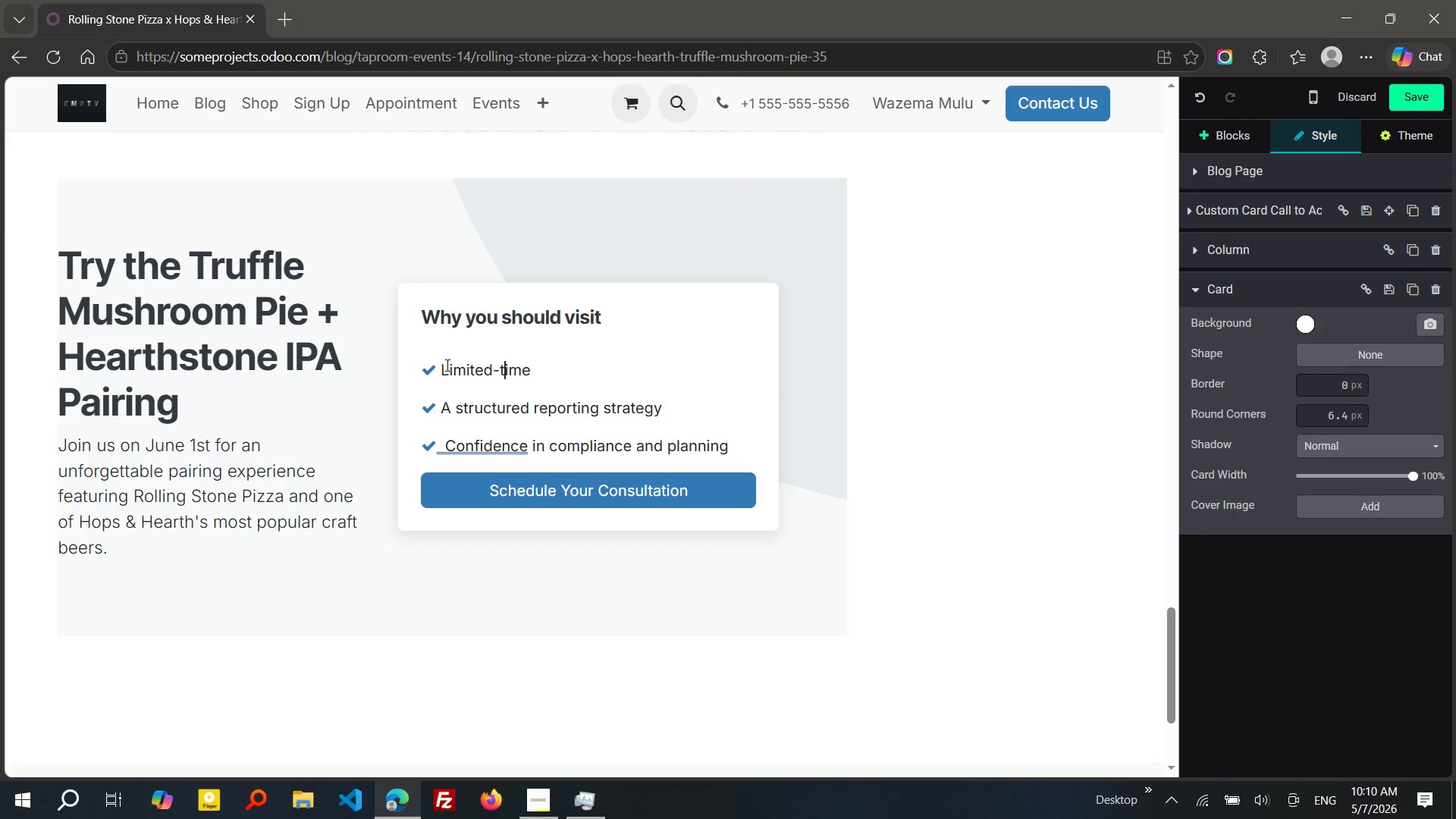 
key(Control+ArrowRight)
 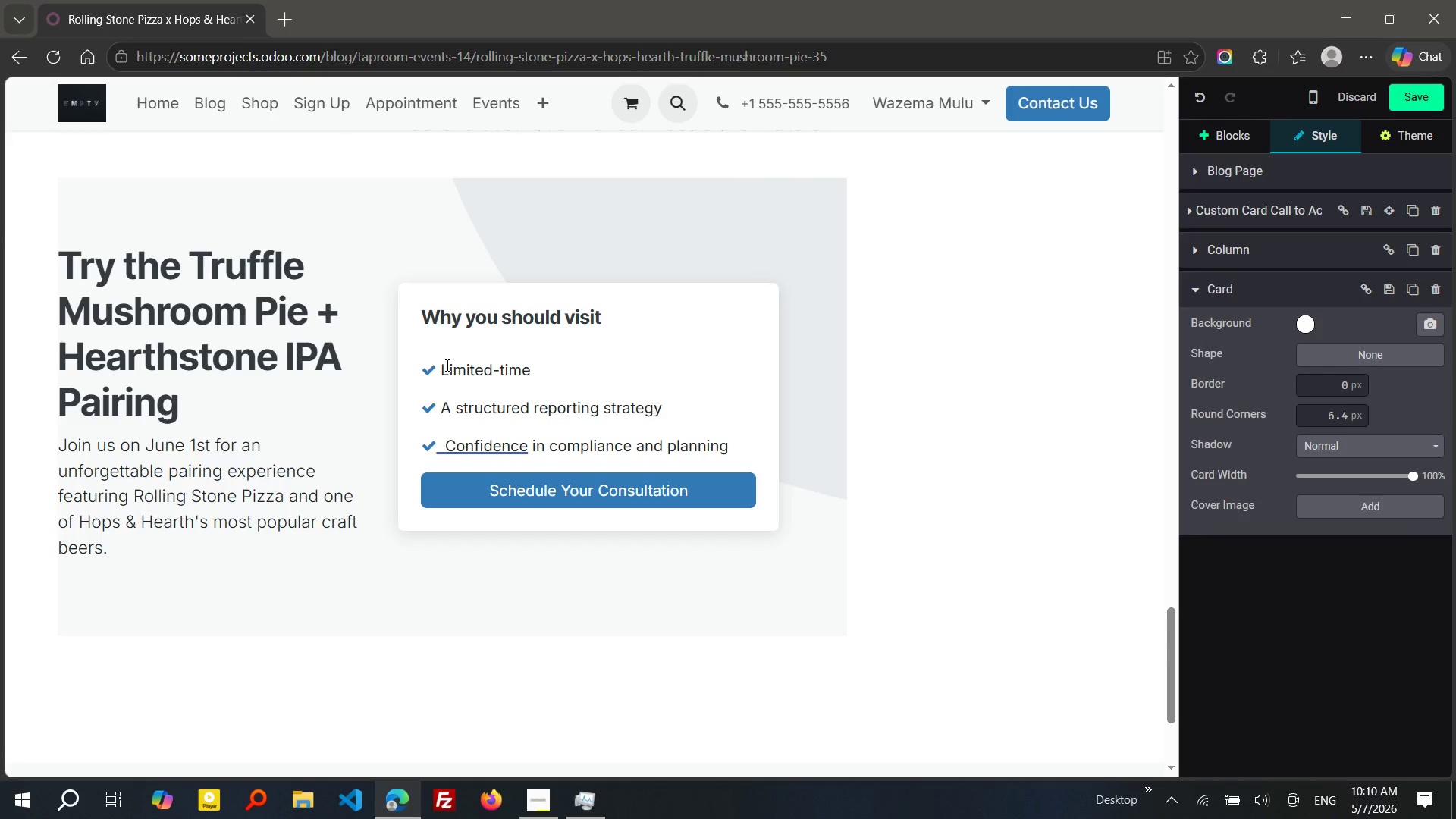 
key(Control+Space)
 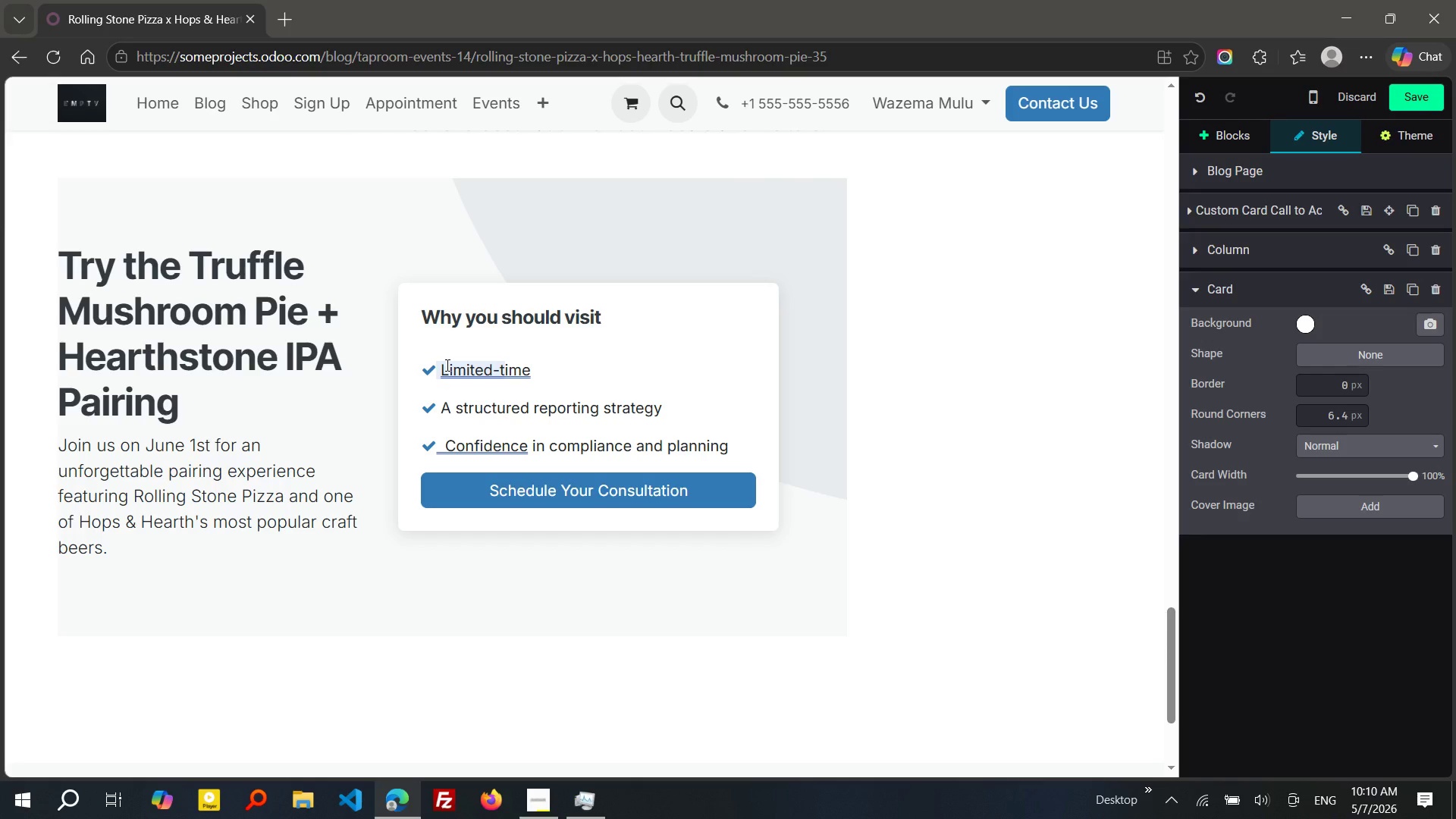 
type(Gourmet Wheels Collaboraton)
 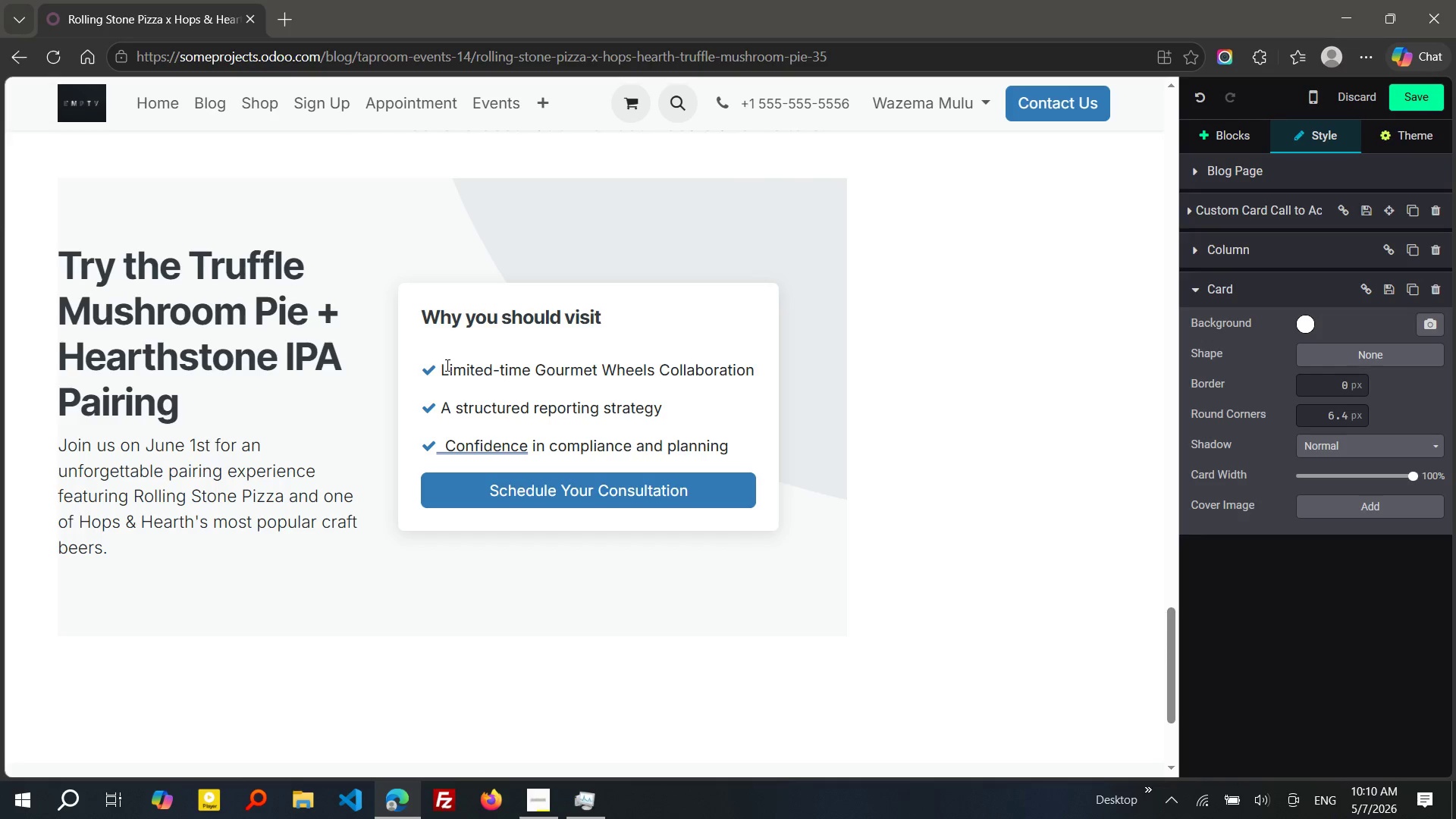 
hold_key(key=I, duration=0.34)
 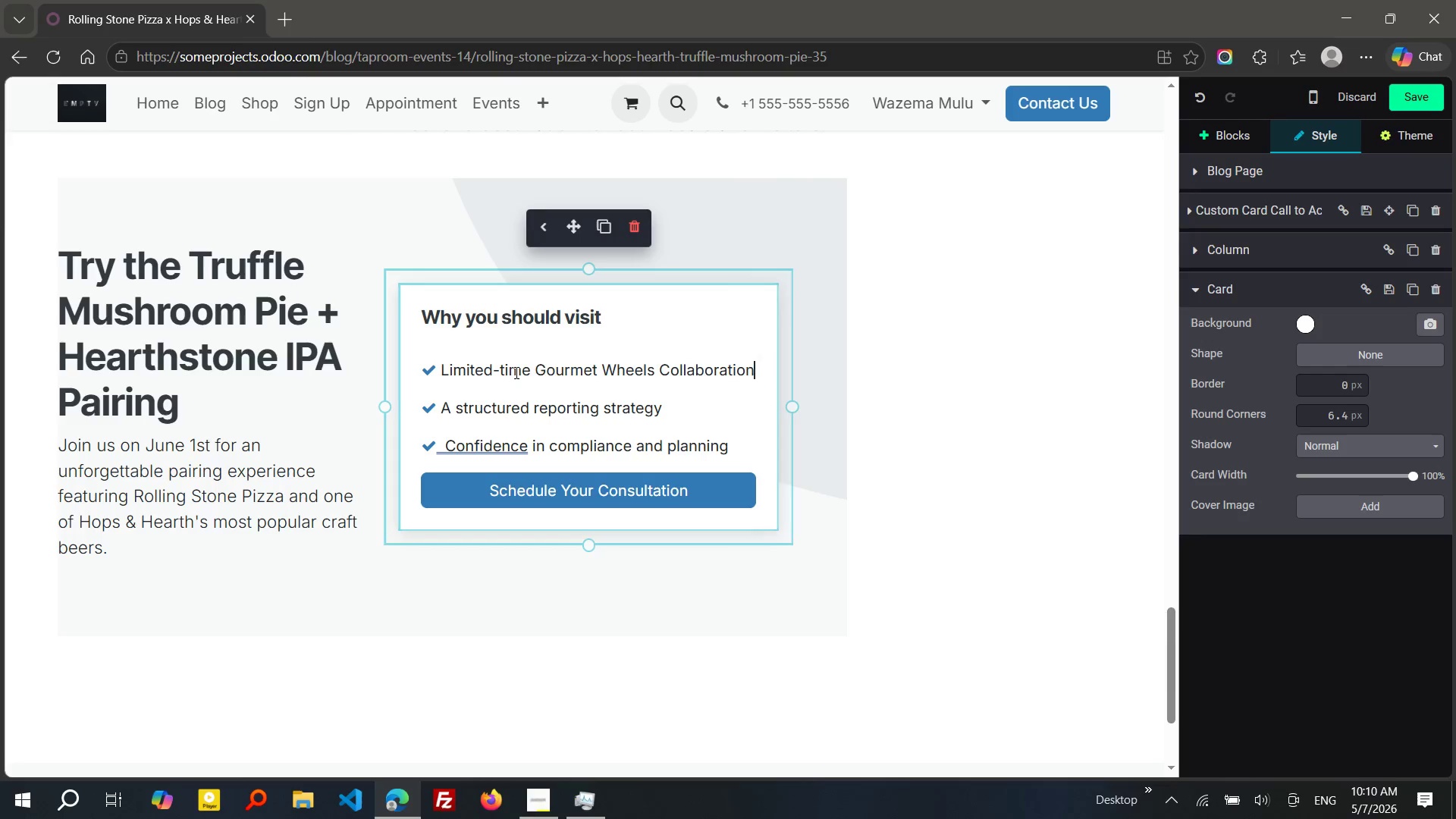 
left_click_drag(start_coordinate=[672, 394], to_coordinate=[443, 408])
 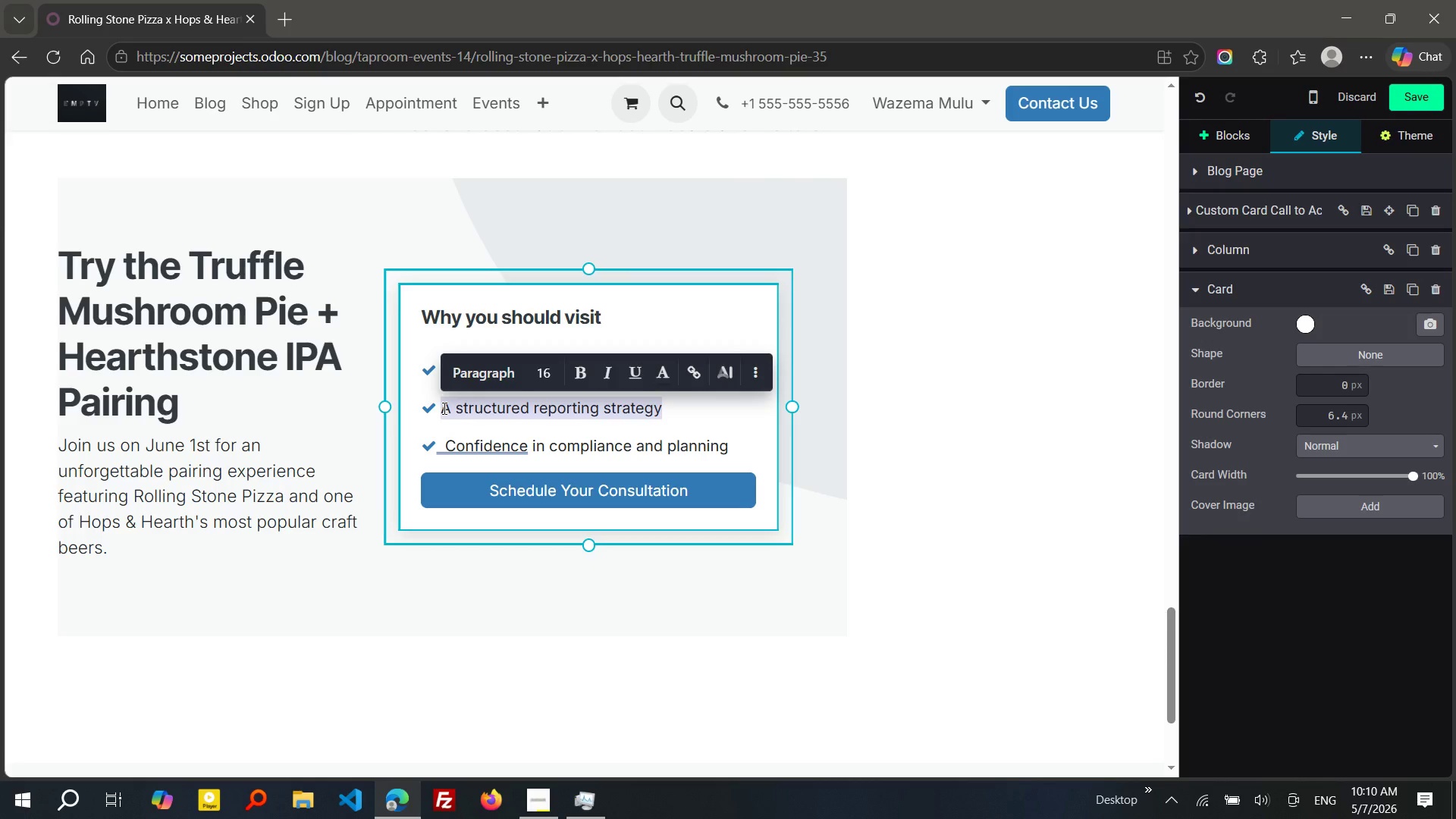 
type(Perfect balance of savory)
 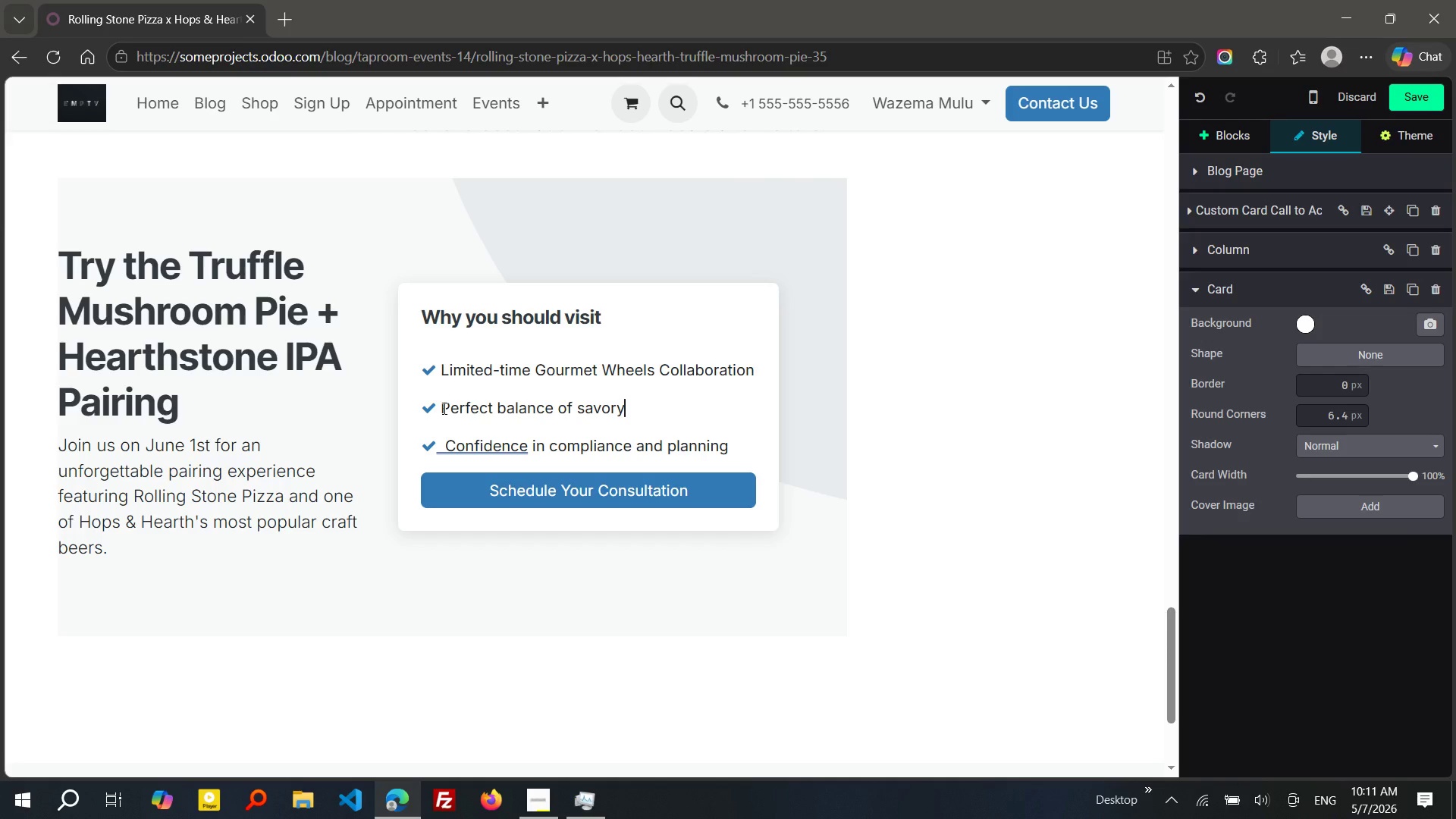 
wait(11.56)
 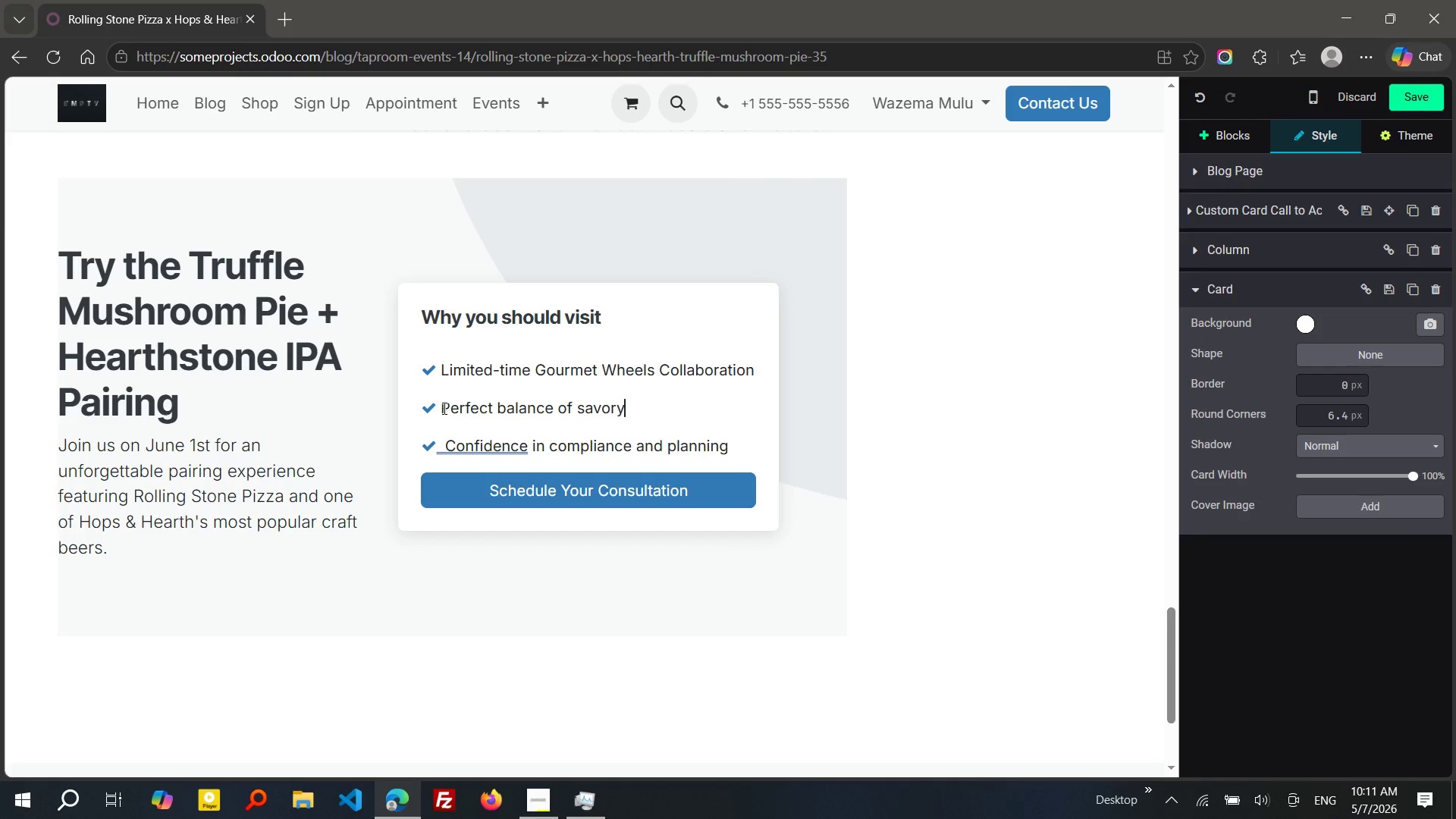 
type( food and bold IPA flavor)
 